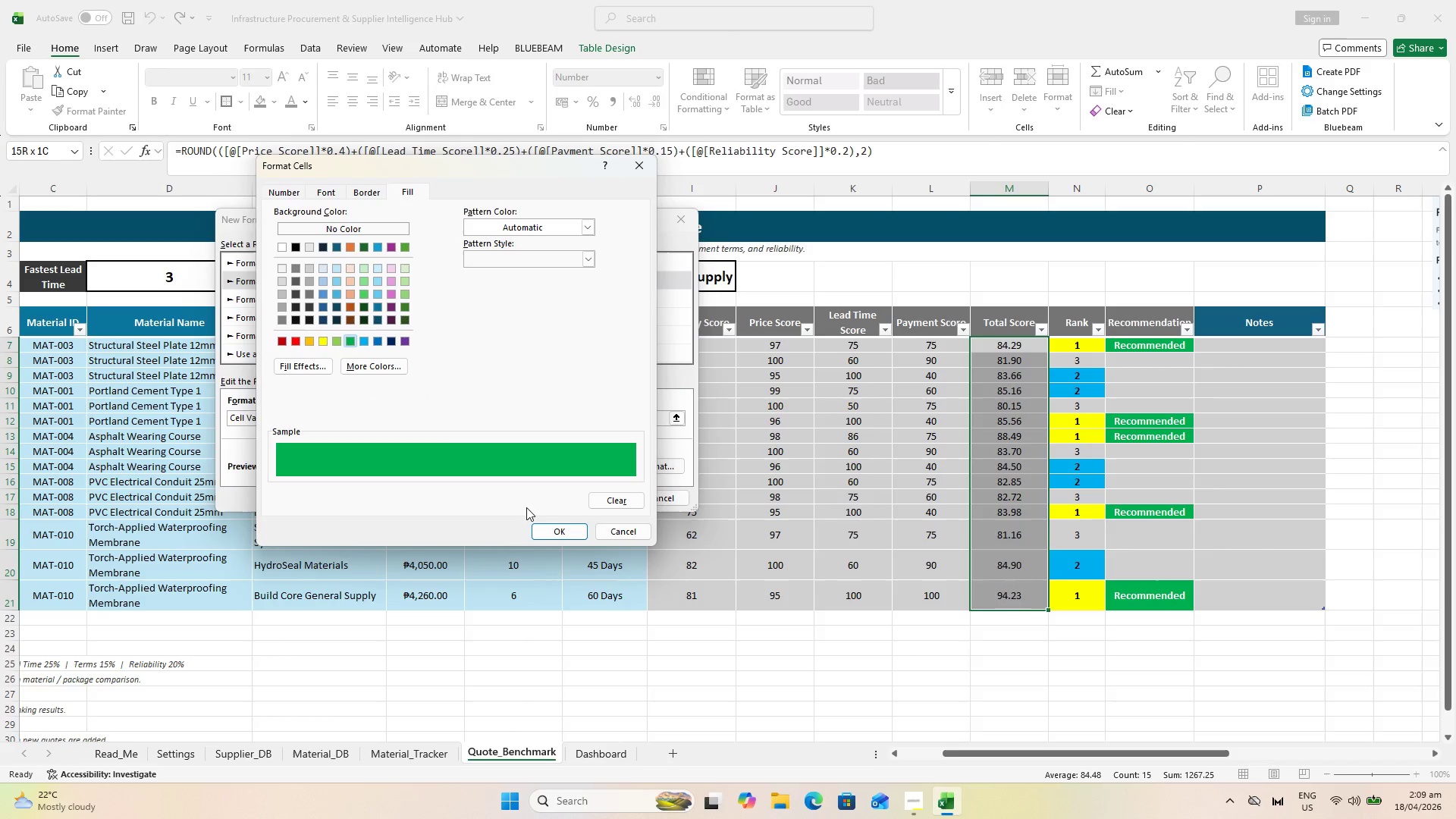 
left_click([553, 530])
 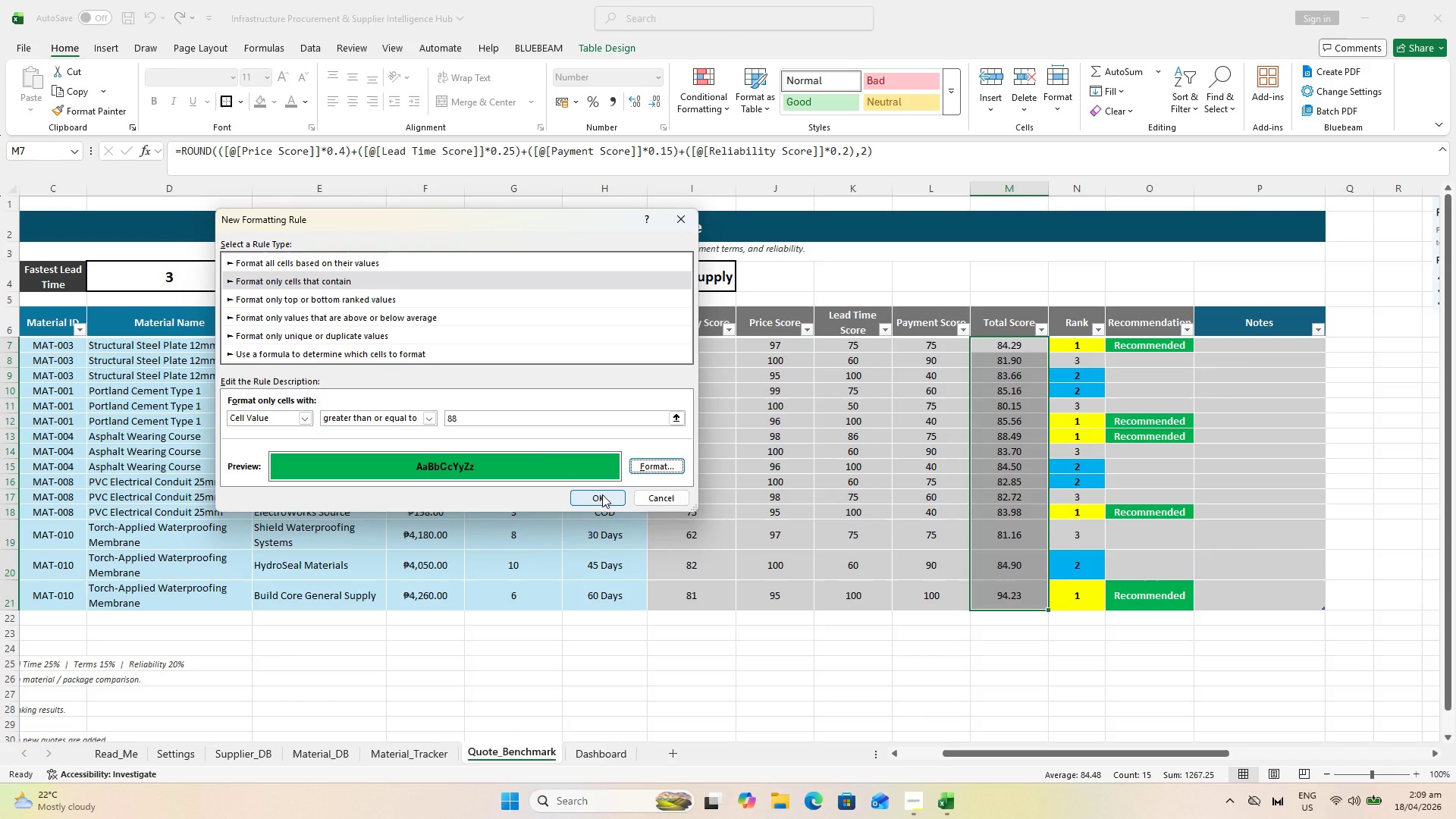 
wait(11.3)
 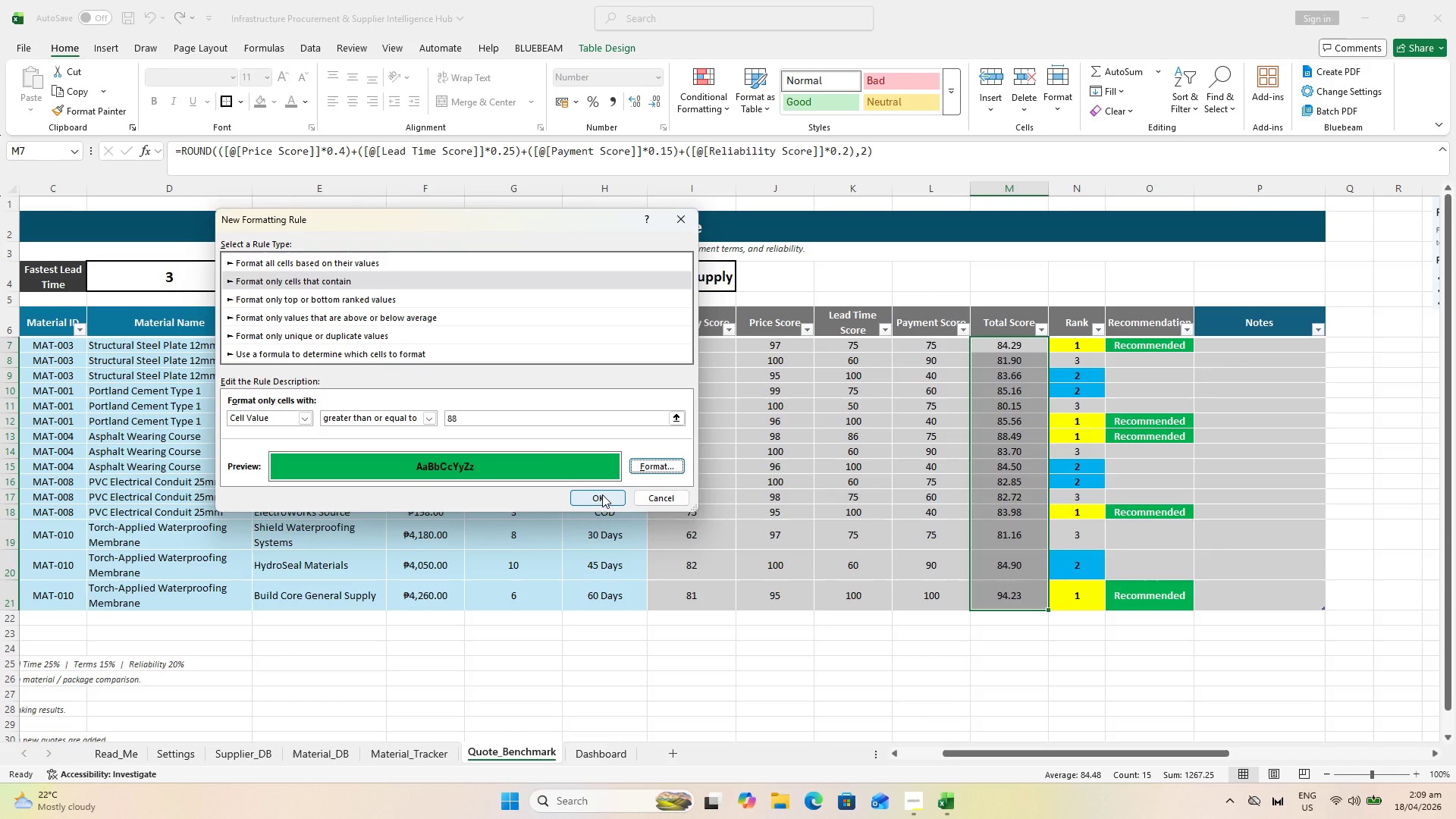 
left_click([489, 259])
 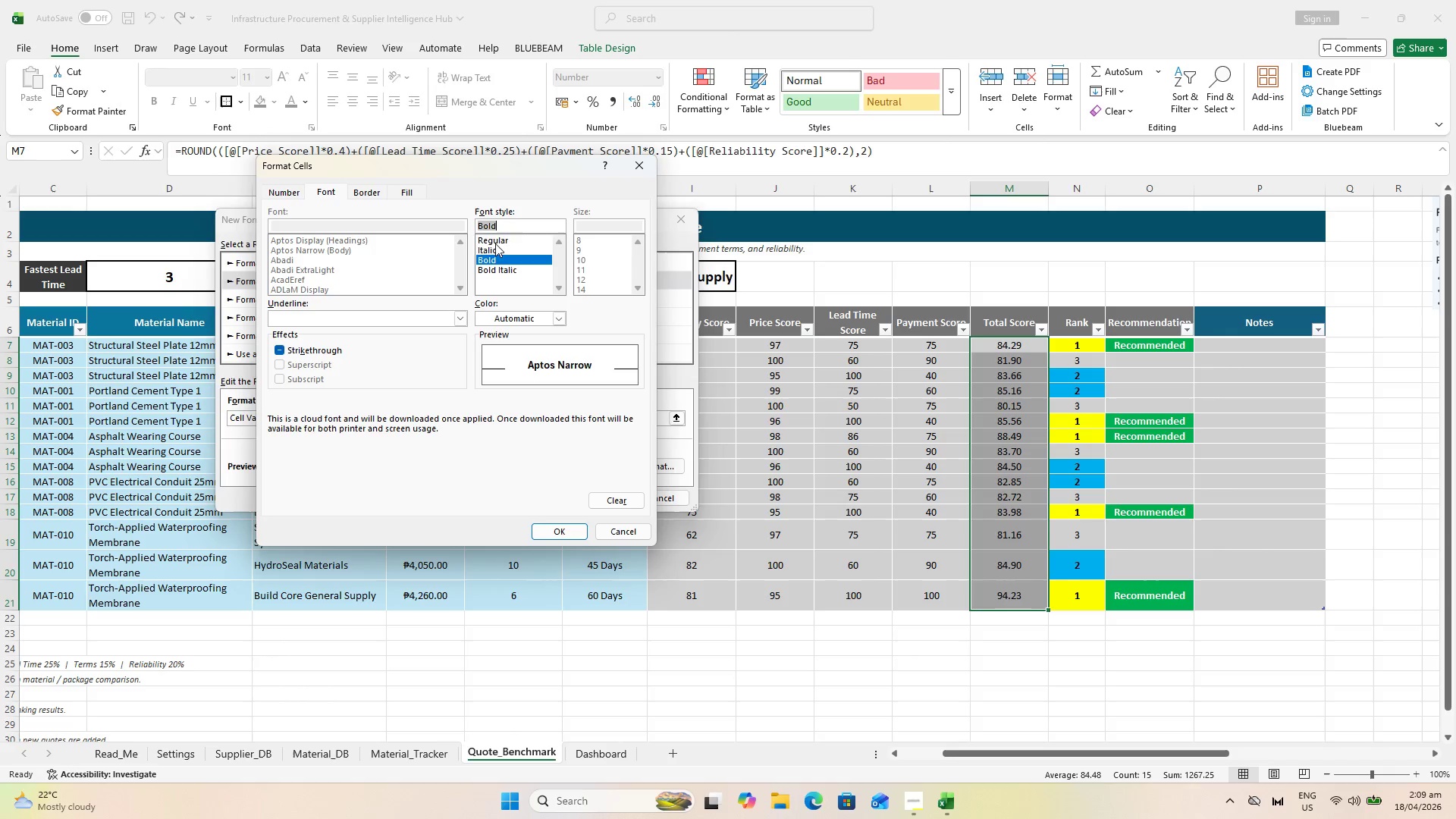 
left_click([496, 243])
 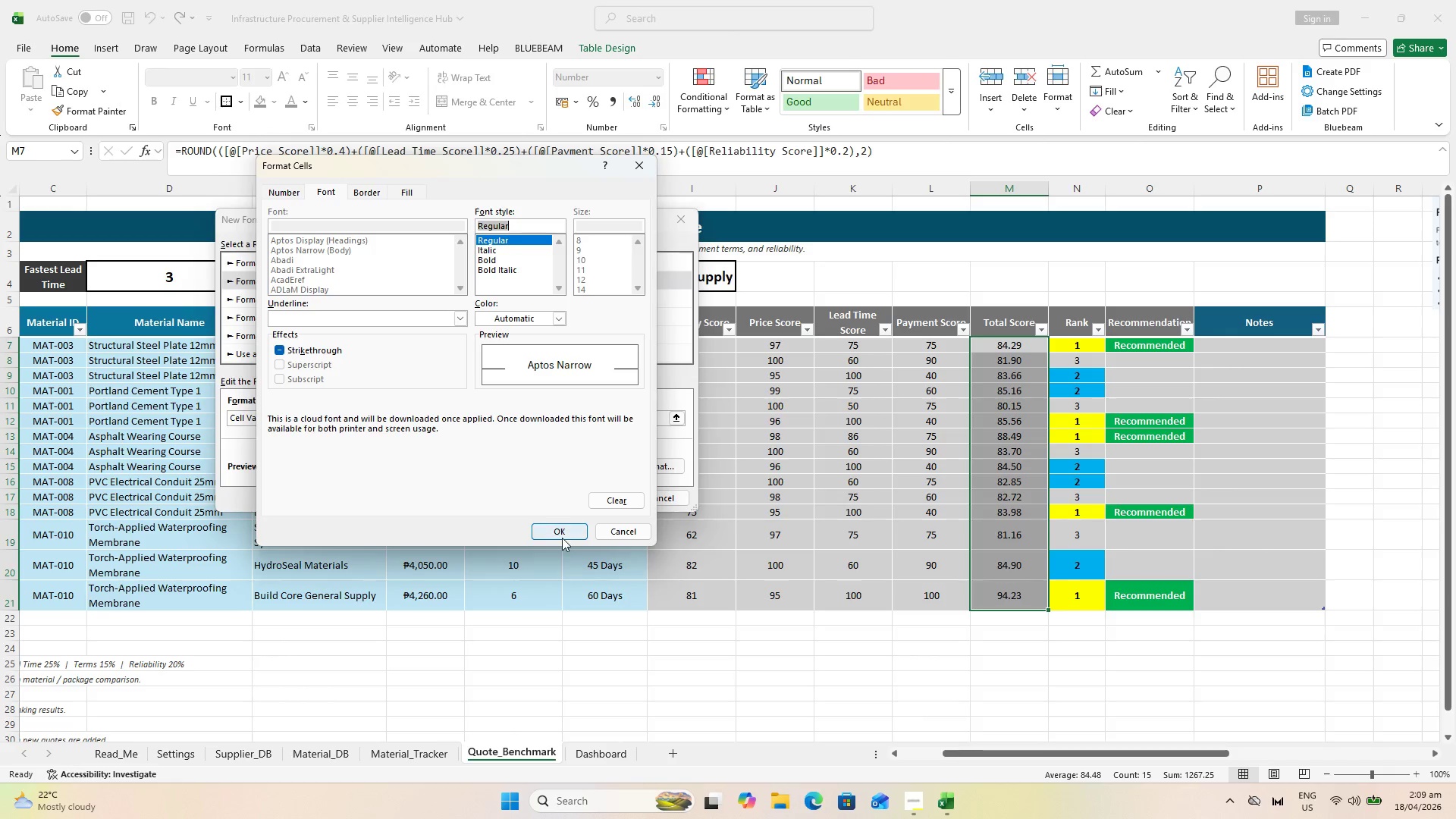 
left_click_drag(start_coordinate=[562, 538], to_coordinate=[561, 534])
 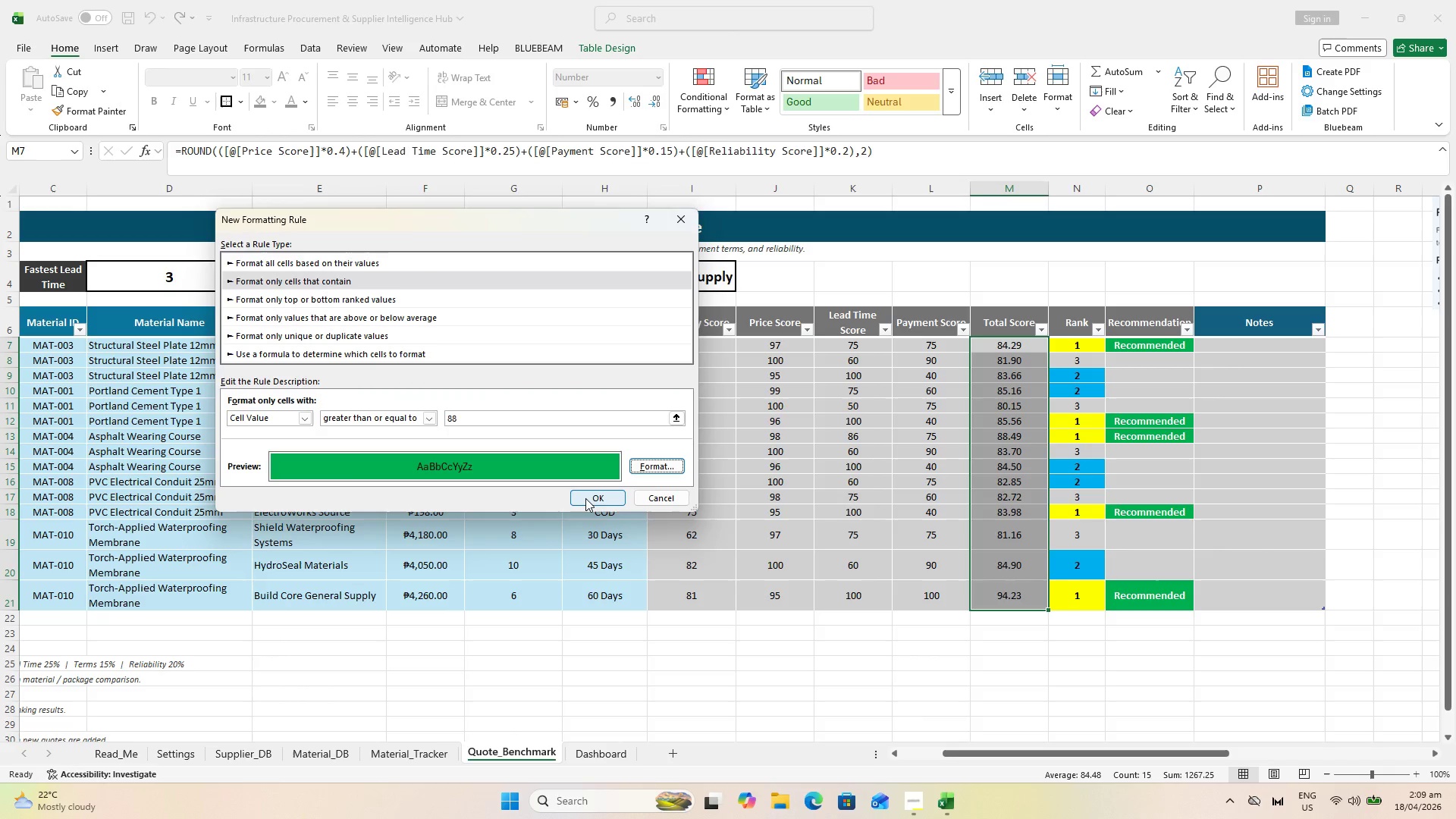 
left_click([590, 498])
 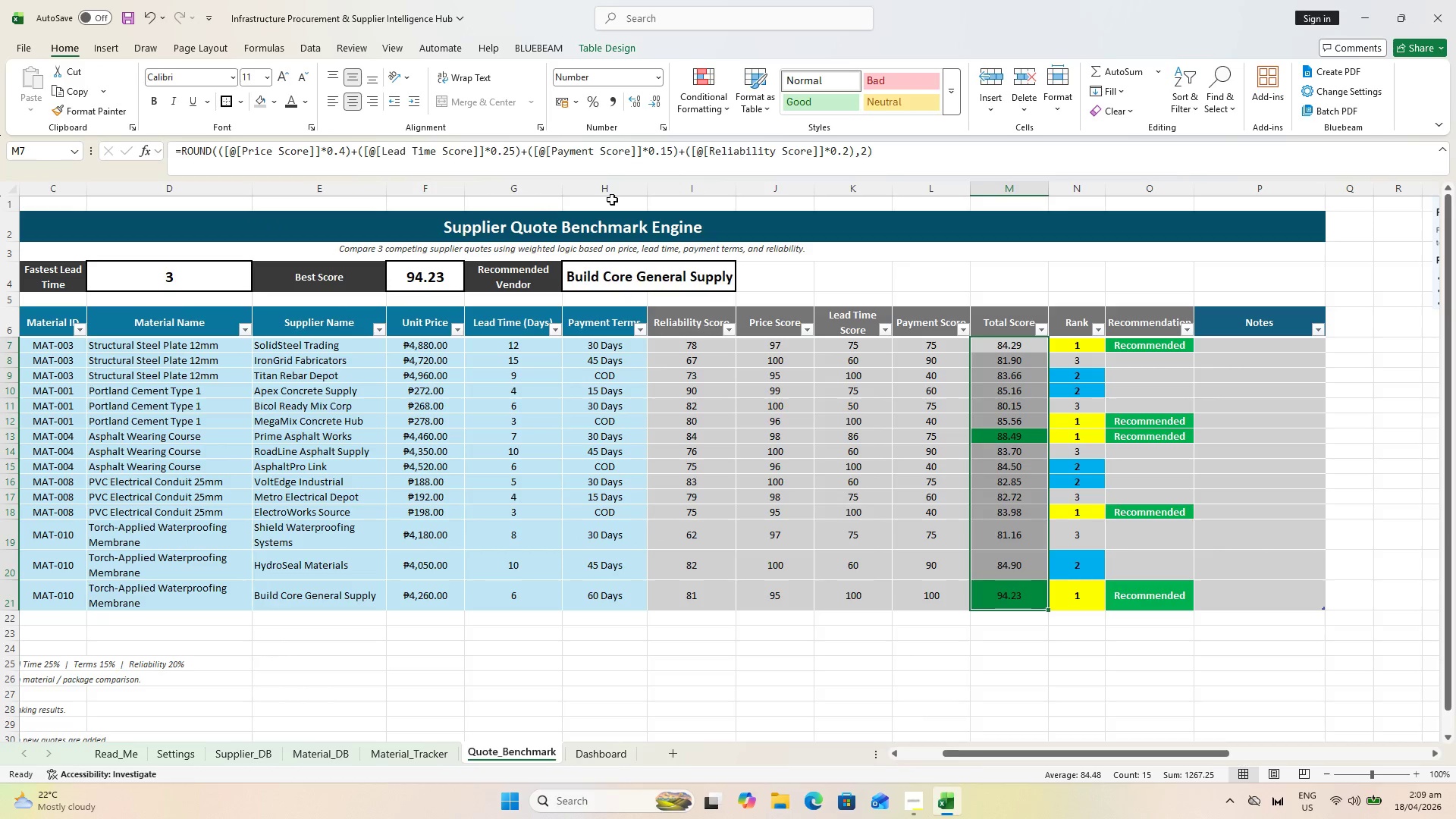 
wait(6.28)
 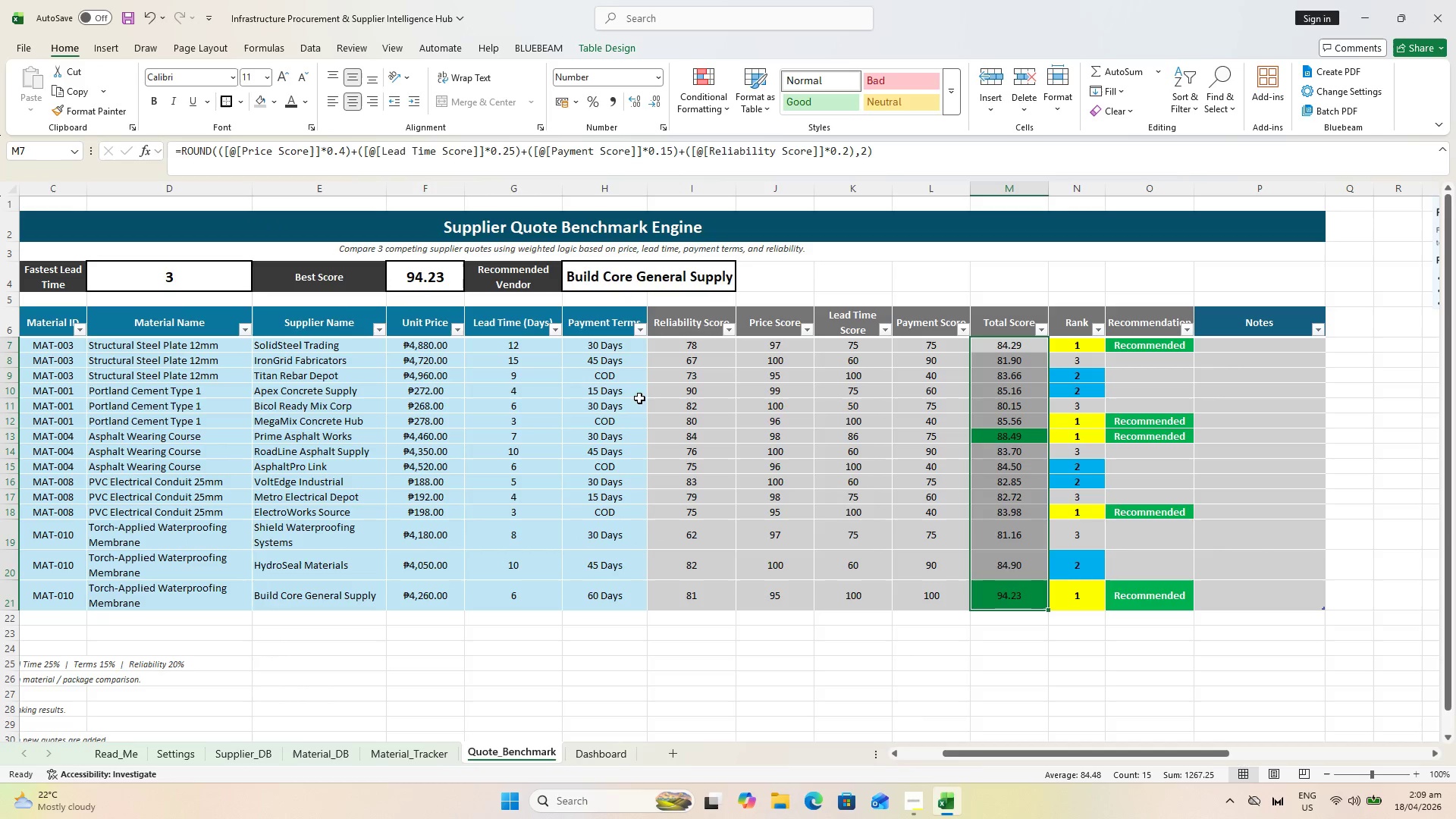 
left_click([720, 89])
 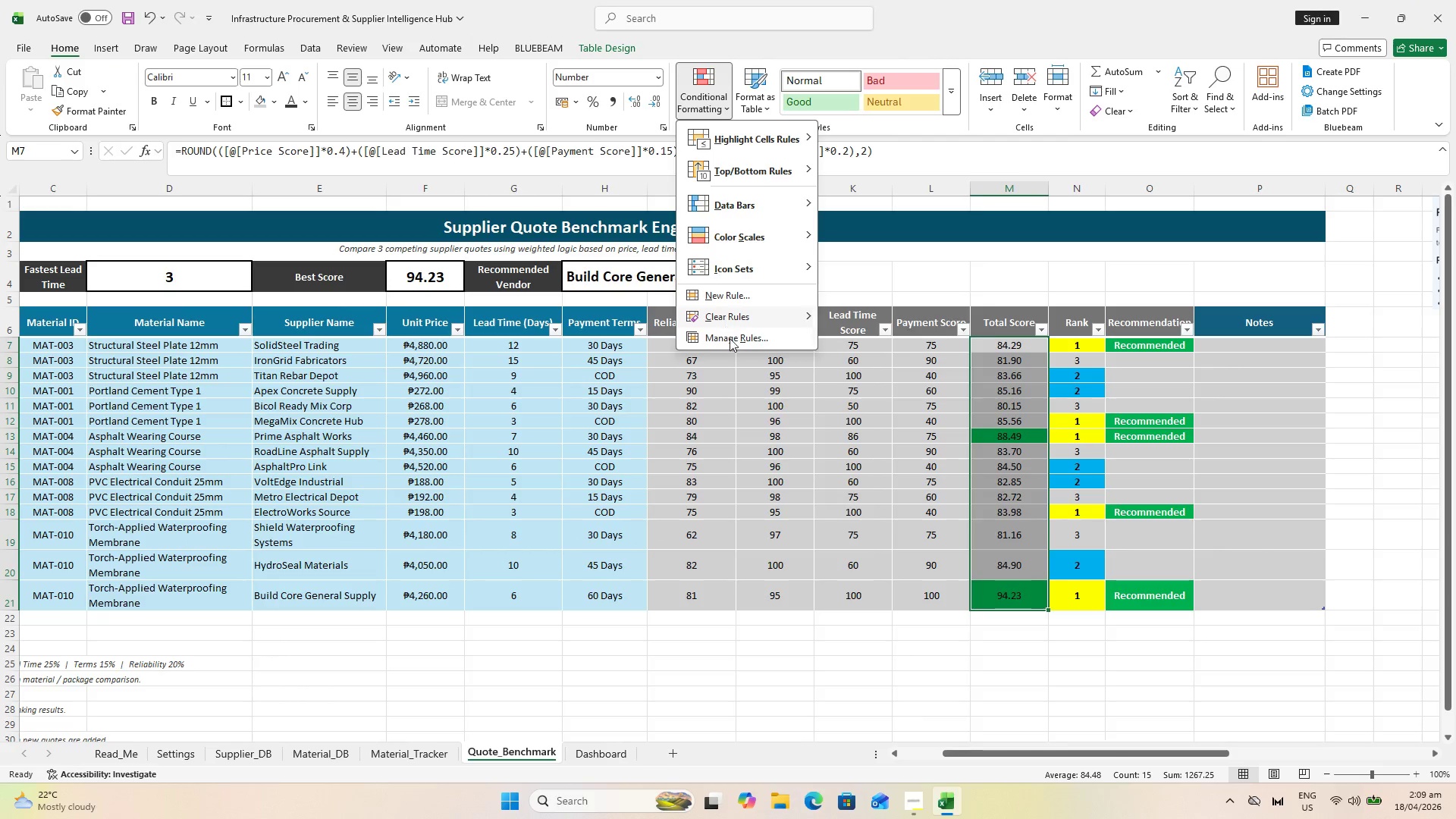 
left_click([730, 338])
 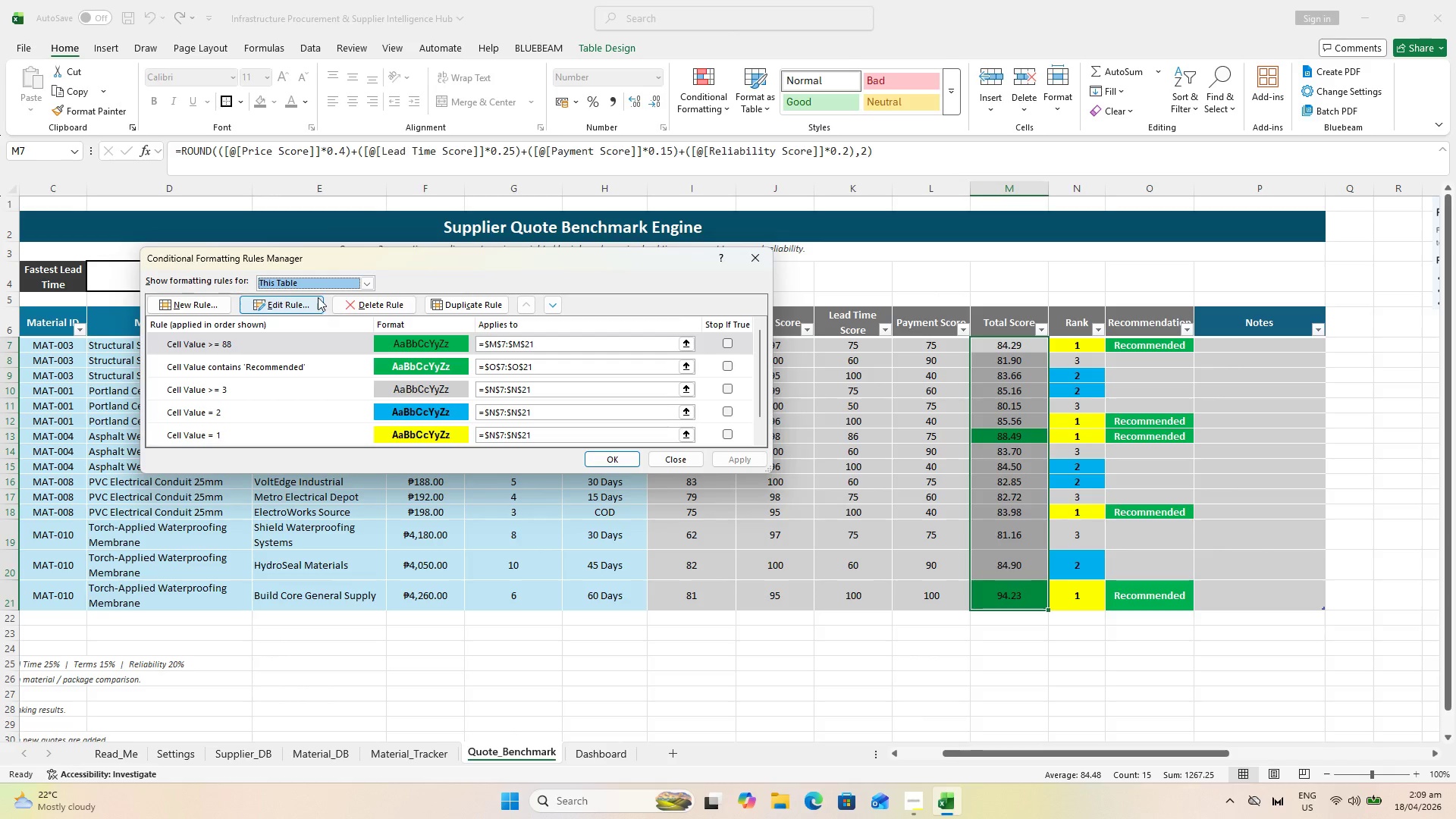 
left_click([367, 277])
 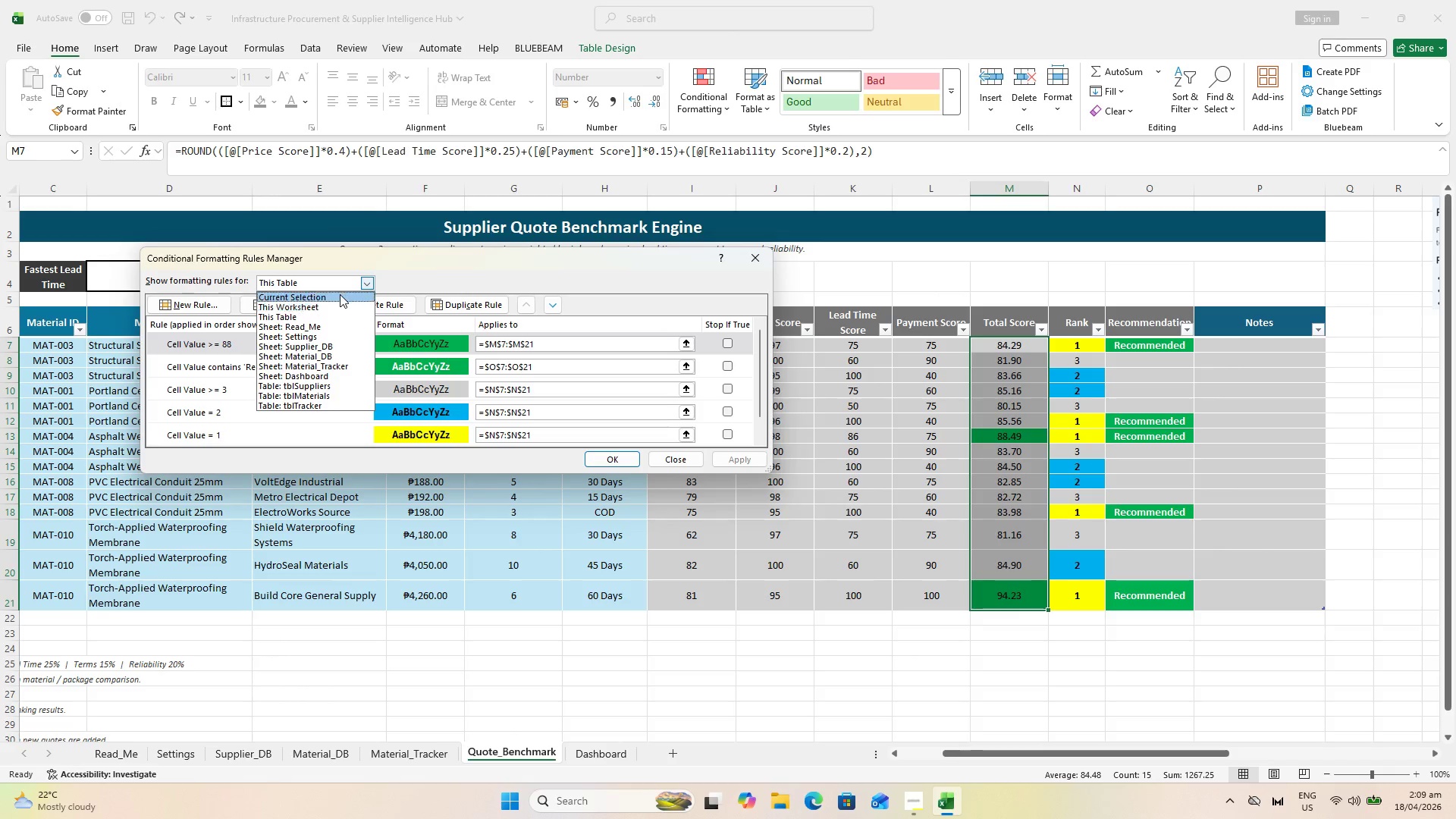 
left_click([340, 293])
 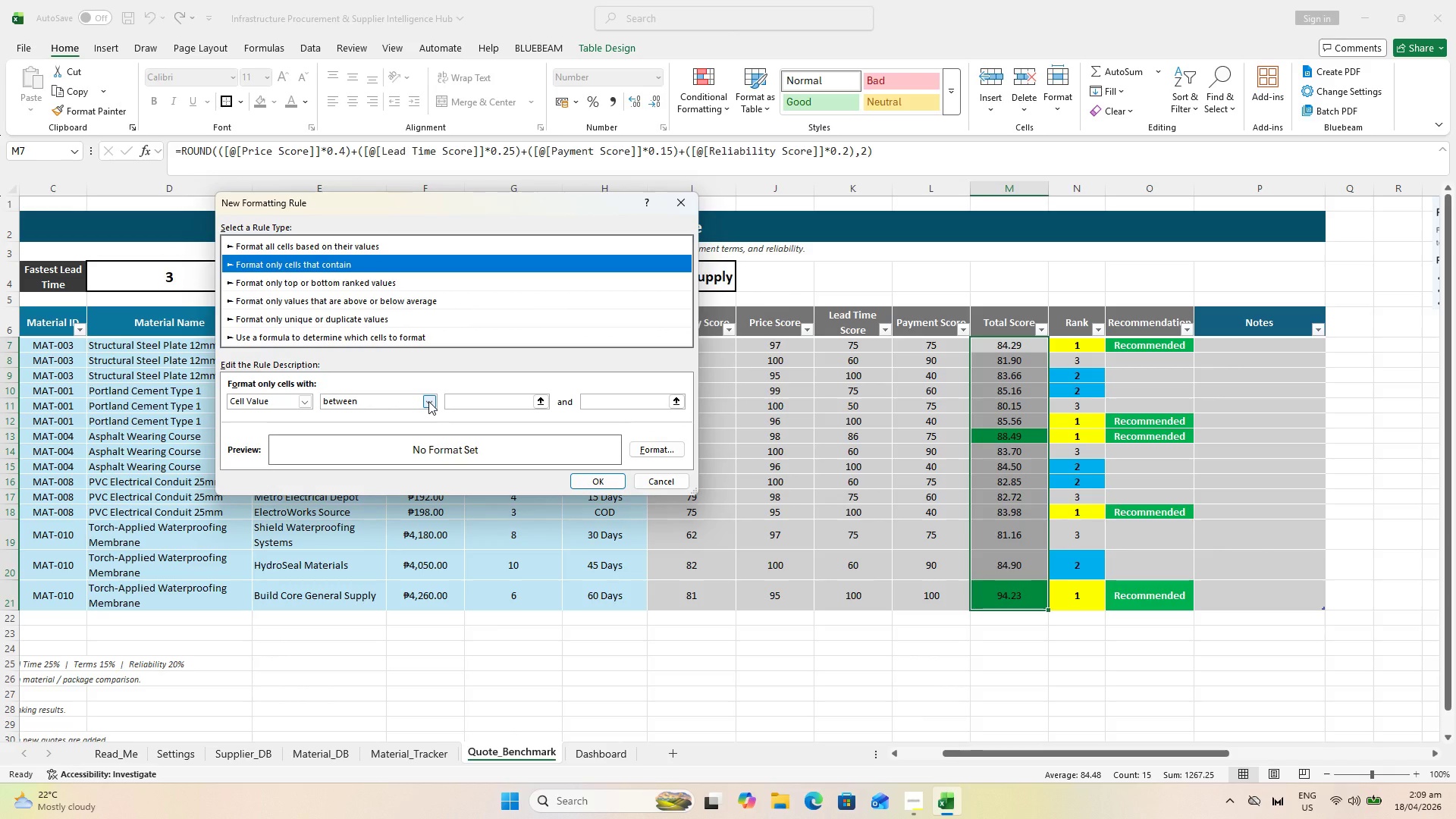 
wait(7.08)
 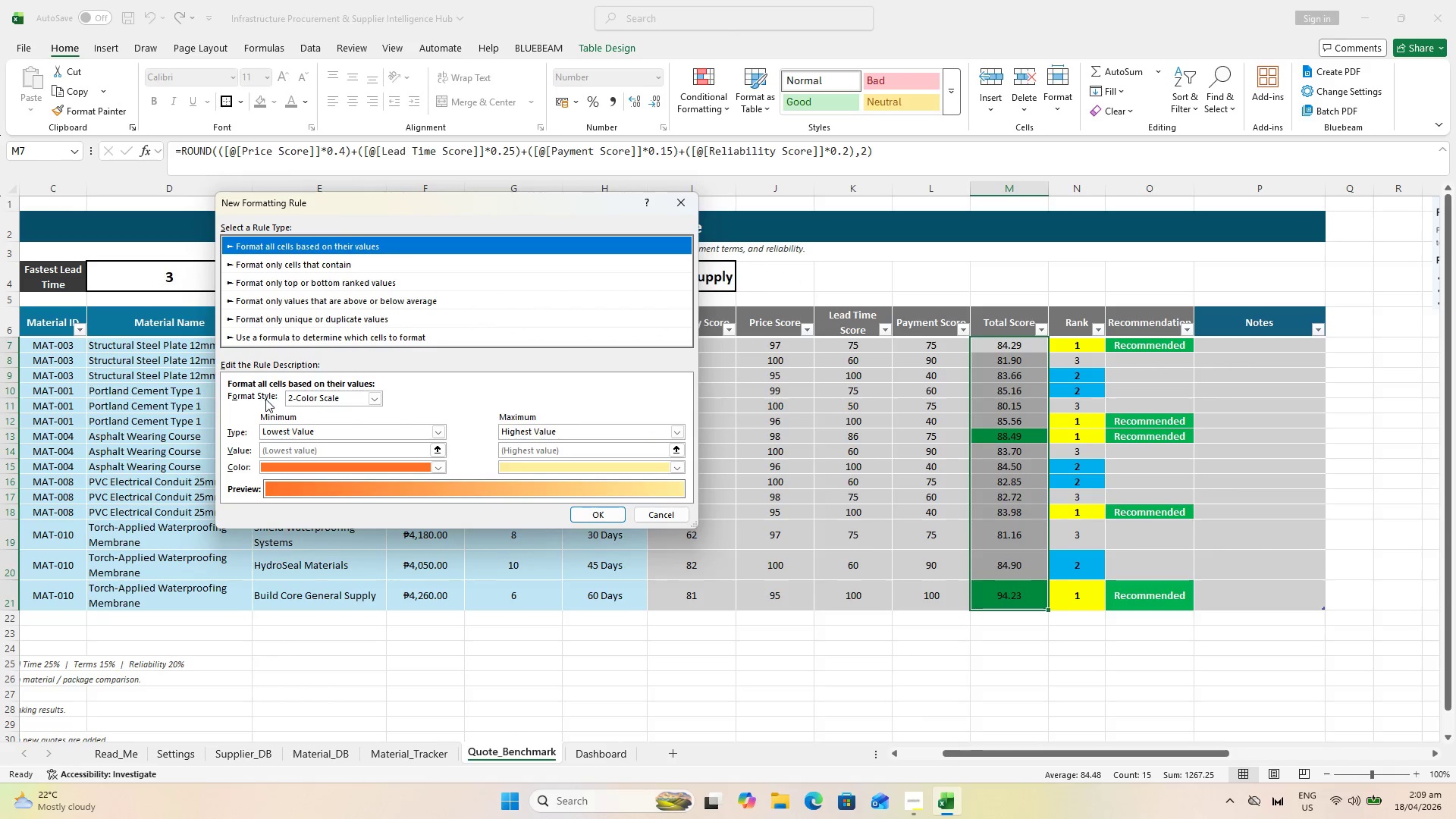 
left_click([501, 401])
 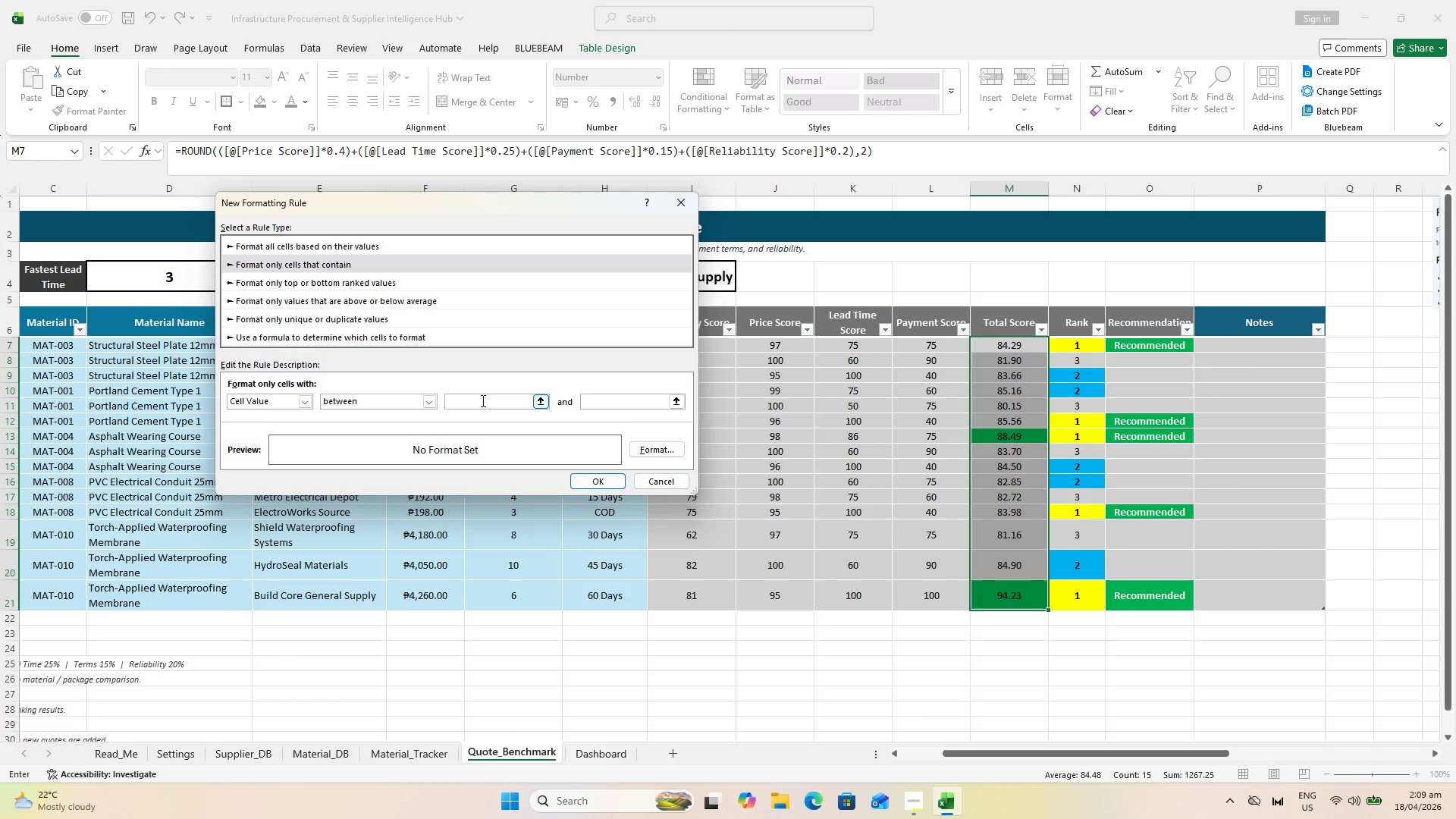 
wait(5.52)
 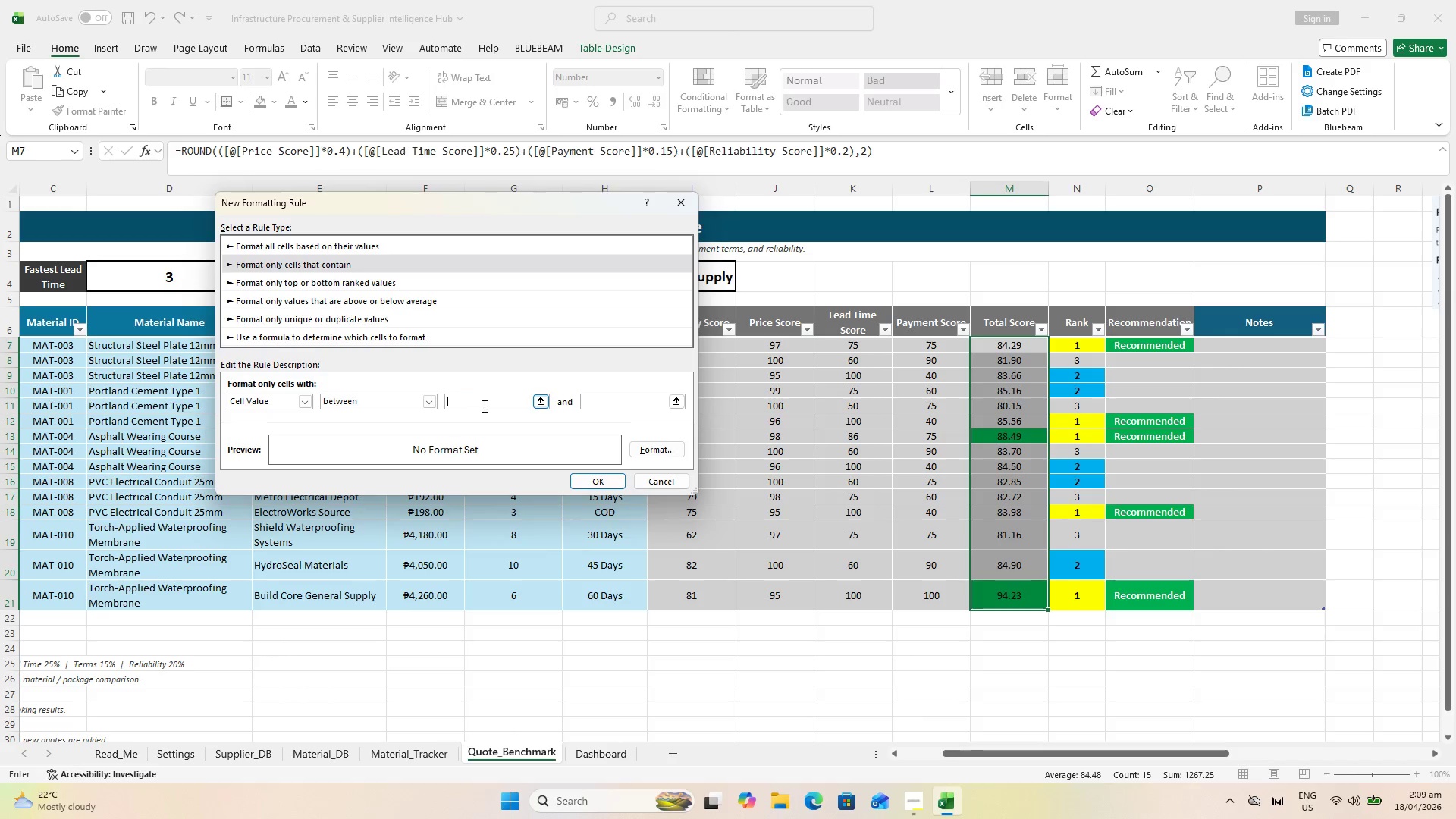 
key(8)
 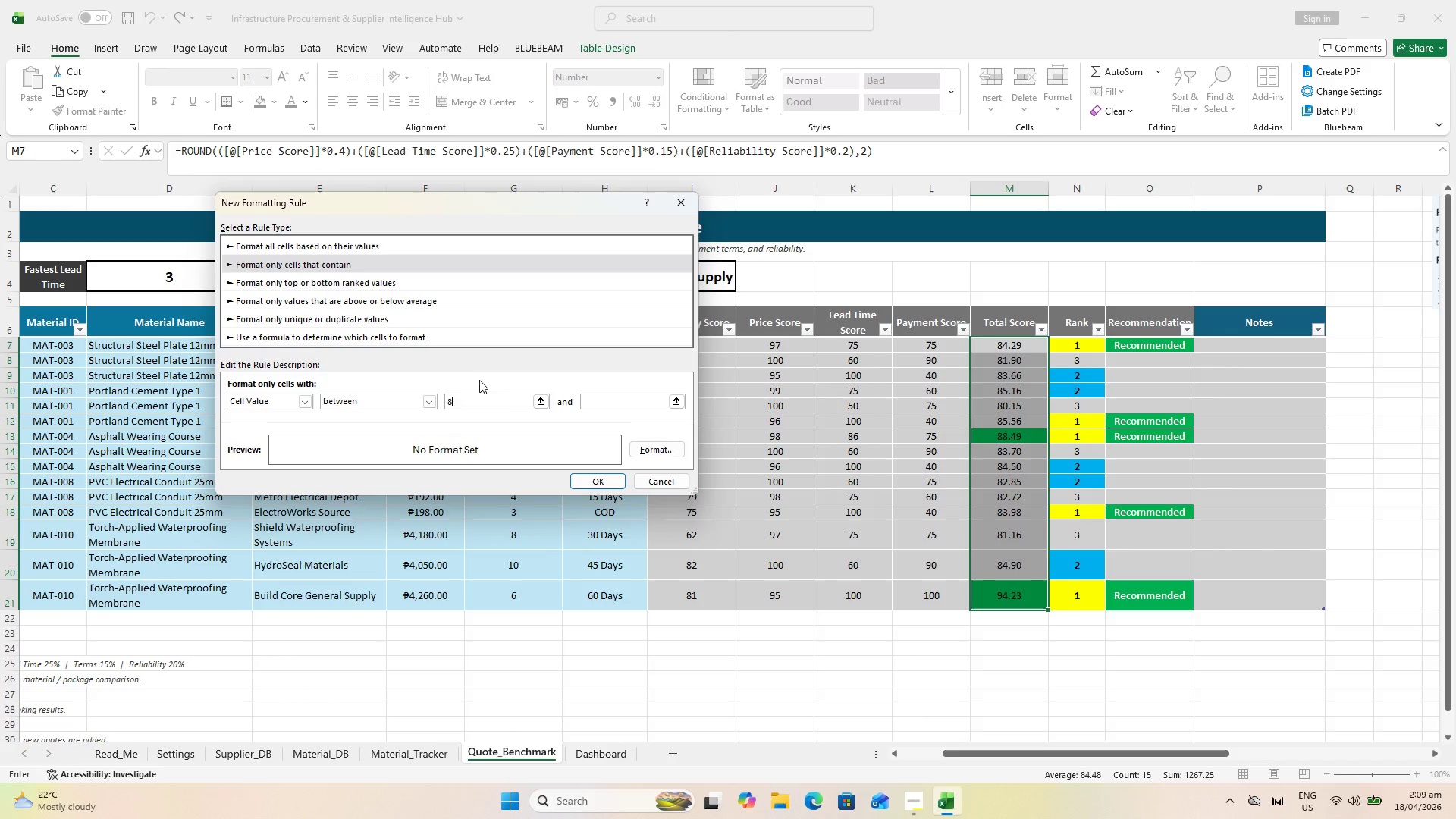 
key(4)
 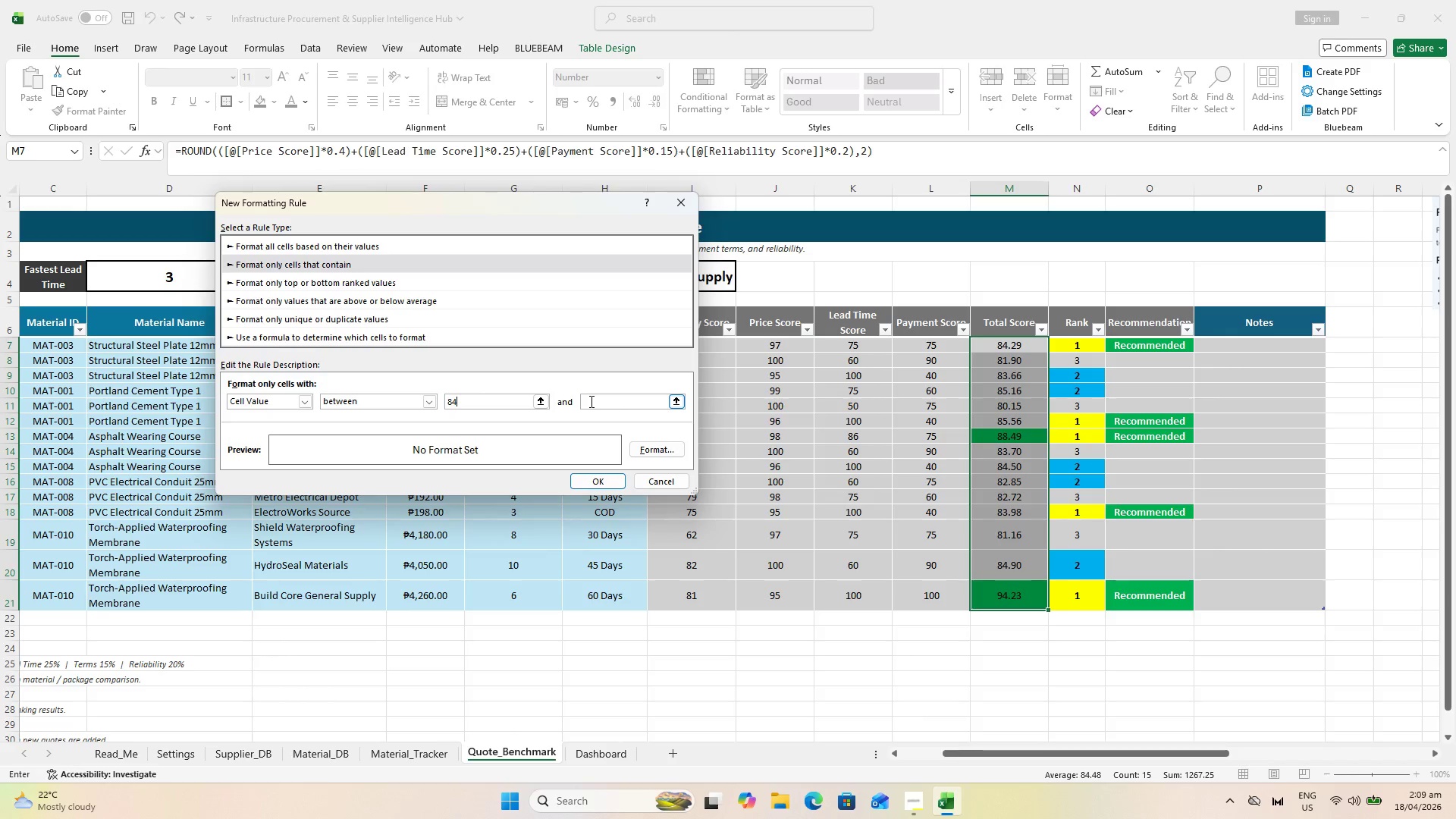 
left_click([590, 401])
 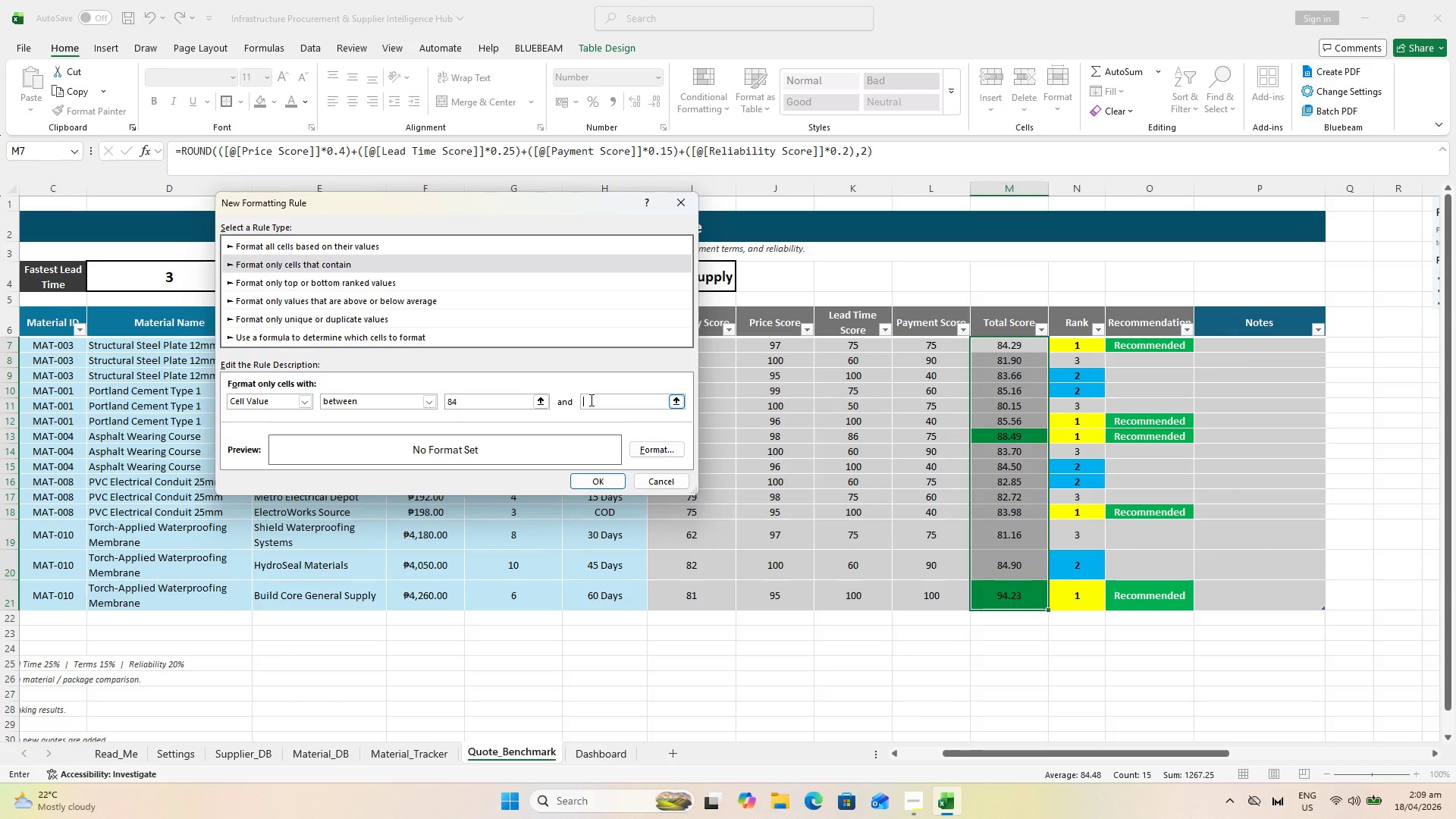 
type(87.99)
 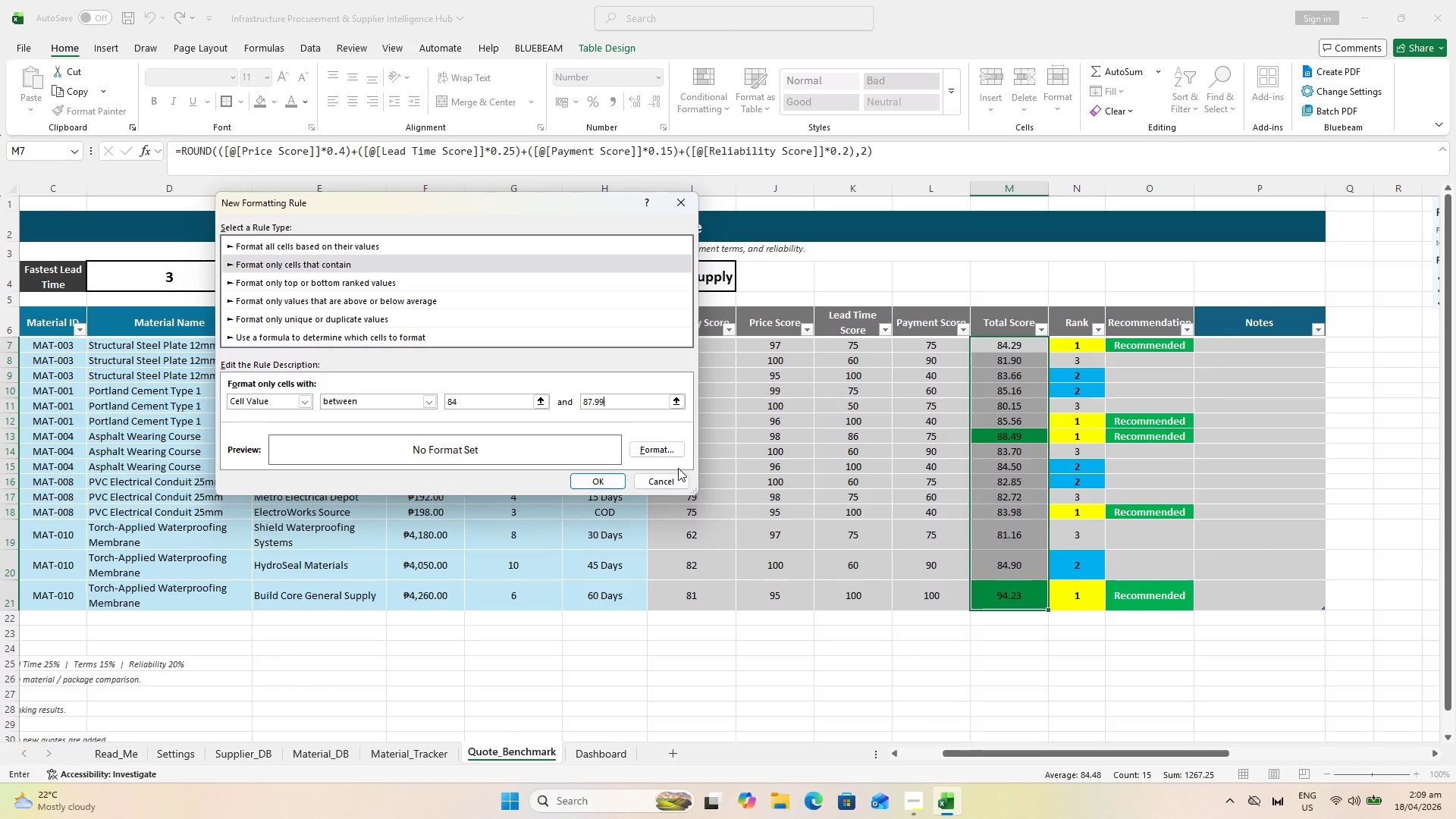 
left_click([670, 454])
 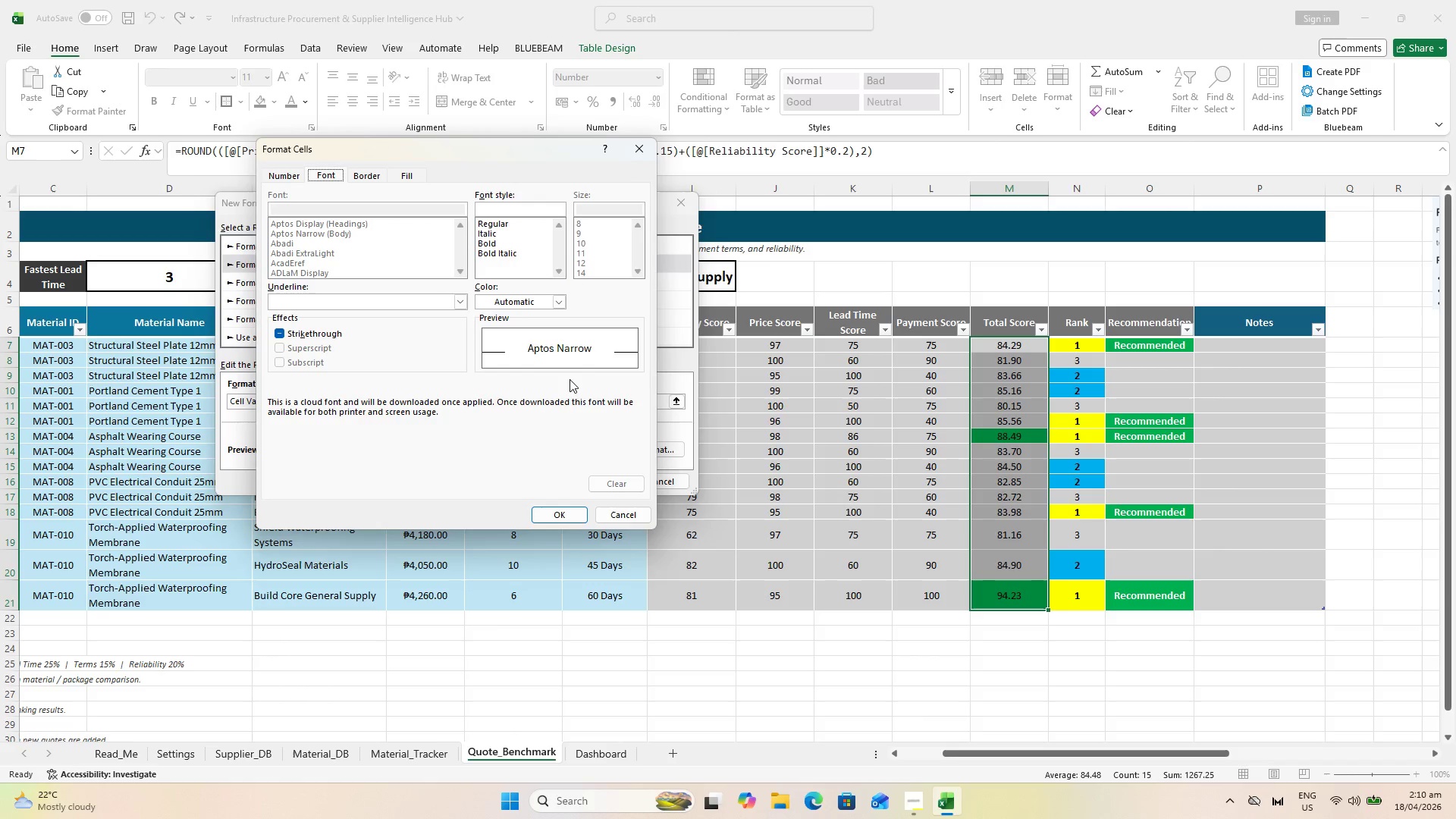 
left_click([402, 177])
 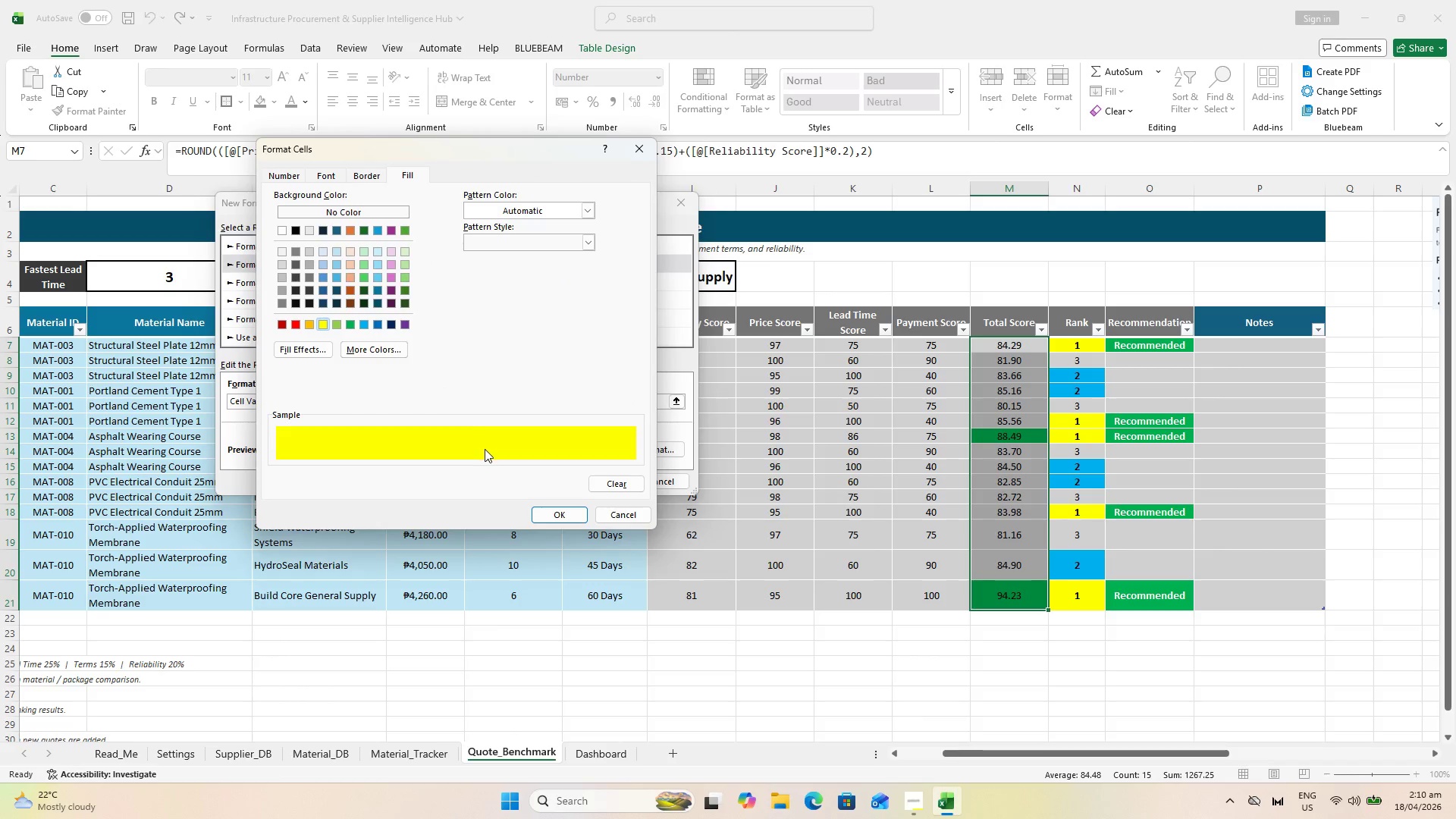 
left_click([551, 511])
 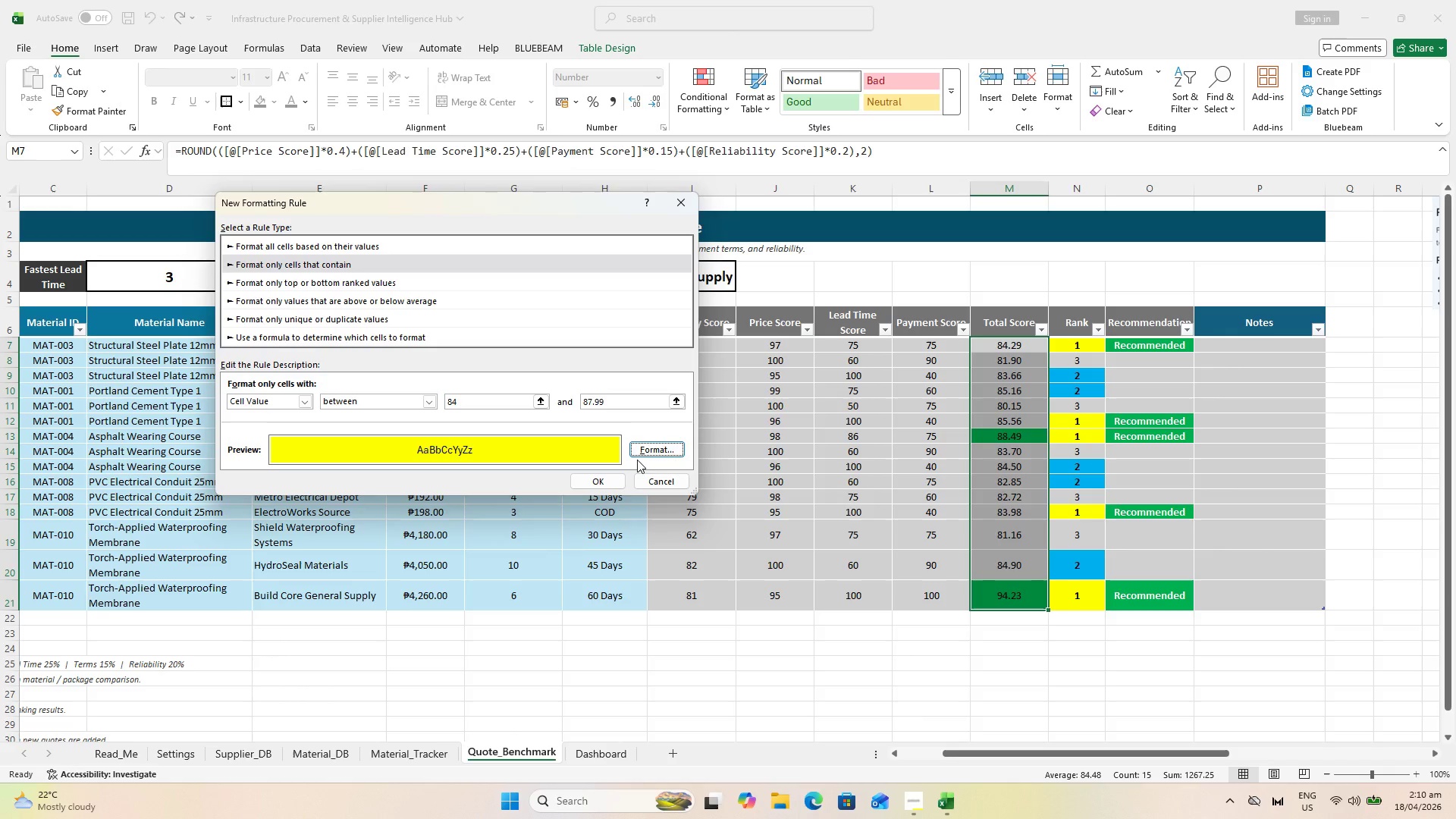 
left_click([601, 480])
 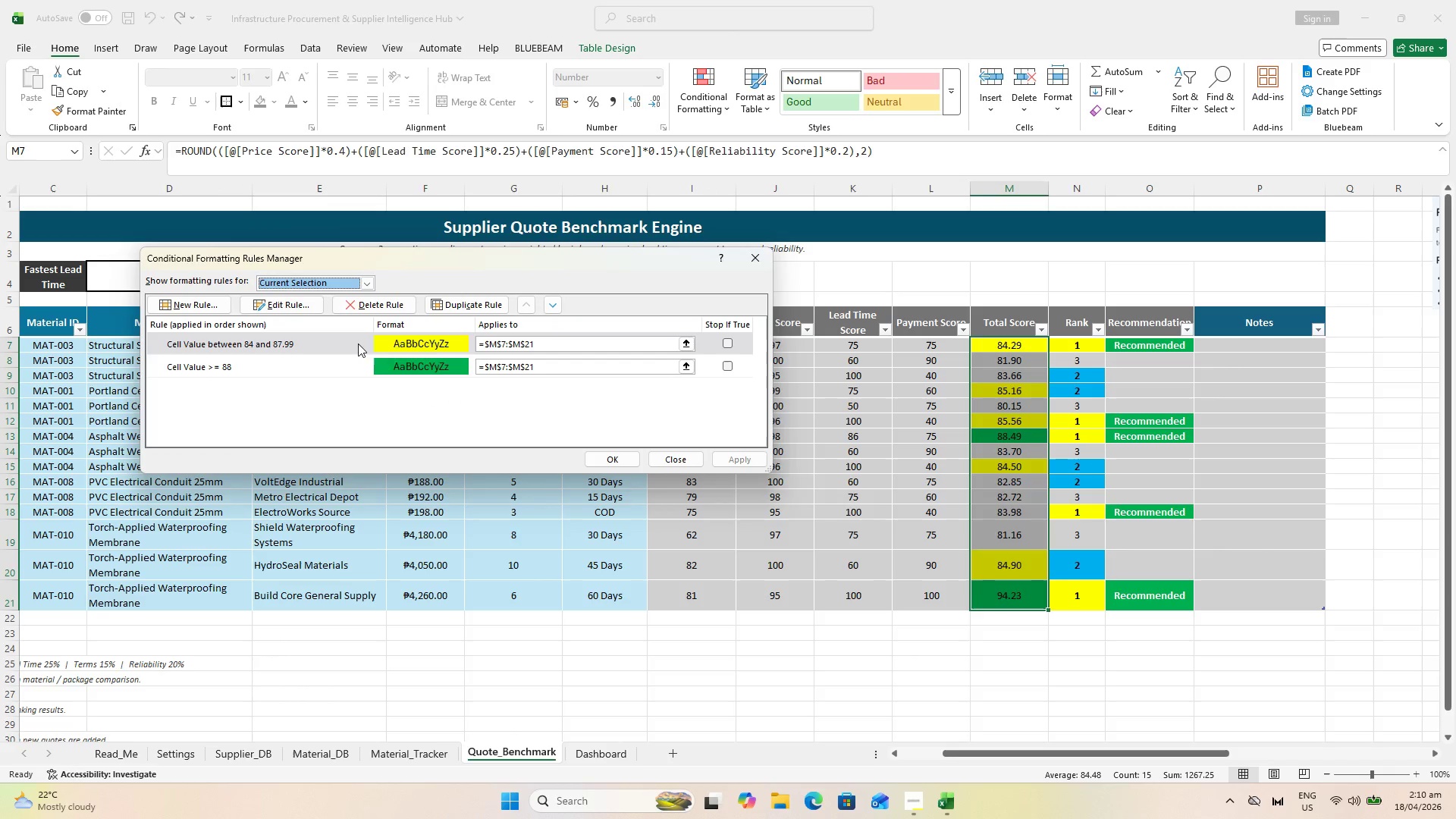 
wait(7.89)
 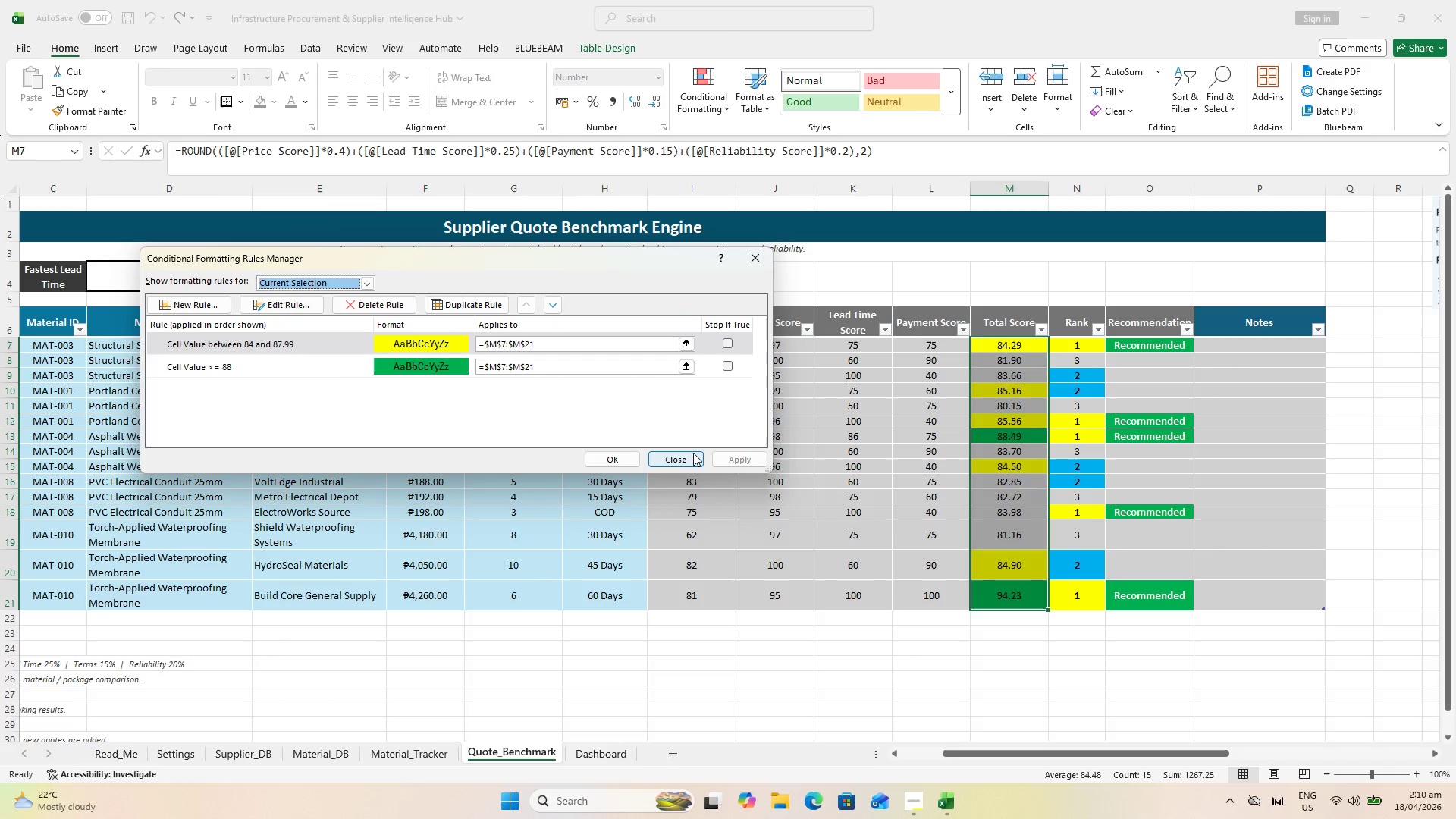 
left_click([299, 306])
 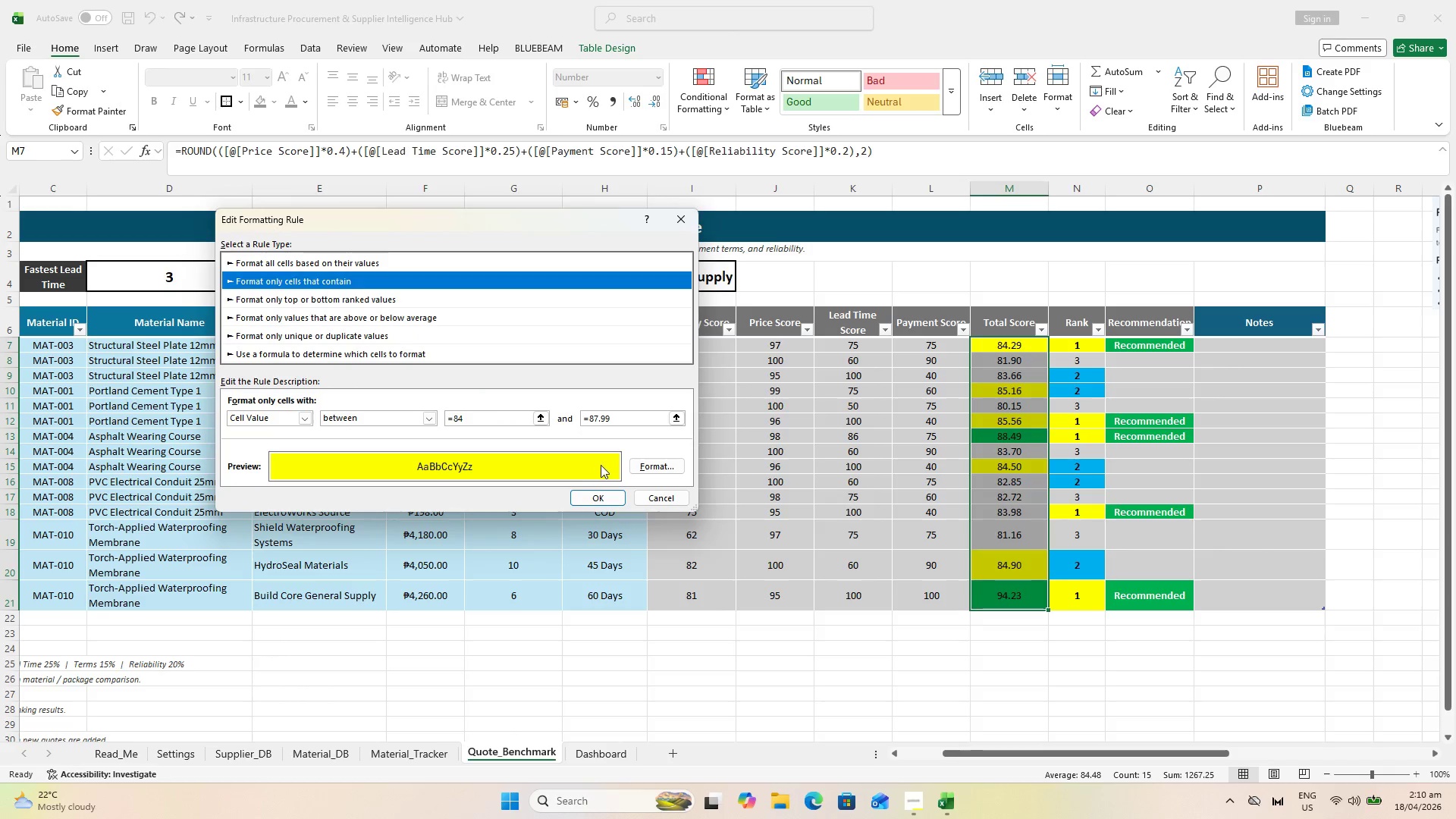 
left_click([632, 466])
 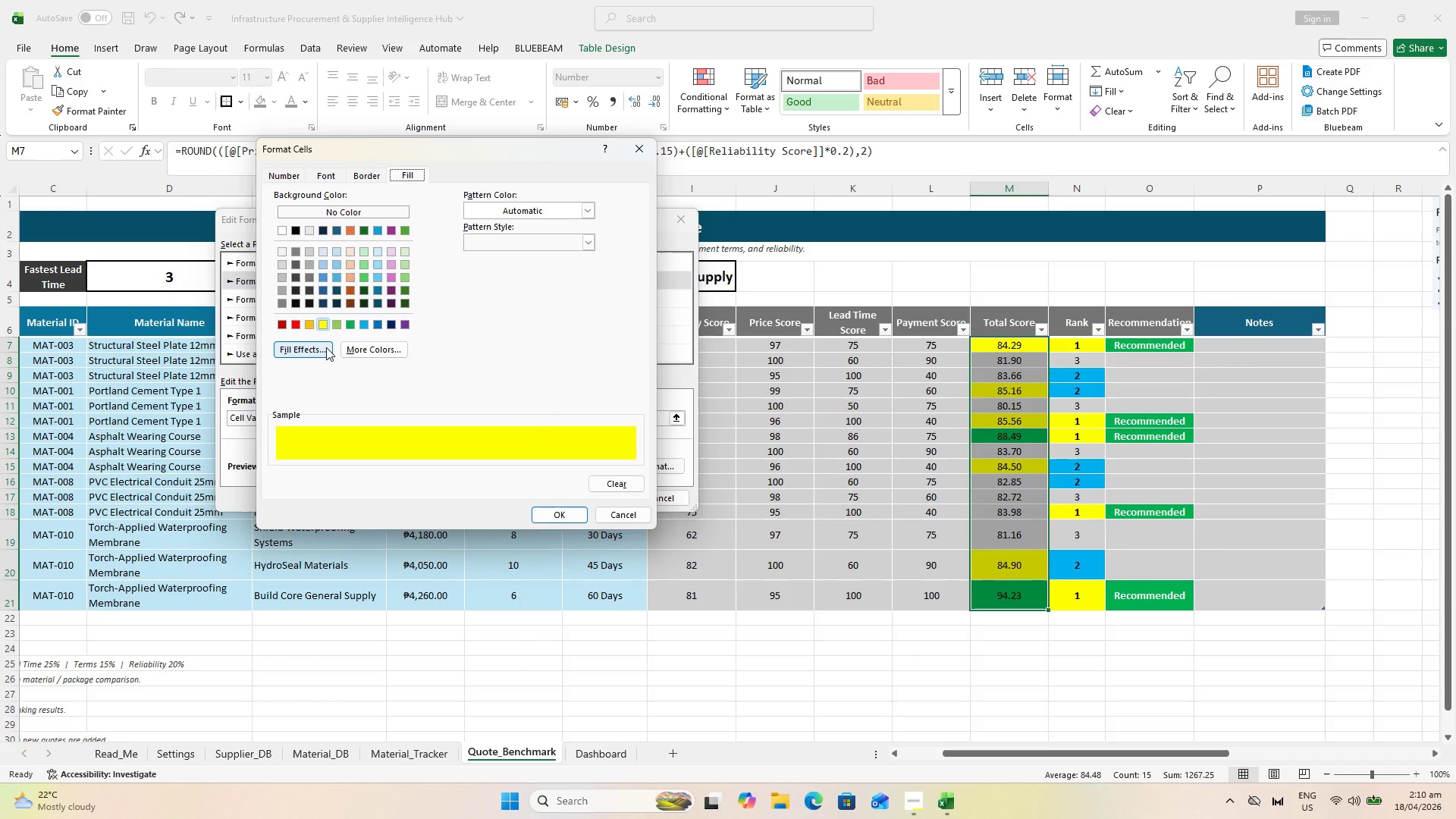 
left_click([353, 354])
 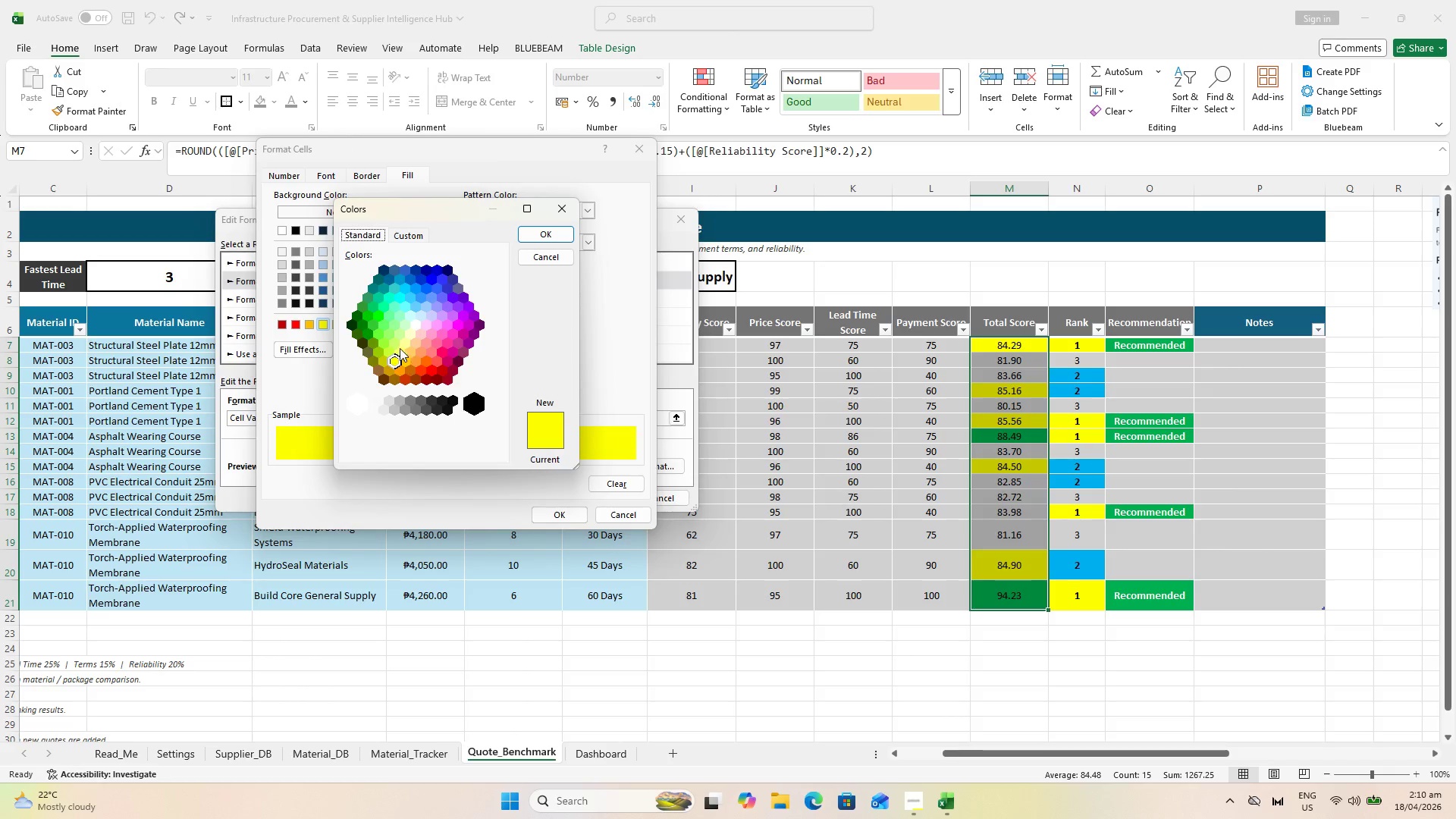 
left_click([403, 345])
 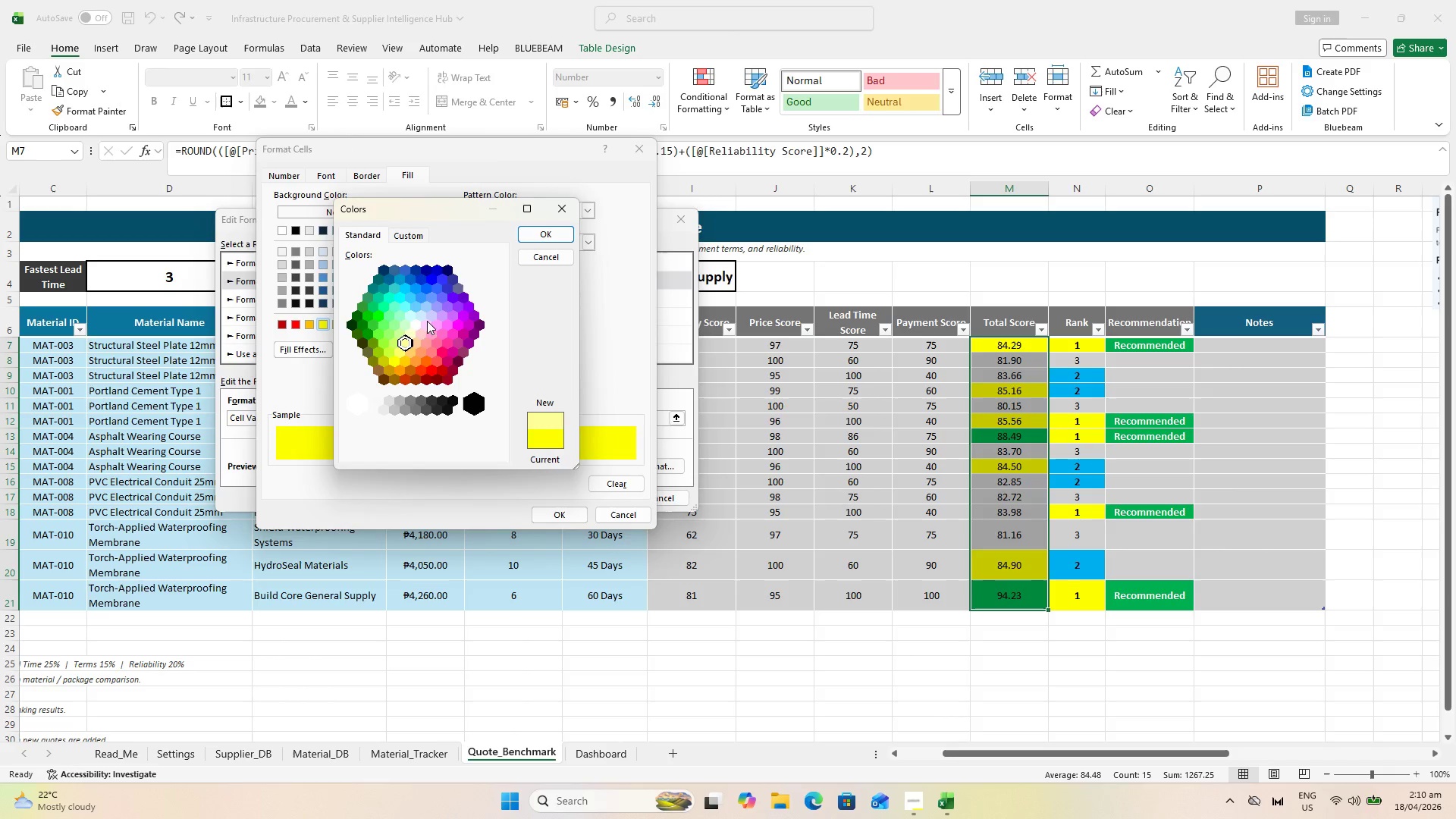 
left_click([408, 334])
 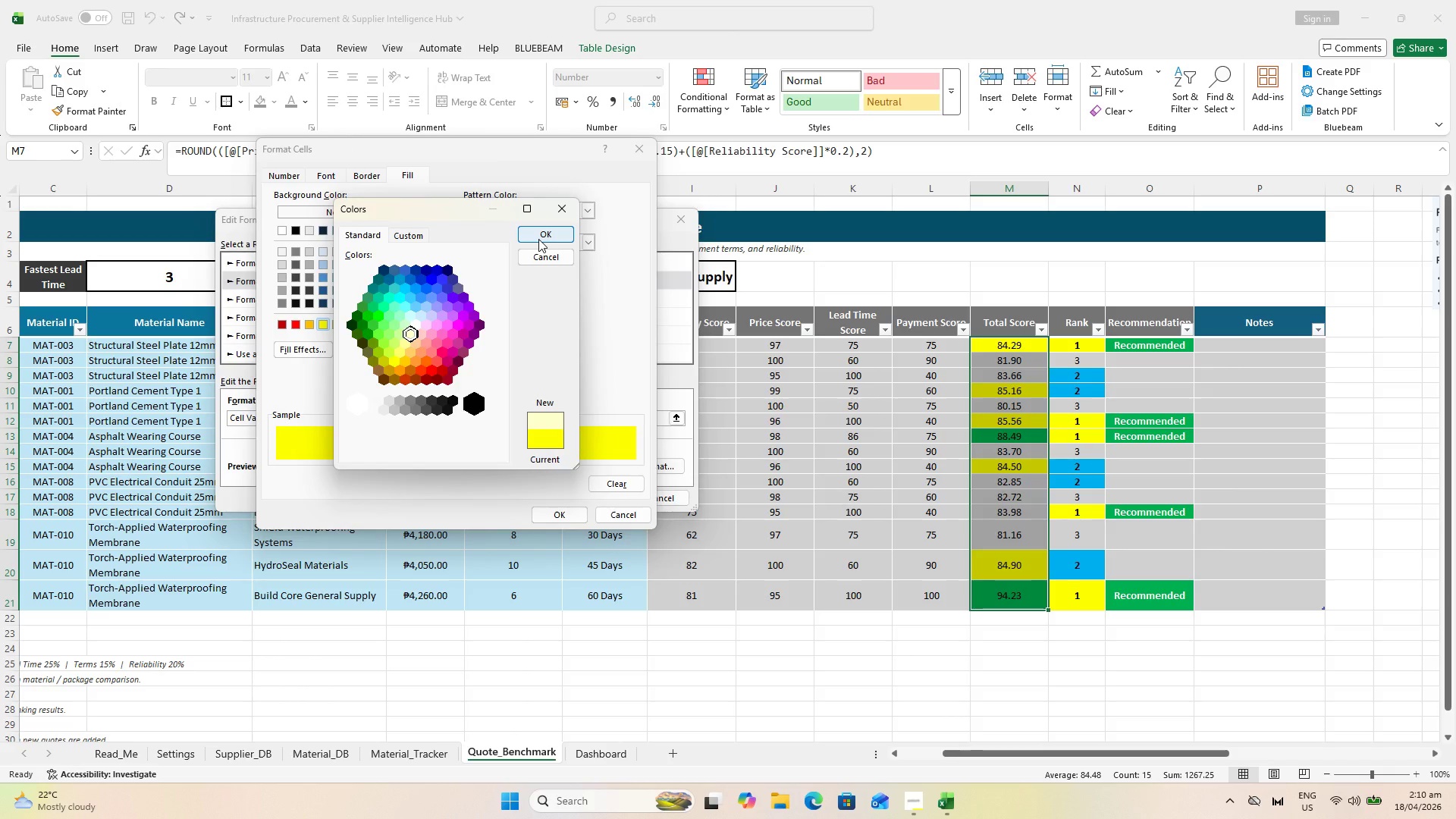 
left_click([538, 239])
 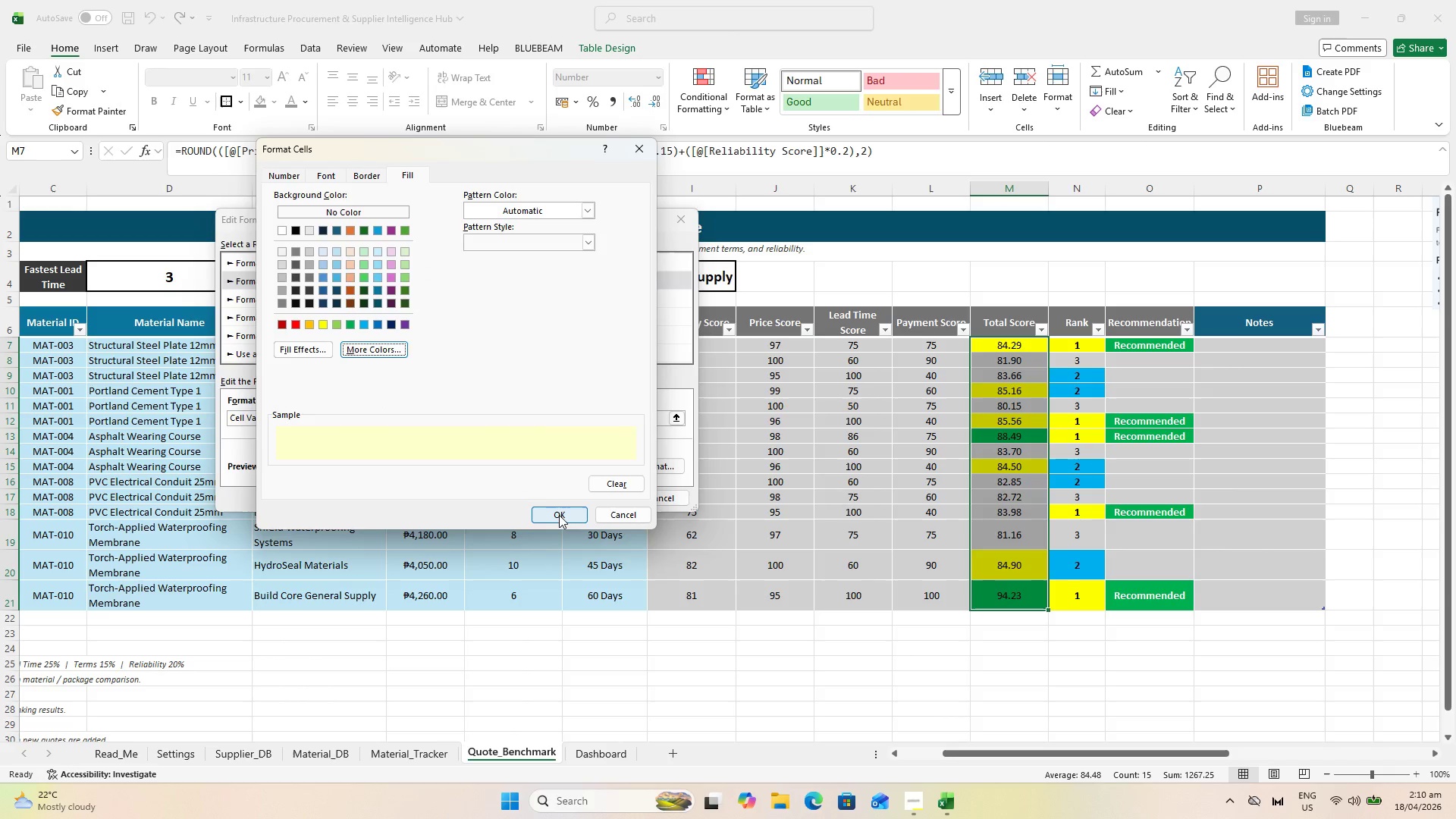 
left_click([559, 515])
 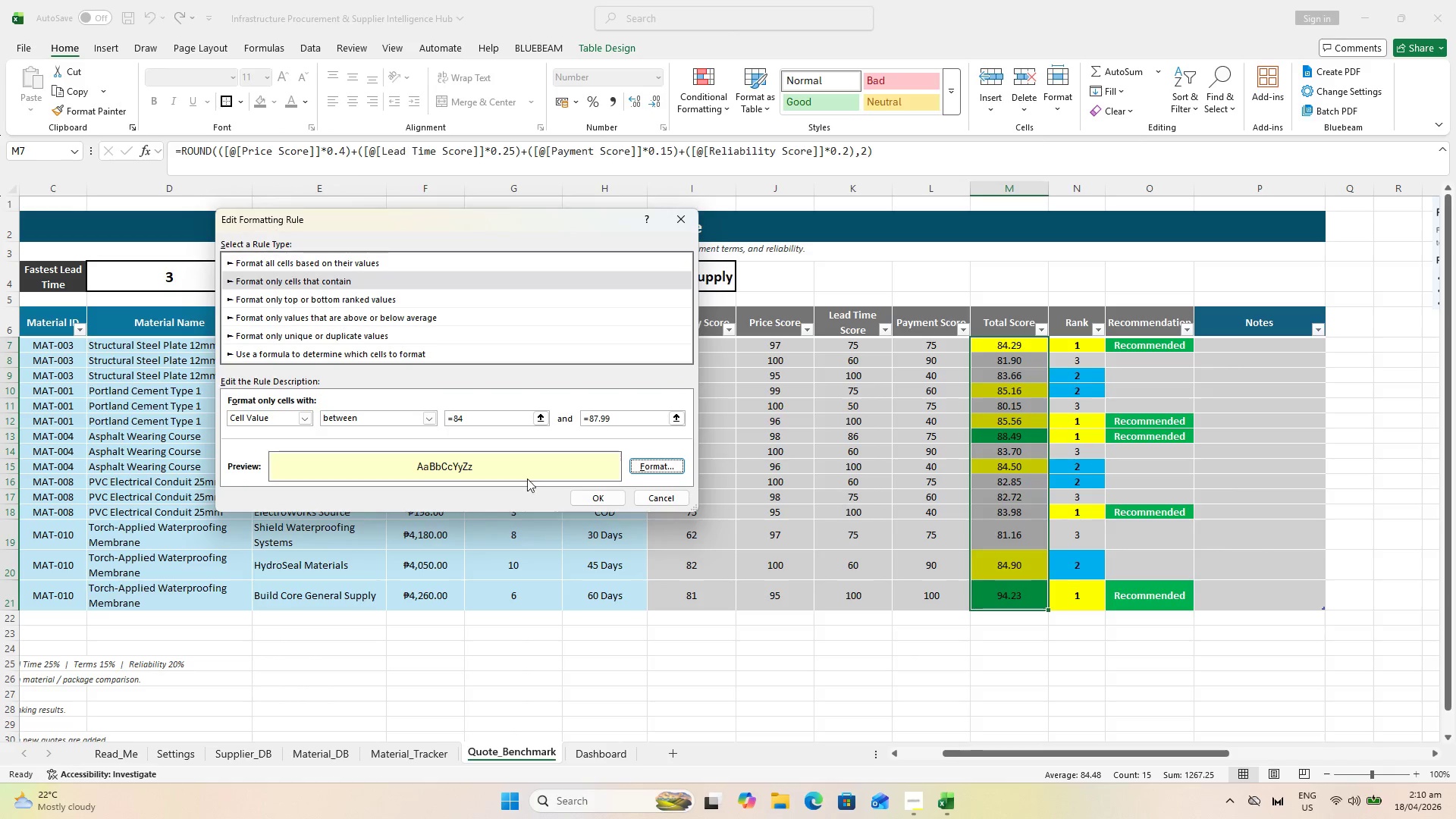 
left_click([628, 497])
 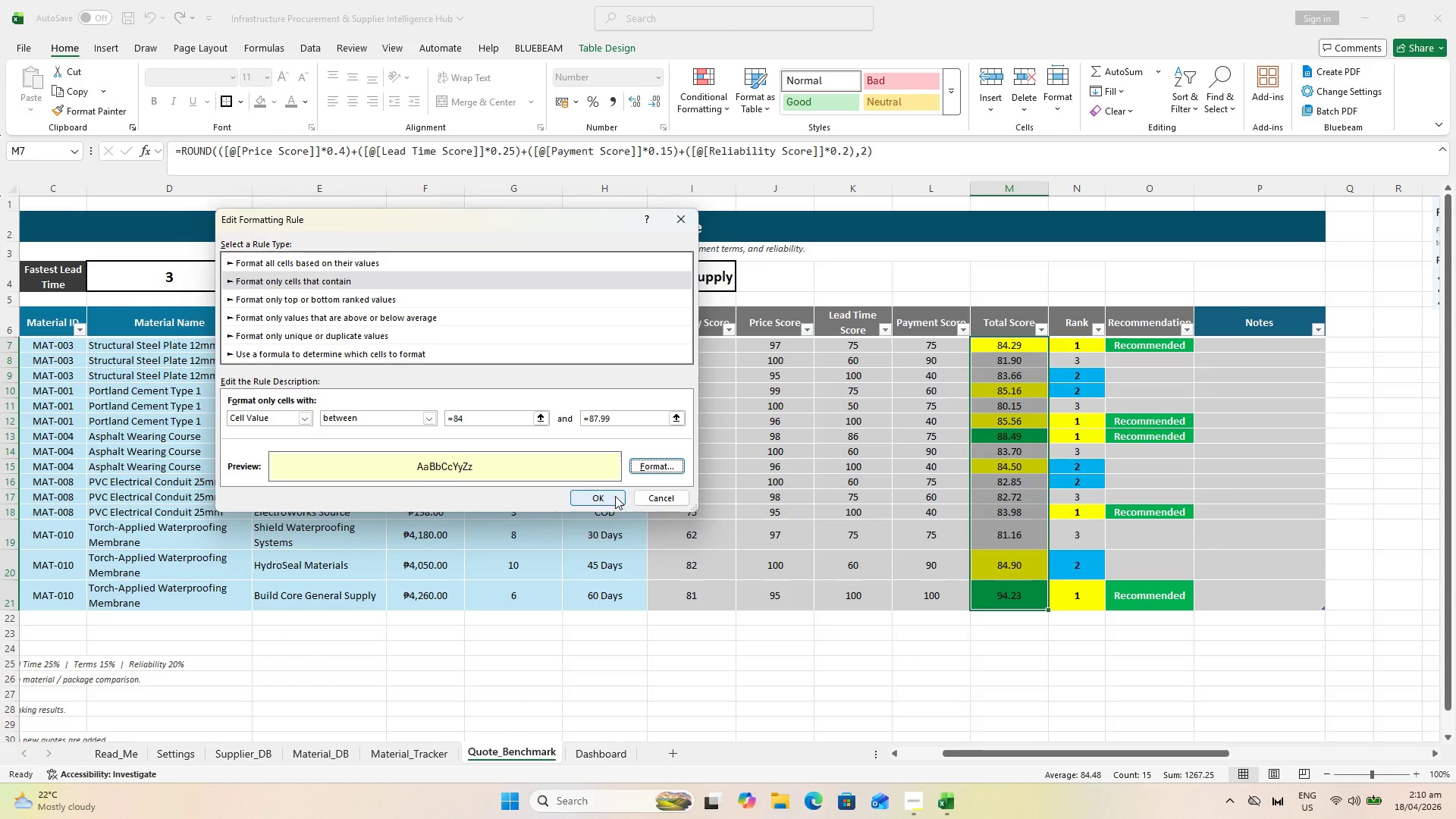 
left_click([611, 495])
 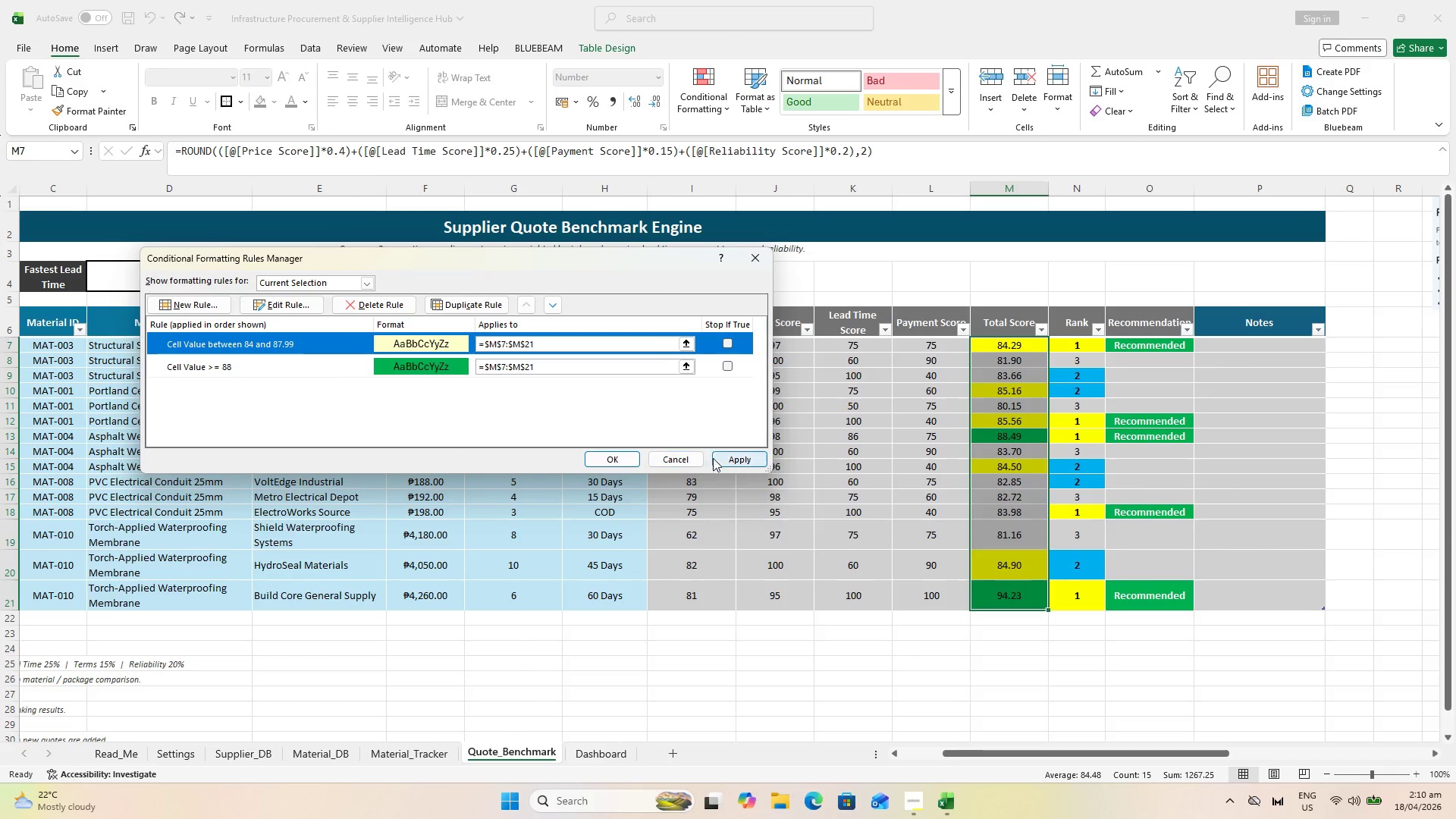 
left_click([725, 451])
 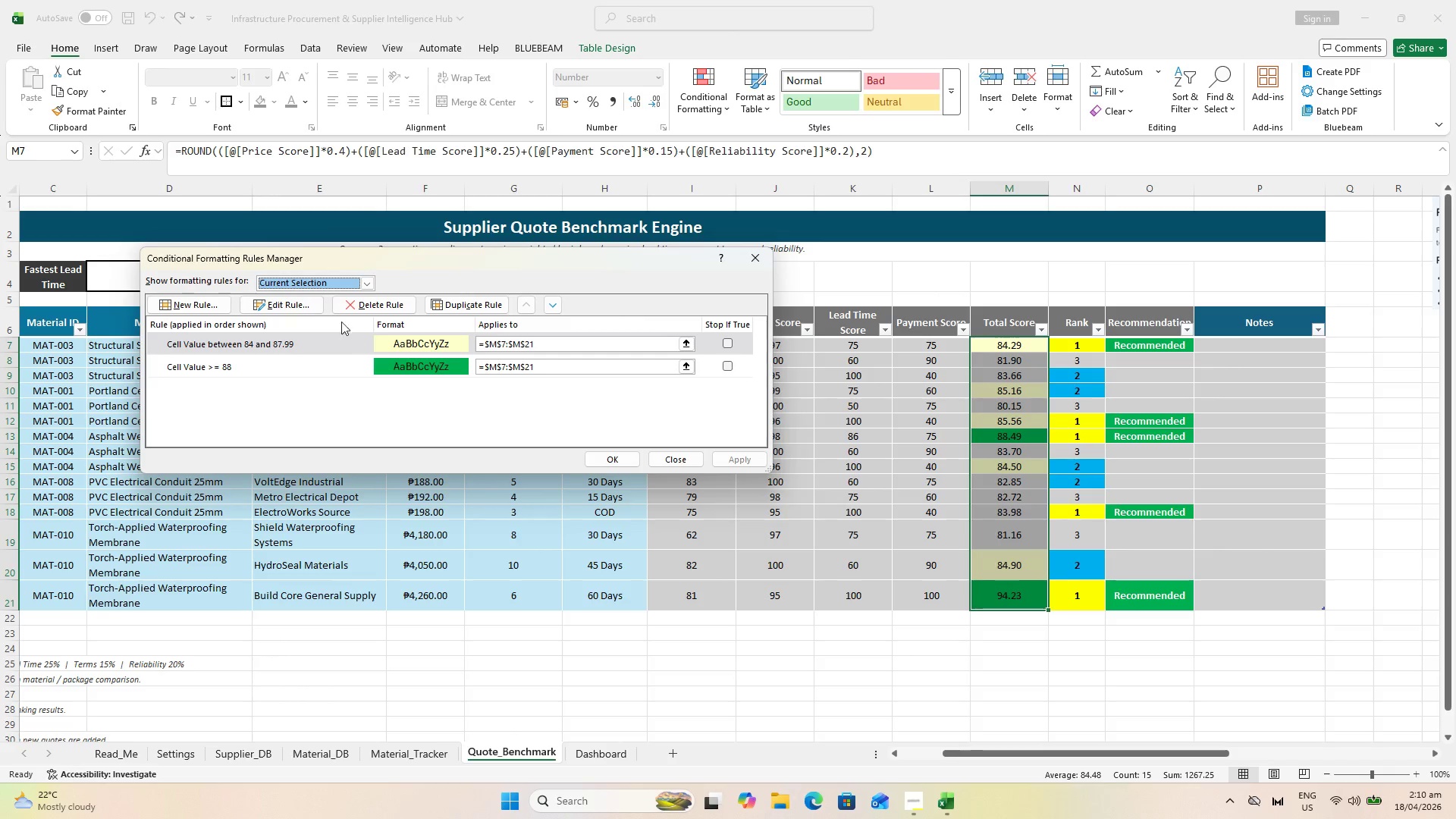 
left_click([206, 304])
 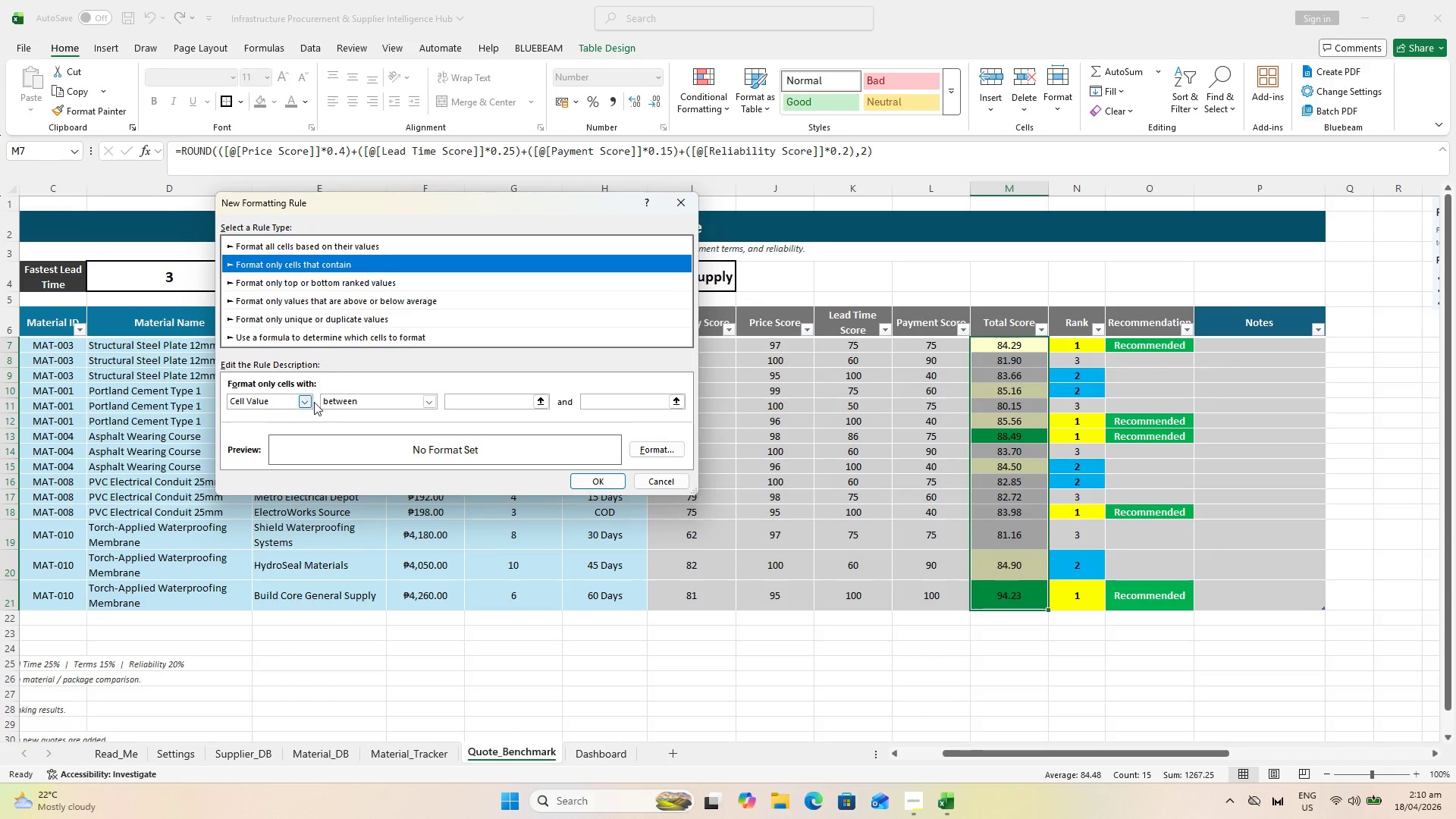 
left_click([428, 403])
 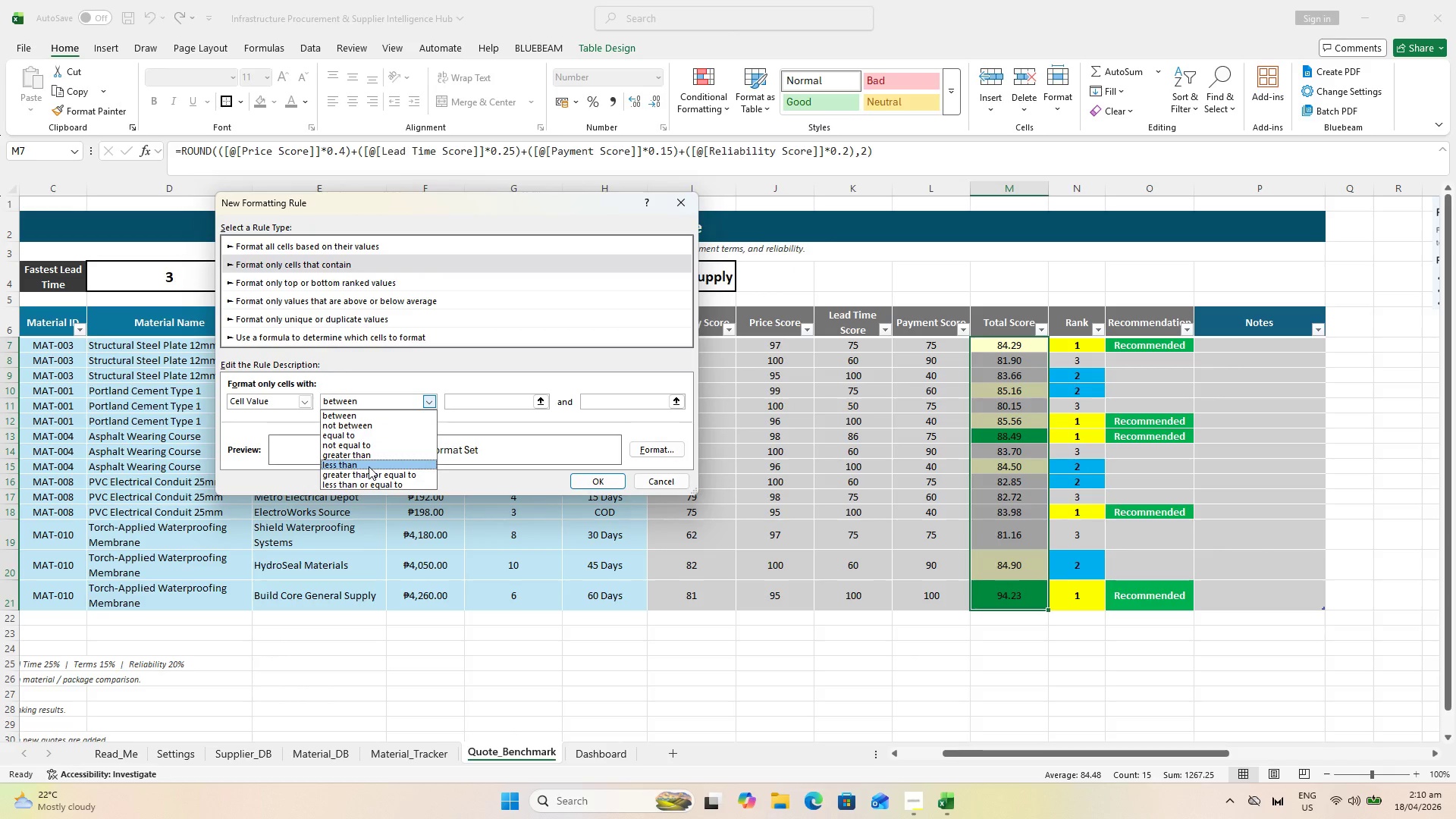 
left_click([369, 466])
 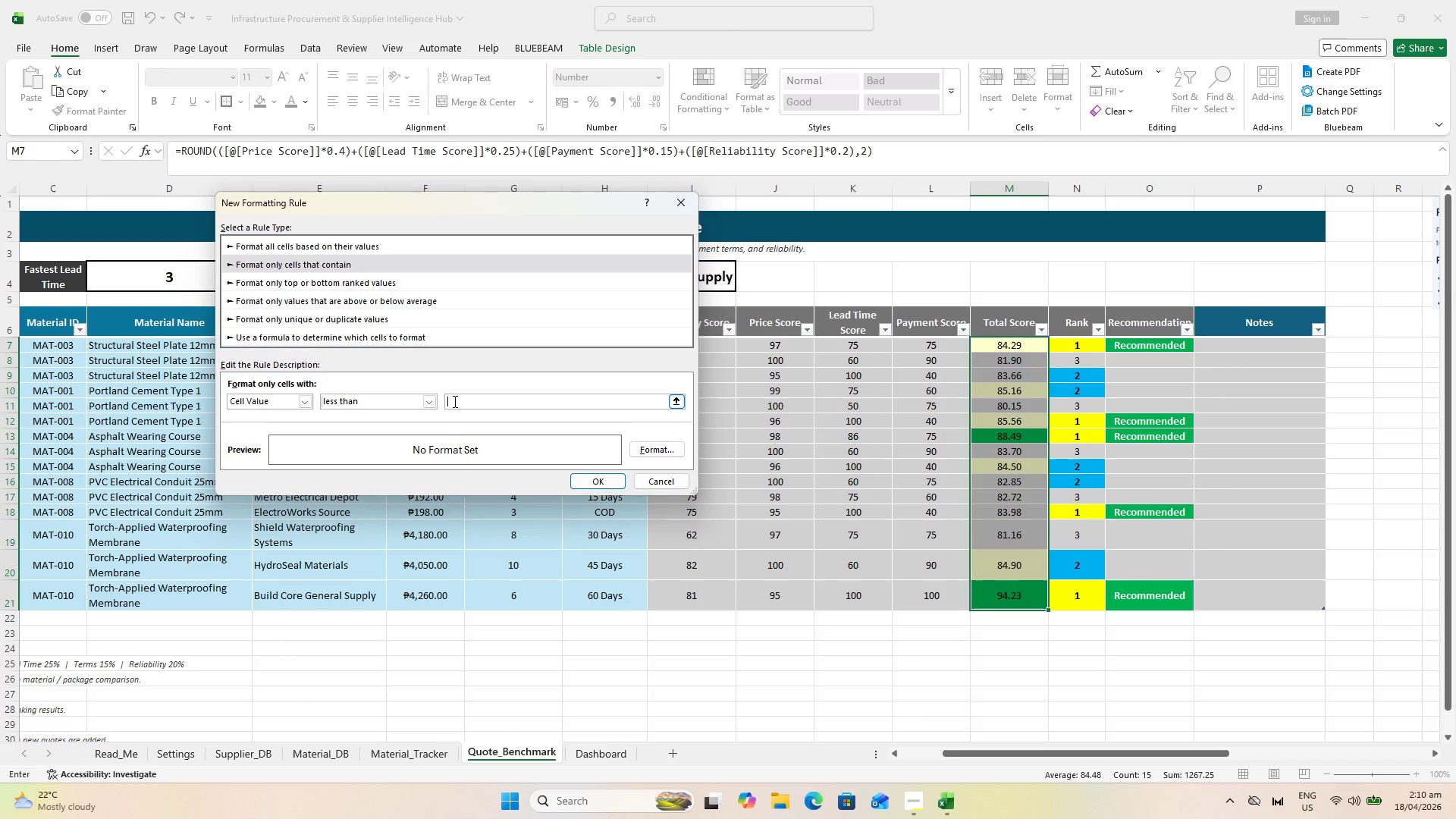 
double_click([453, 401])
 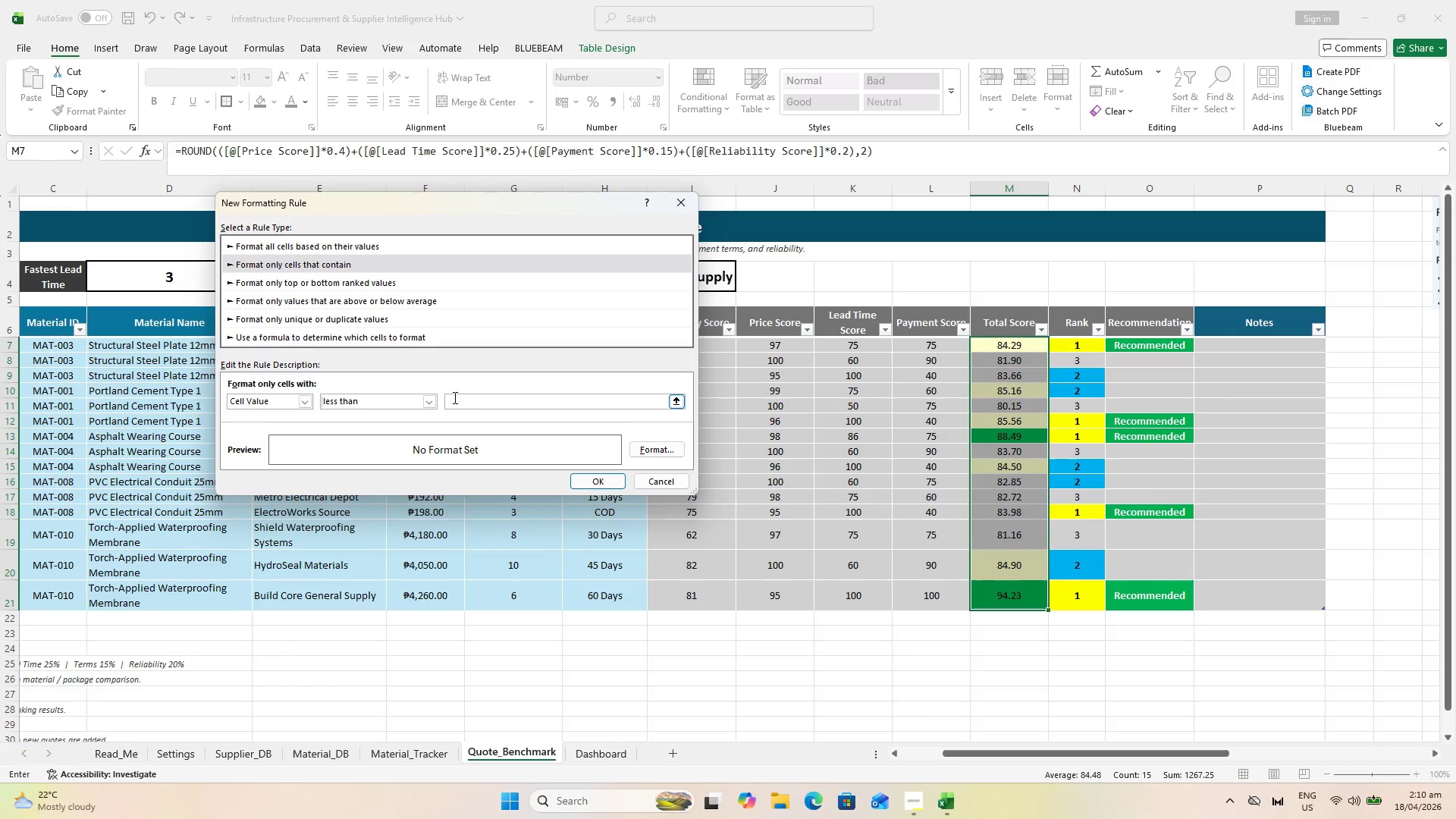 
type(84)
 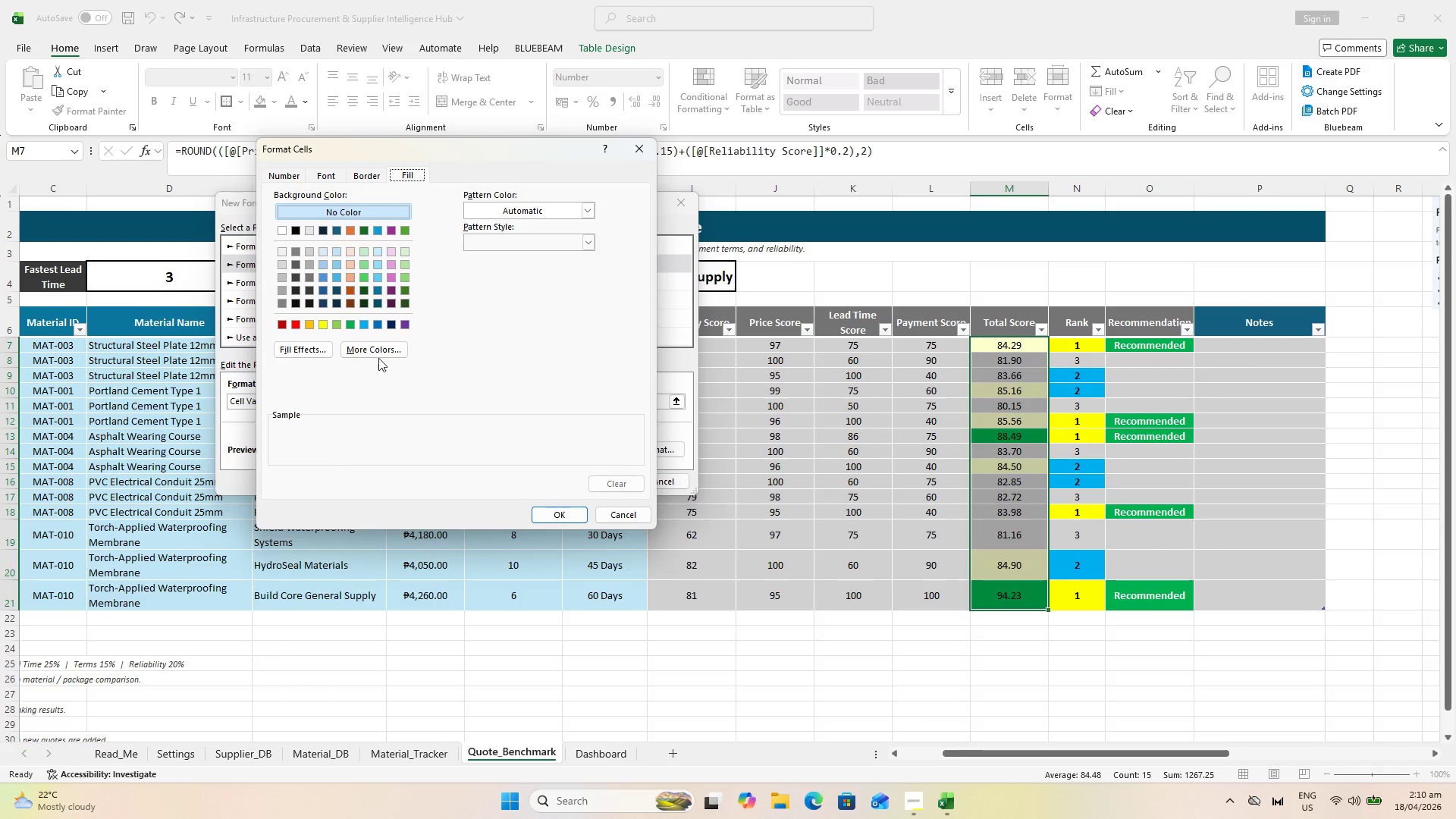 
wait(8.11)
 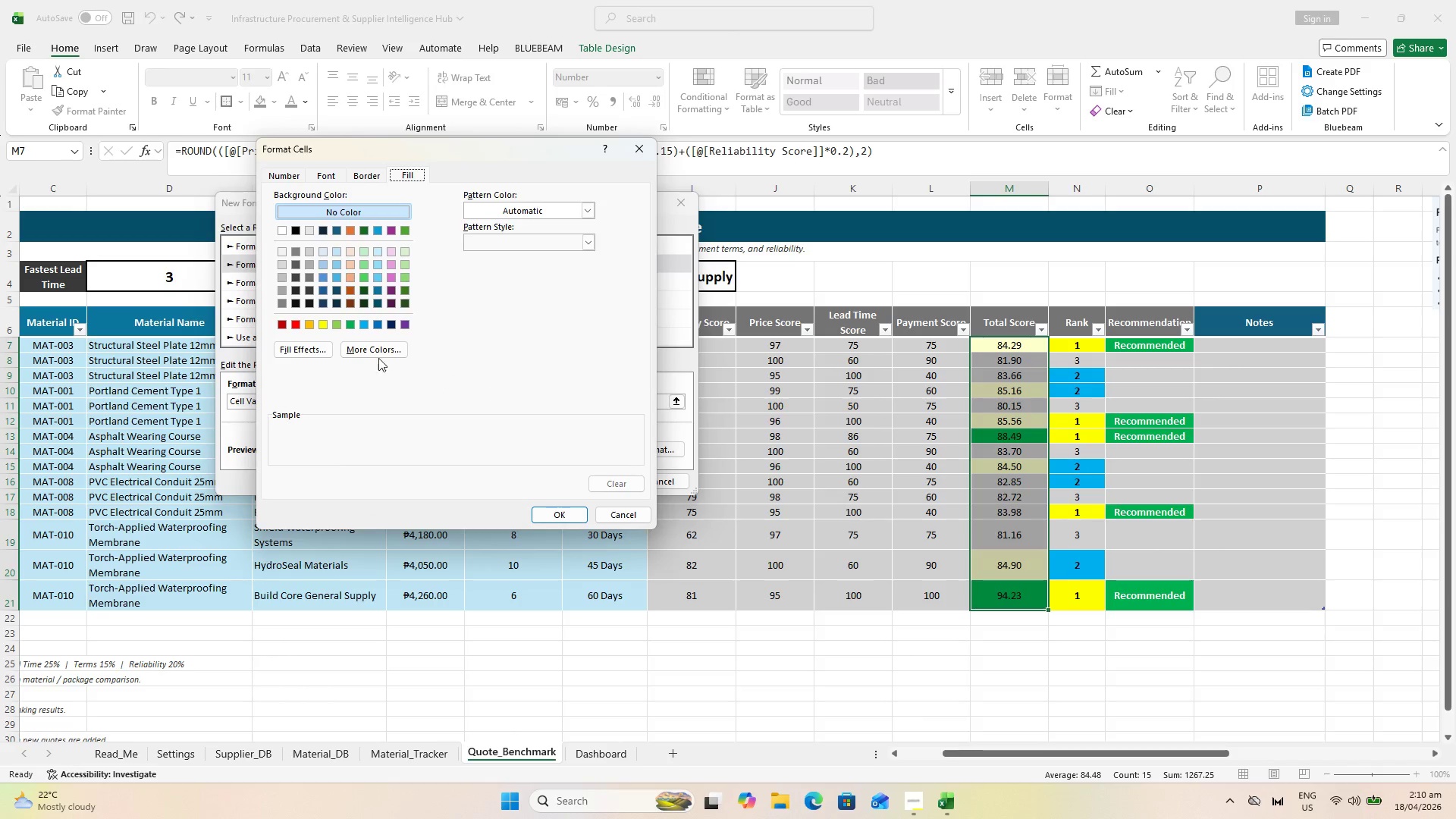 
left_click([383, 347])
 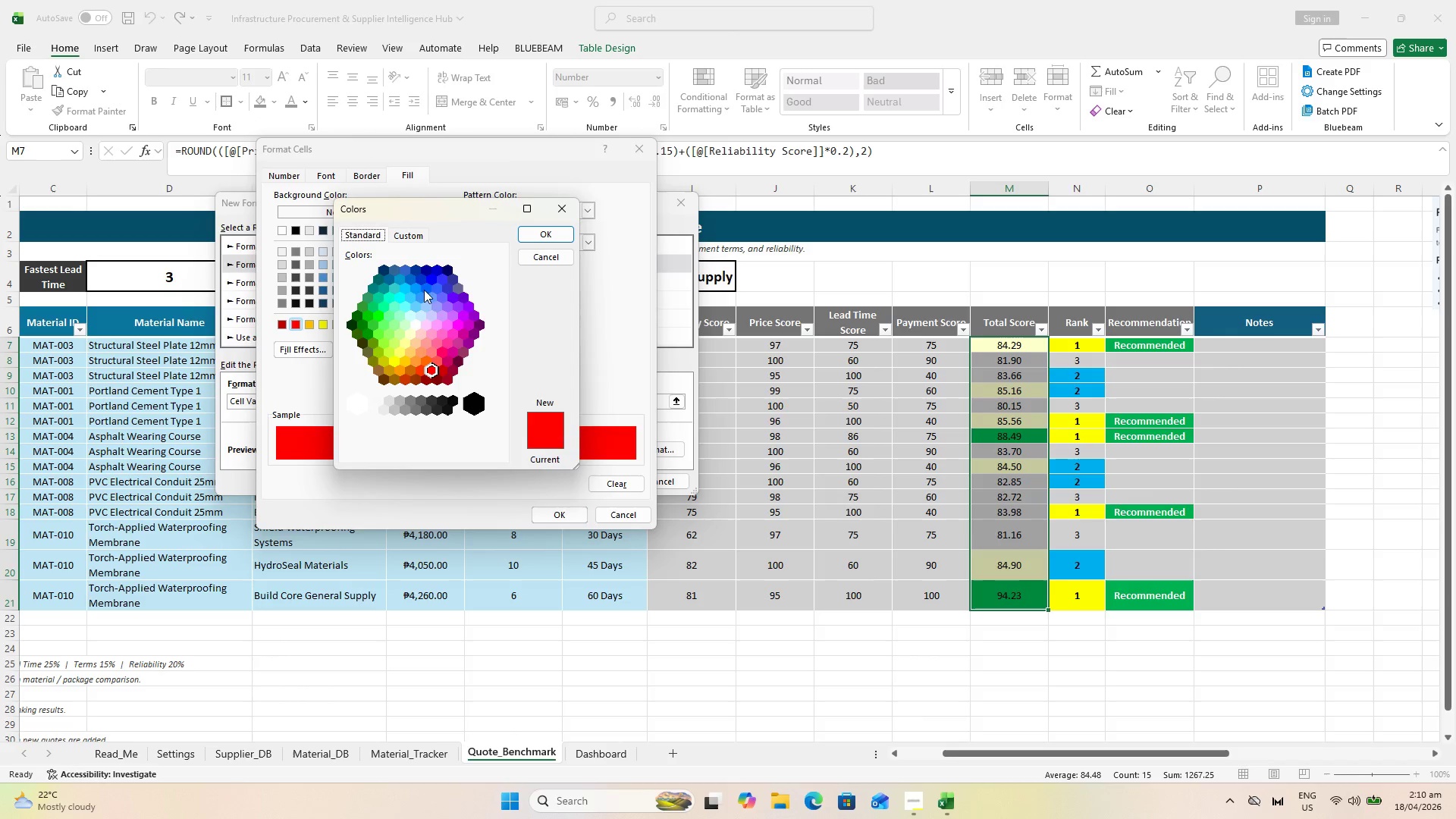 
left_click([410, 235])
 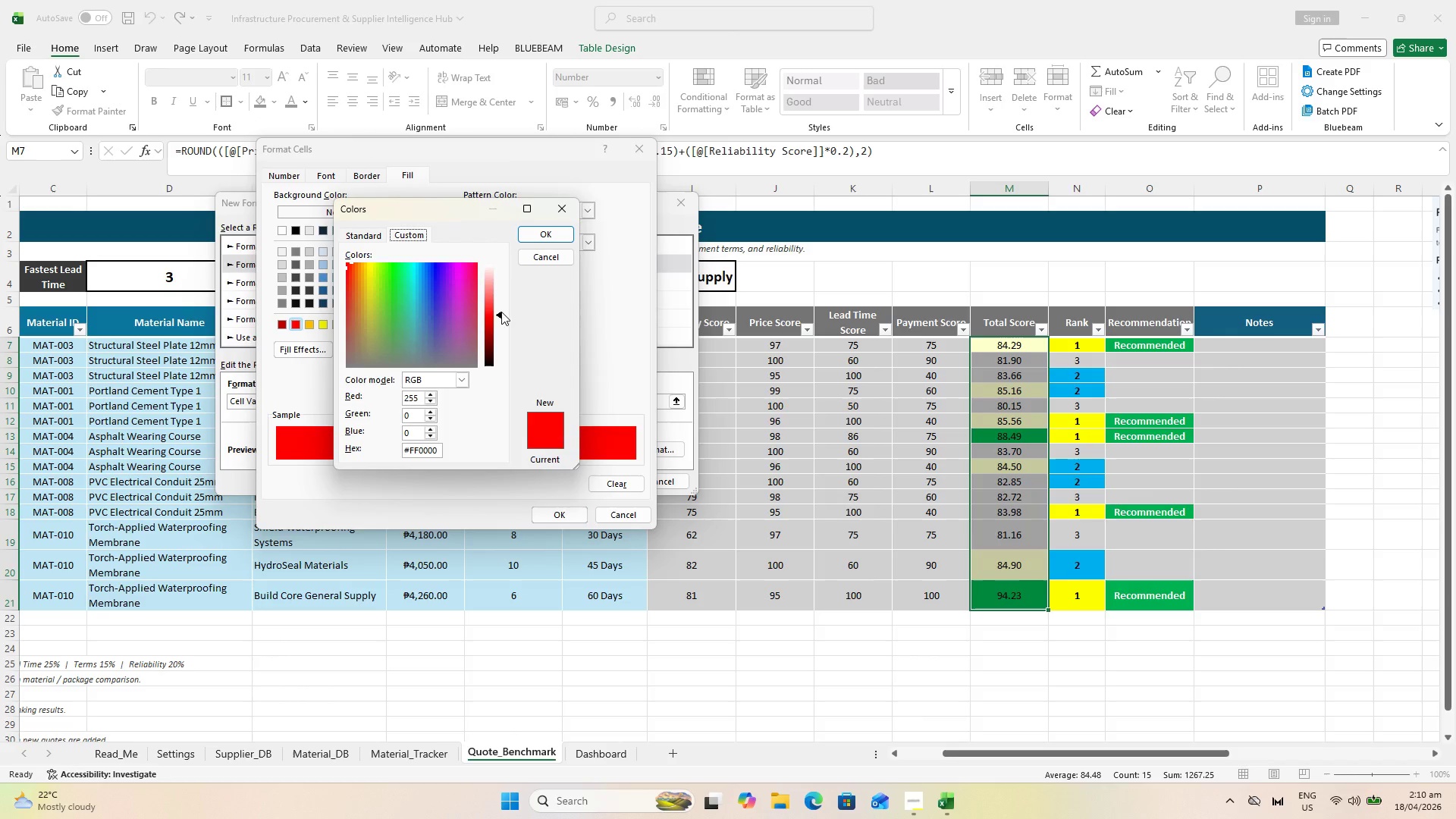 
left_click_drag(start_coordinate=[500, 312], to_coordinate=[497, 301])
 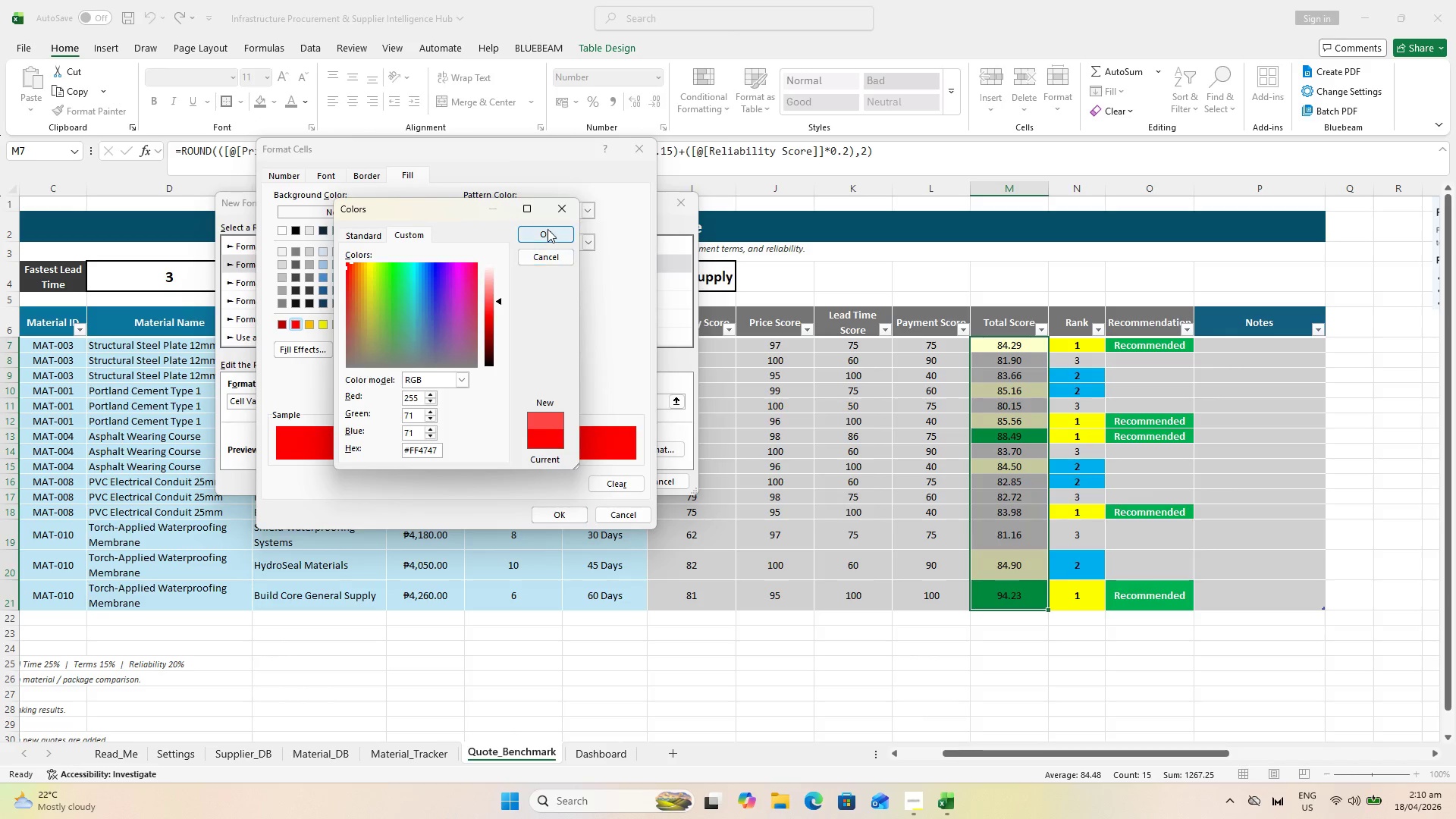 
left_click([548, 227])
 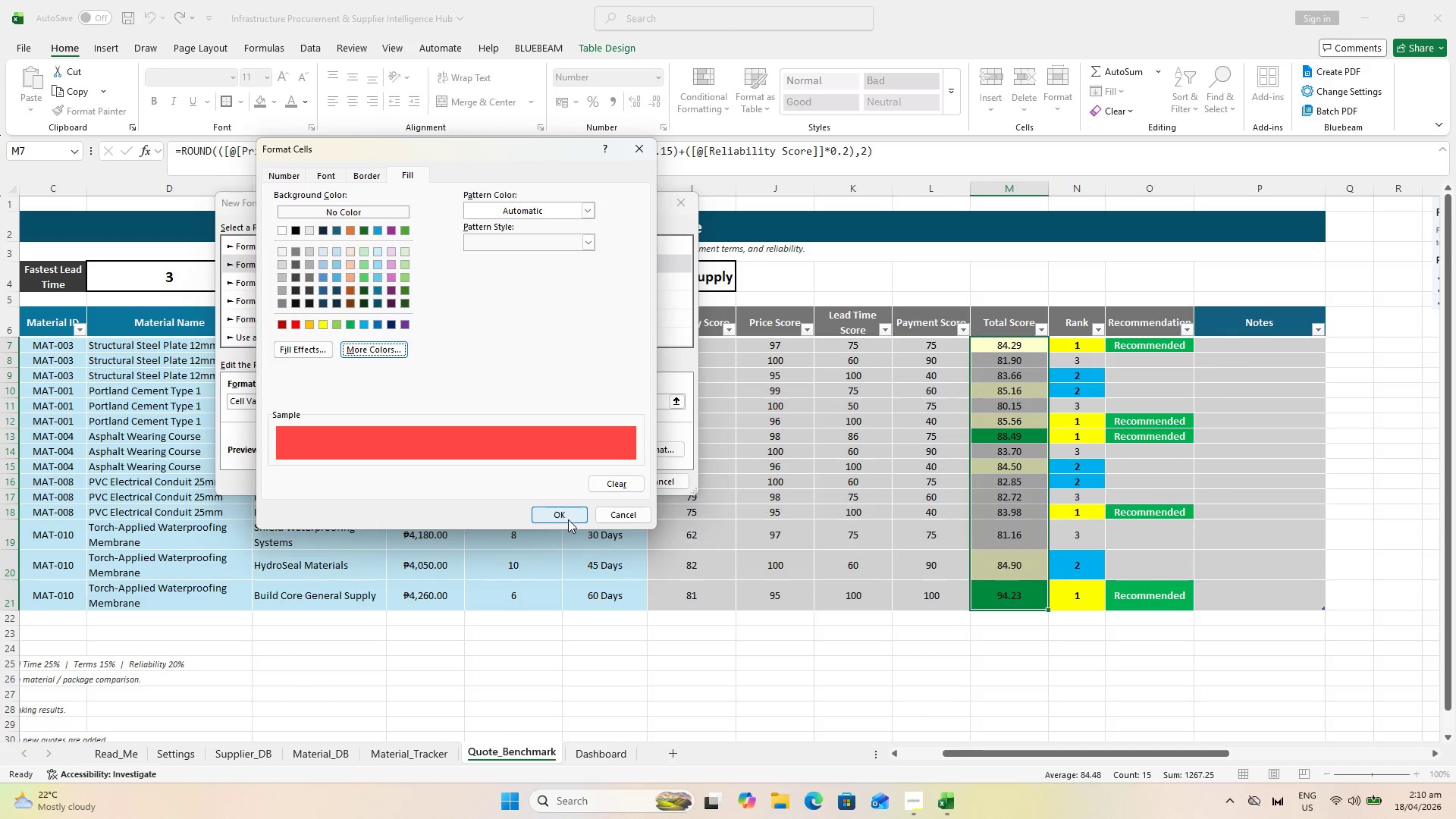 
left_click([565, 519])
 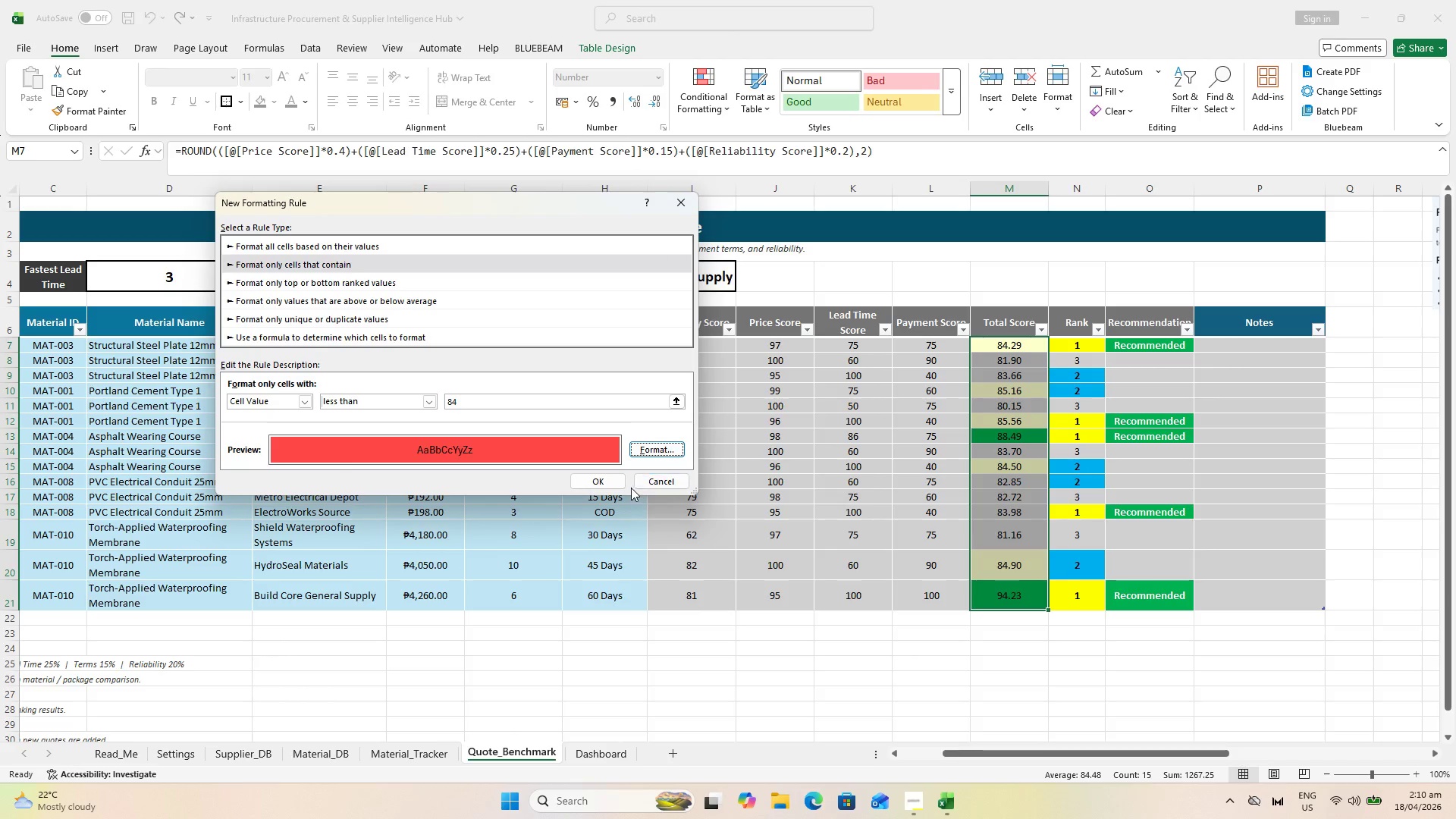 
left_click([601, 471])
 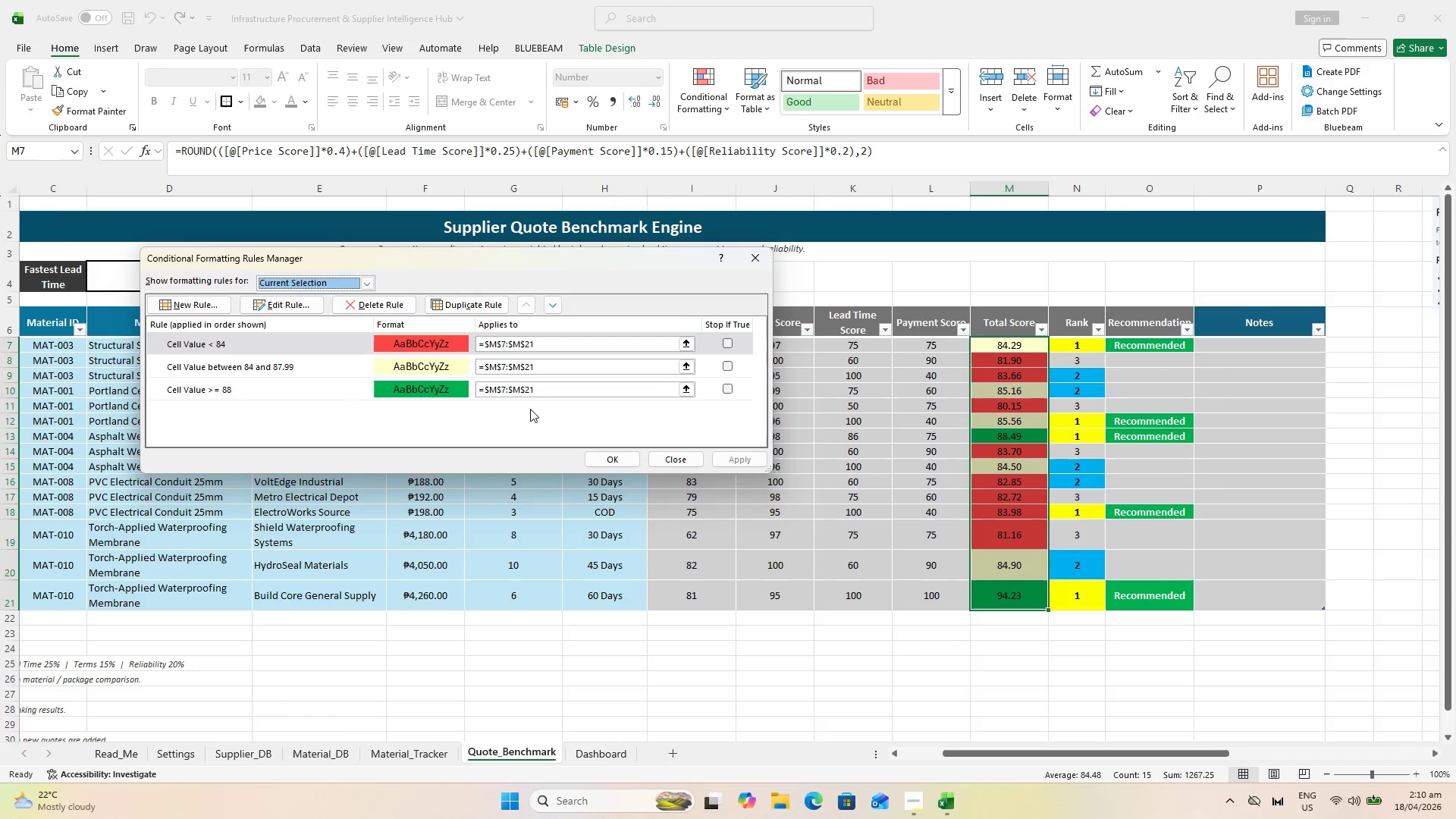 
wait(5.38)
 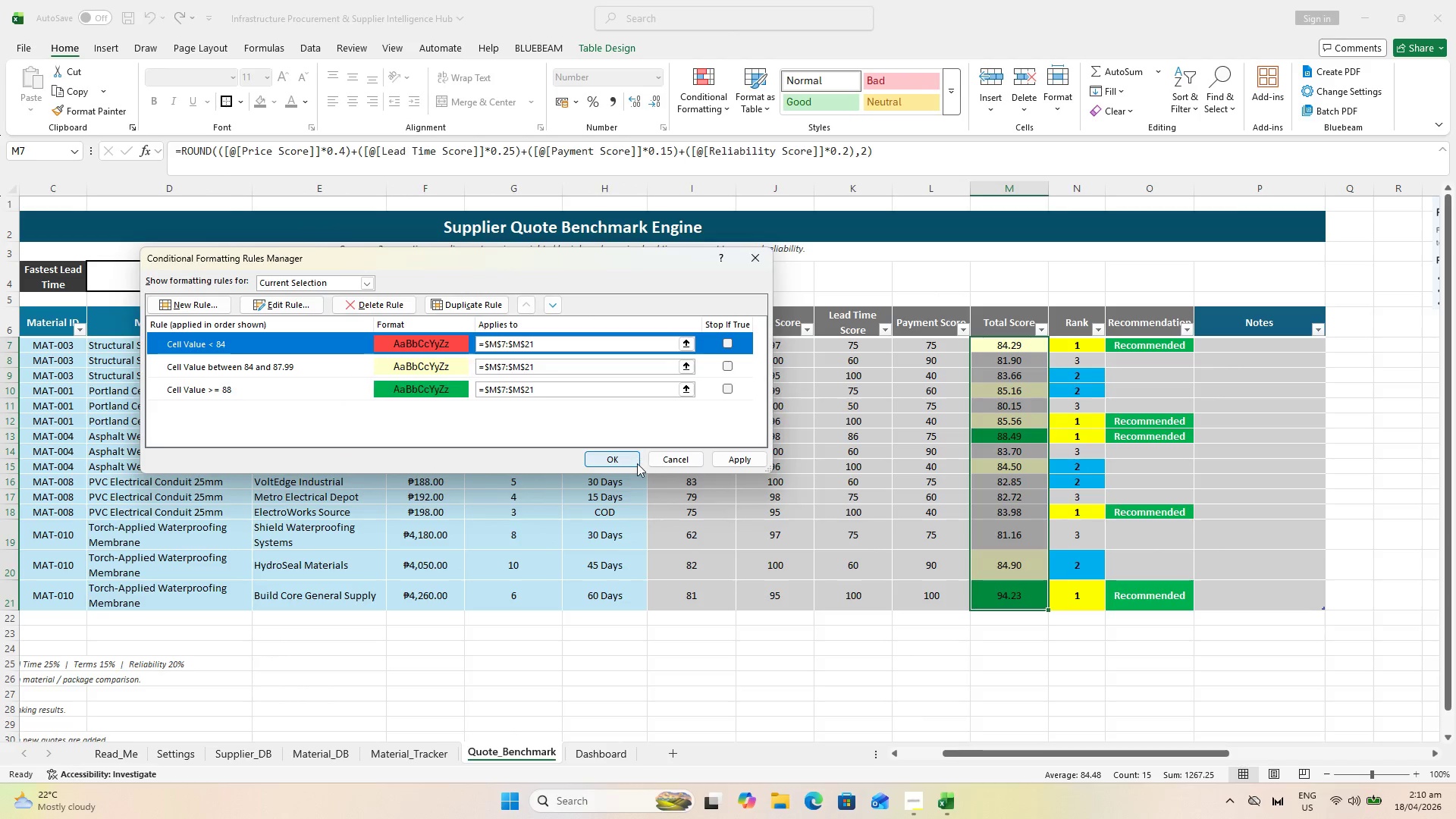 
double_click([793, 567])
 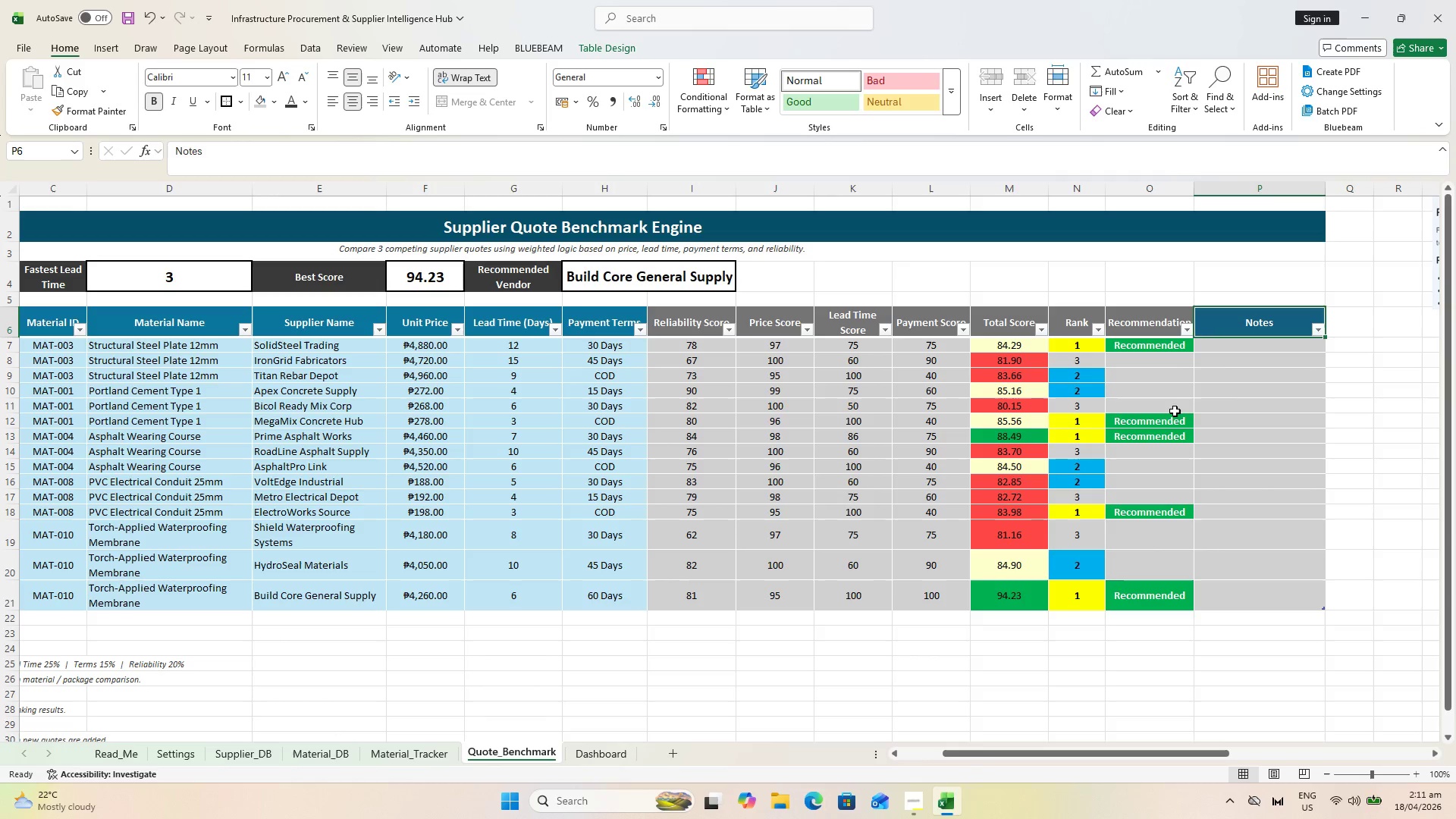 
wait(33.66)
 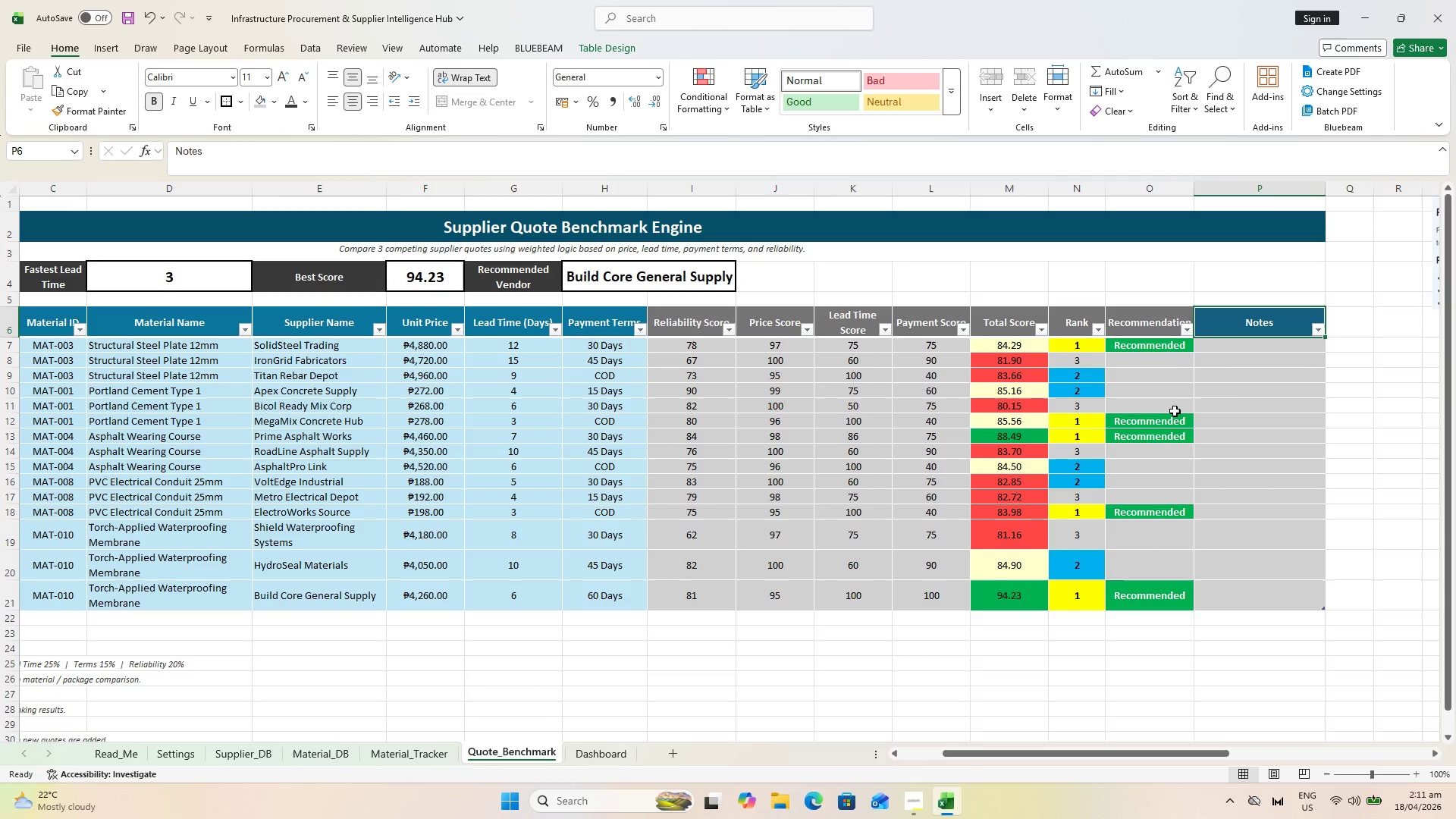 
left_click([1009, 436])
 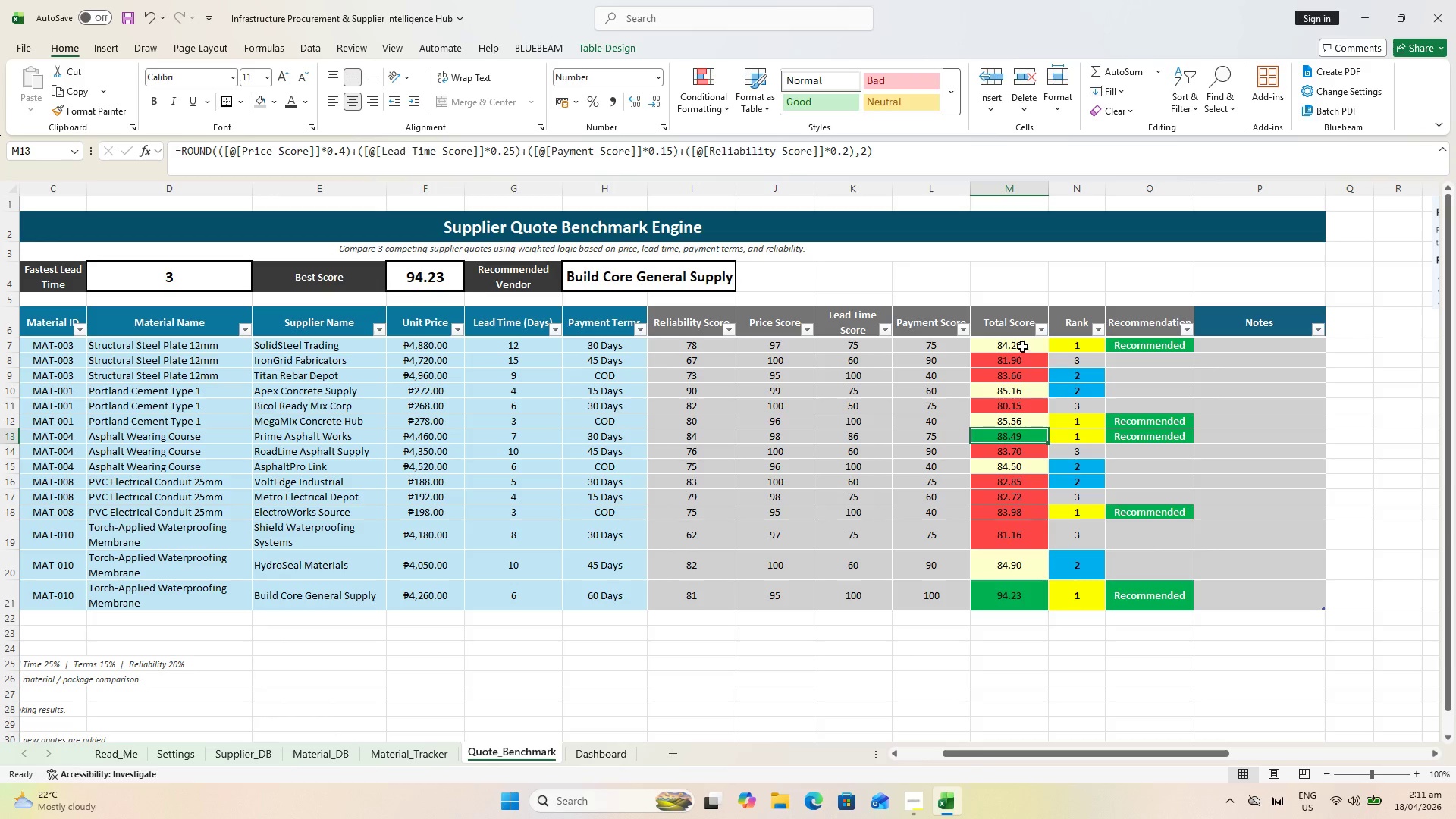 
wait(11.28)
 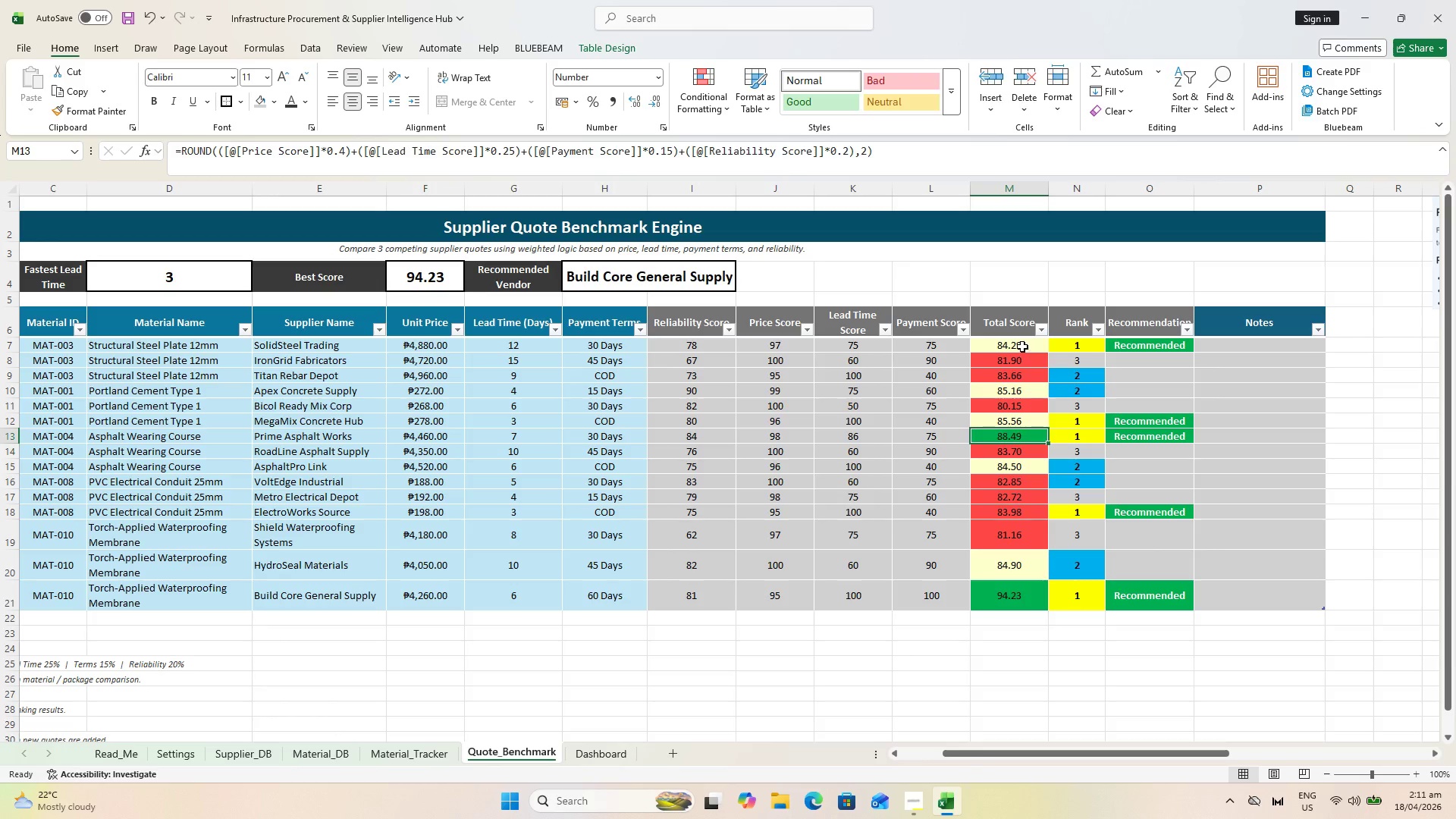 
left_click([1083, 339])
 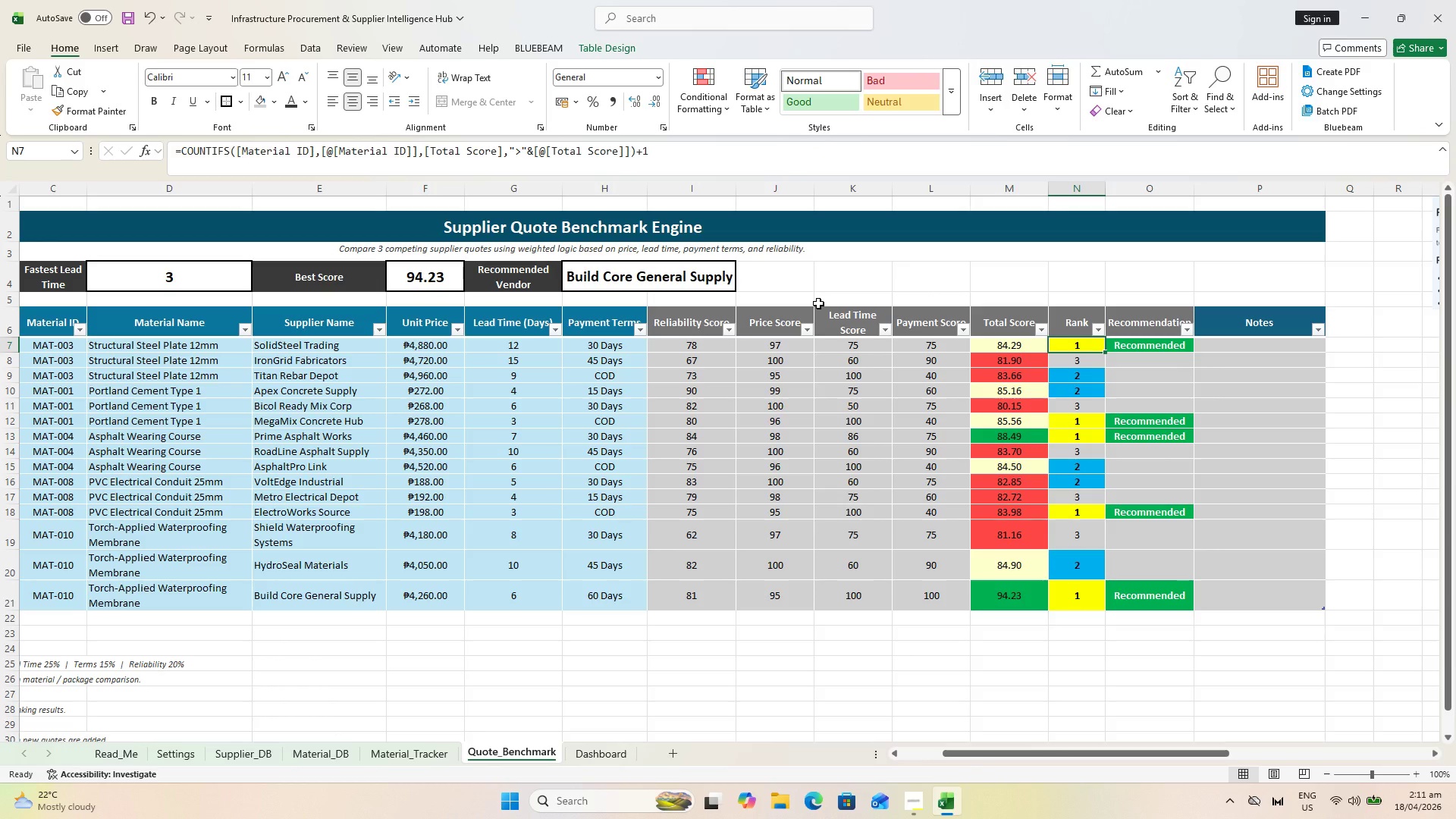 
wait(9.95)
 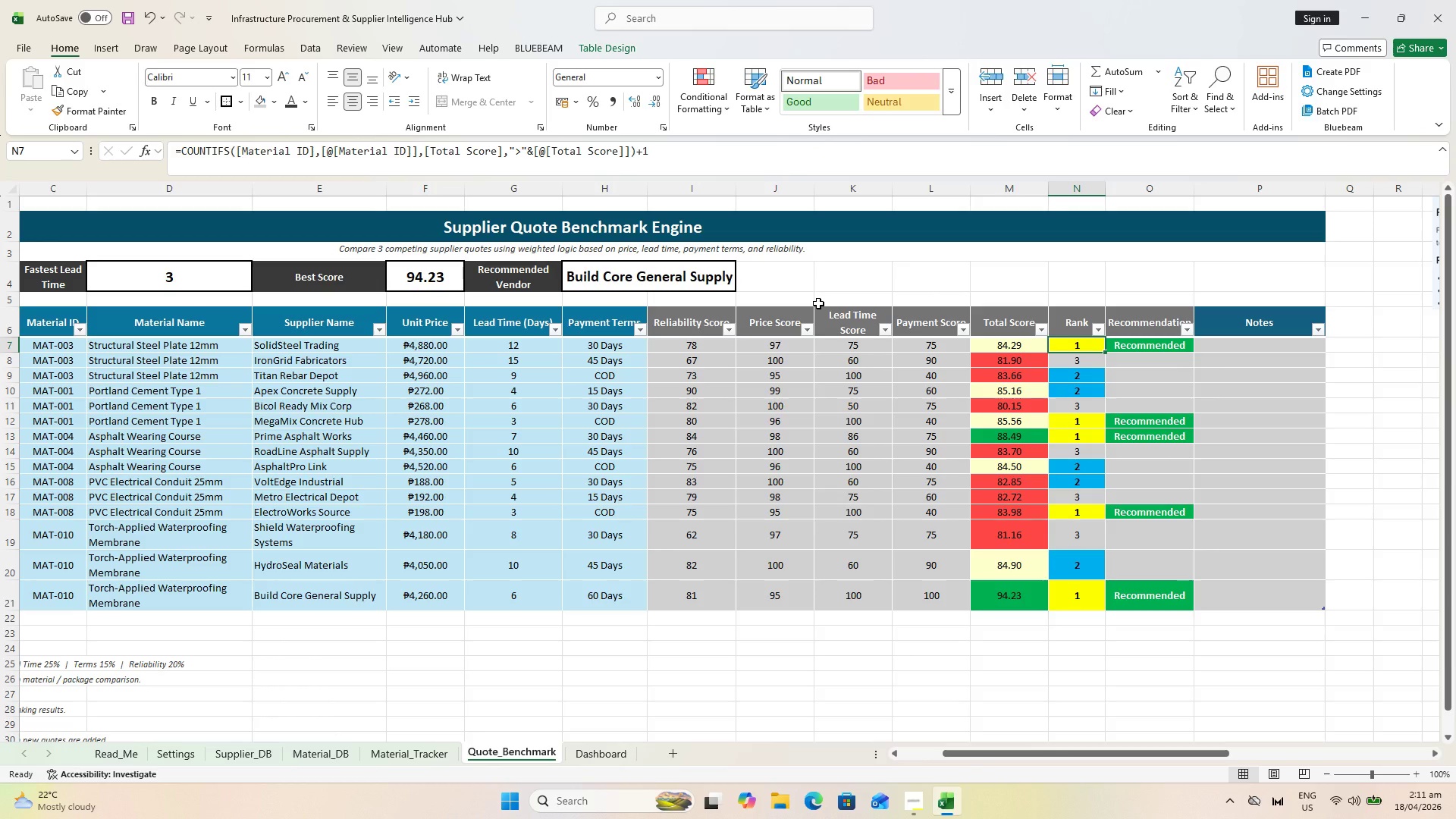 
left_click([1084, 358])
 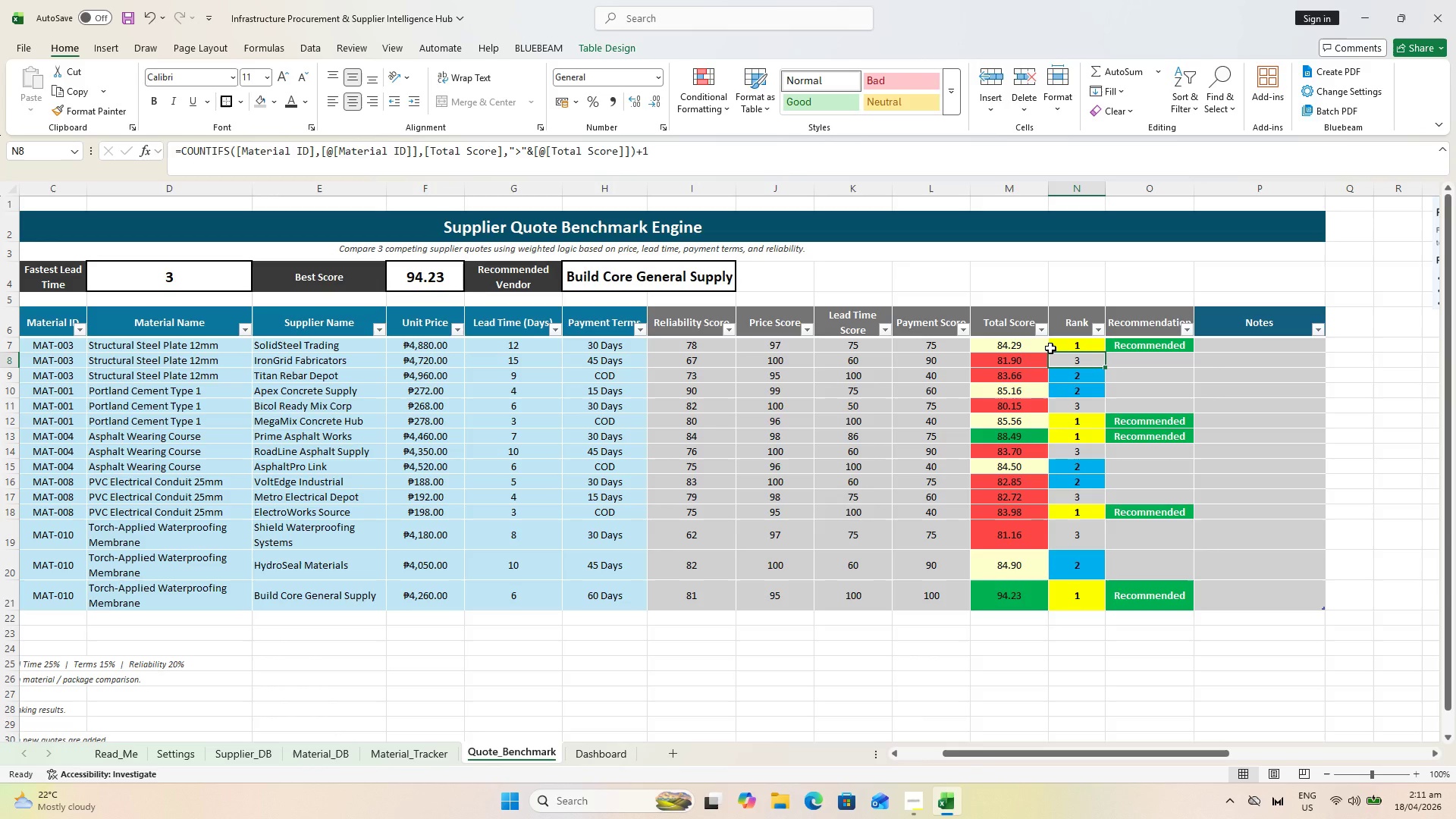 
wait(8.56)
 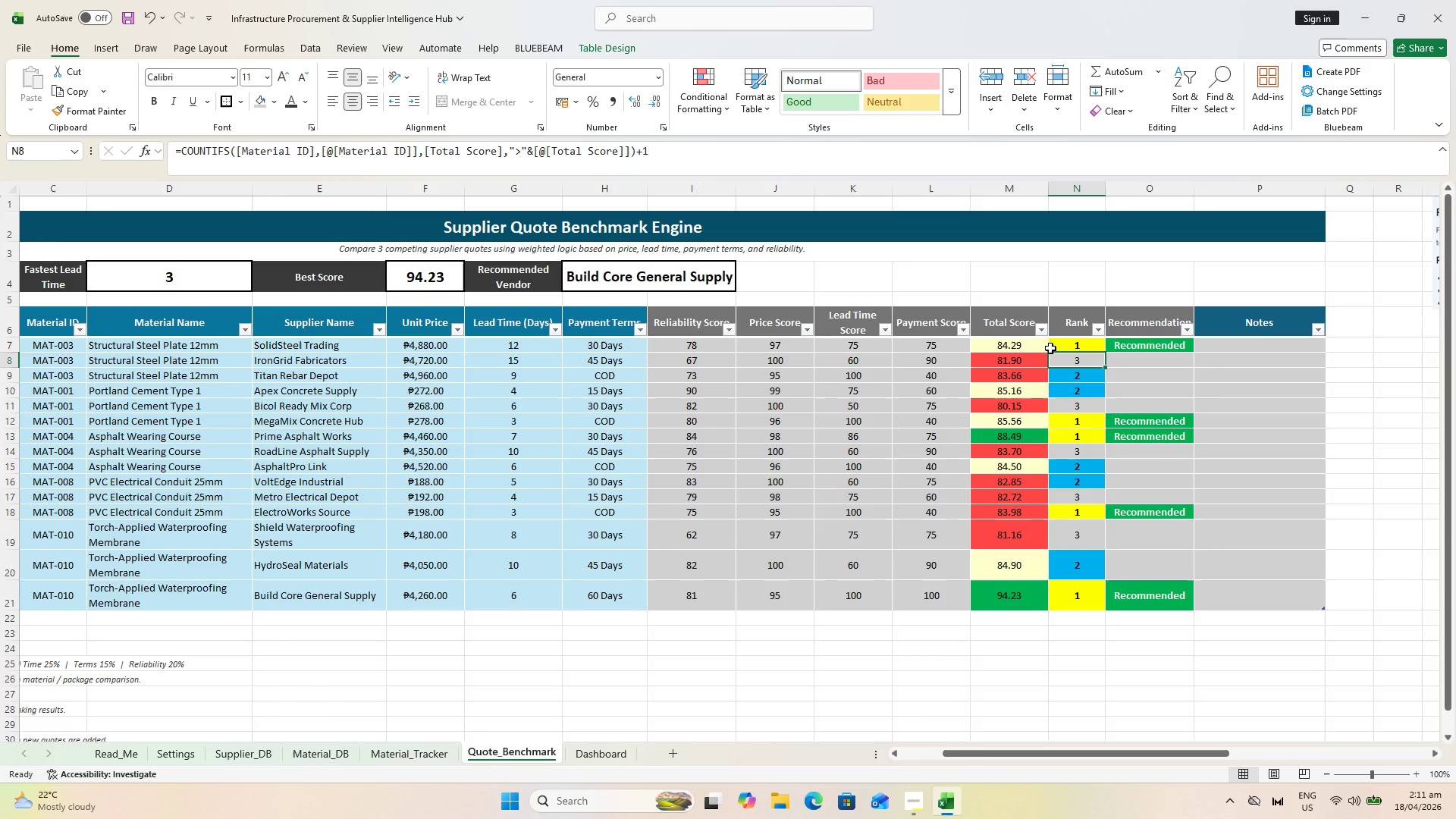 
left_click([1133, 343])
 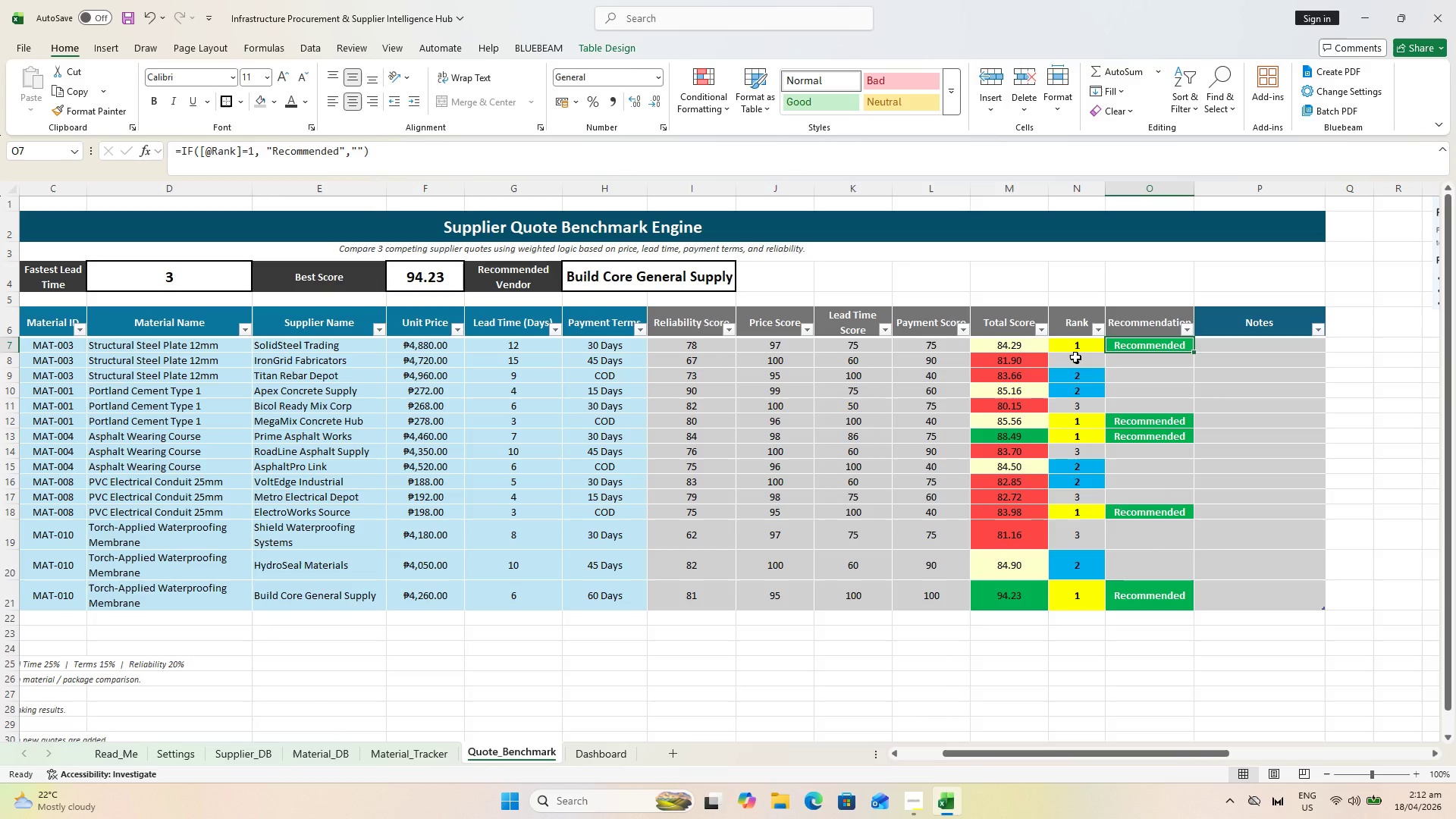 
wait(48.36)
 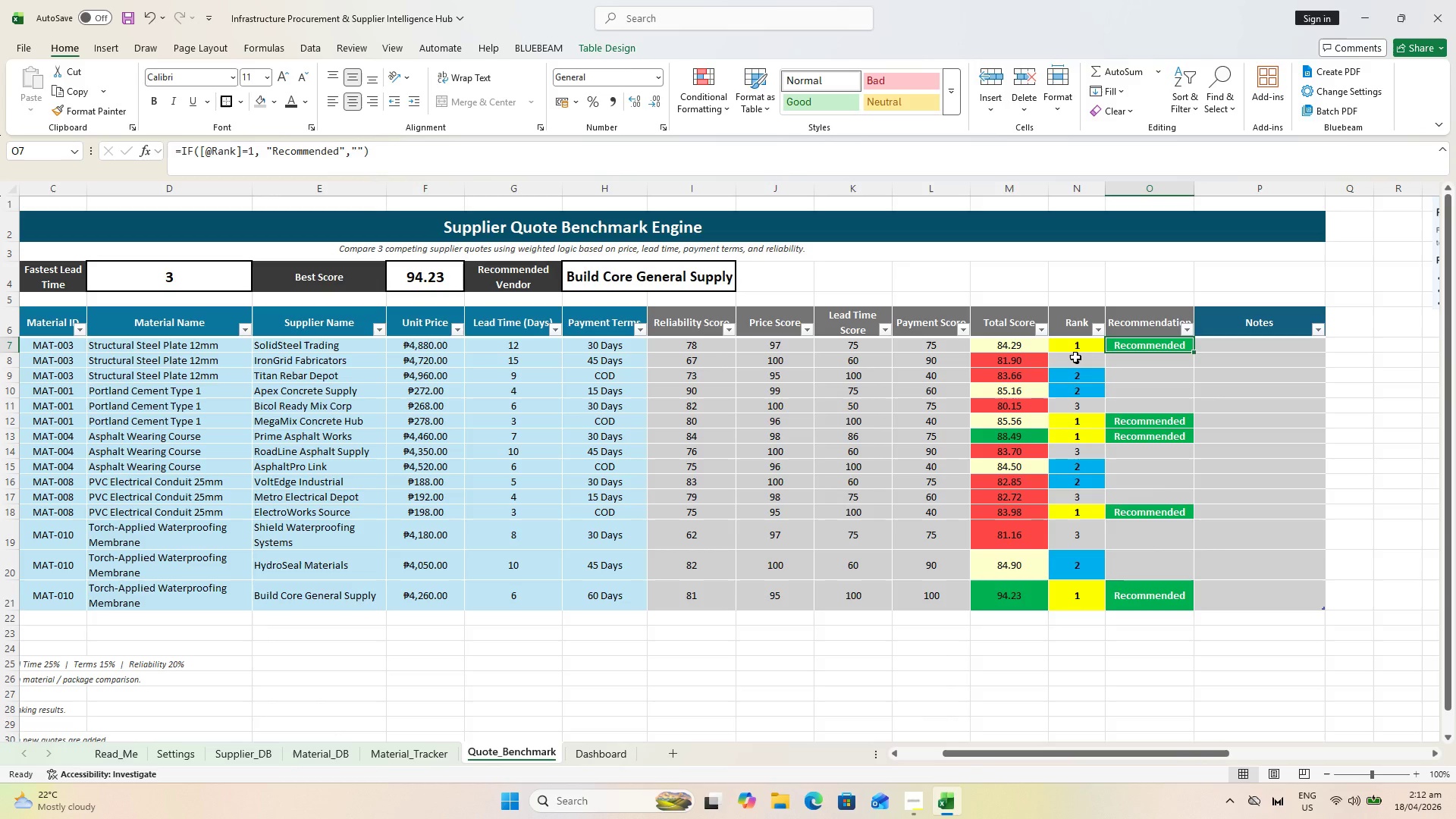 
key(Control+ControlLeft)
 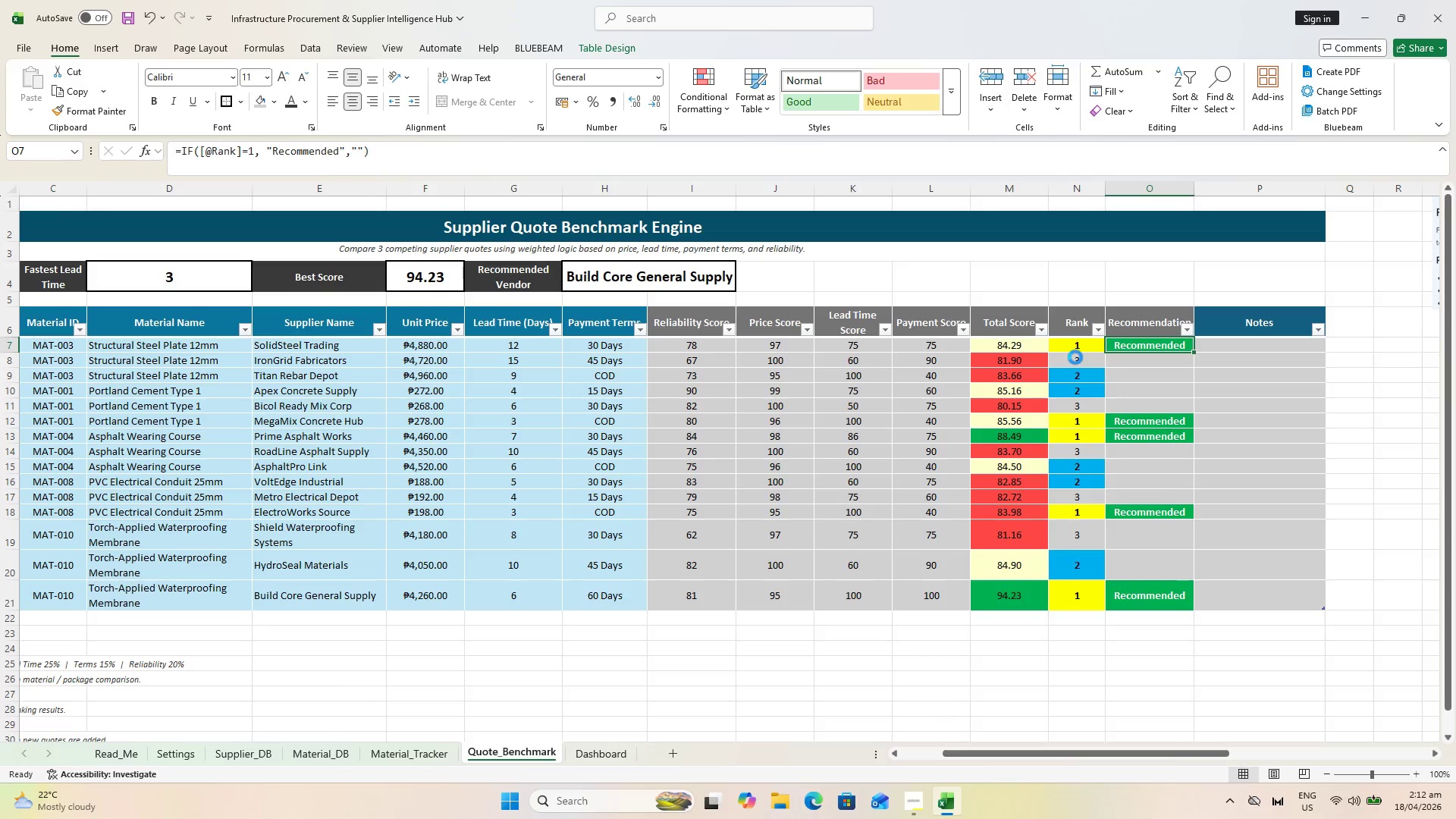 
key(Control+S)
 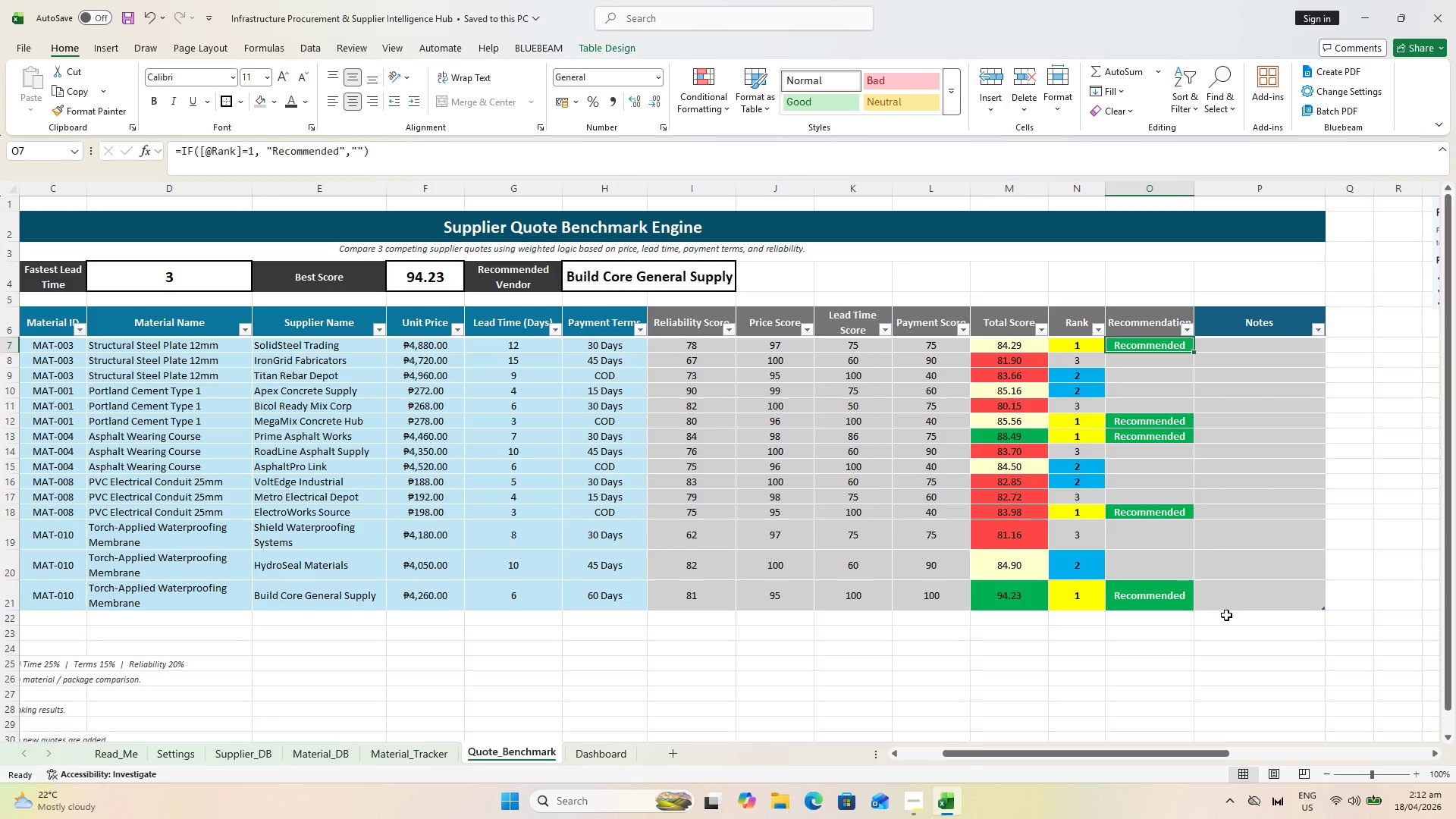 
left_click([1246, 599])
 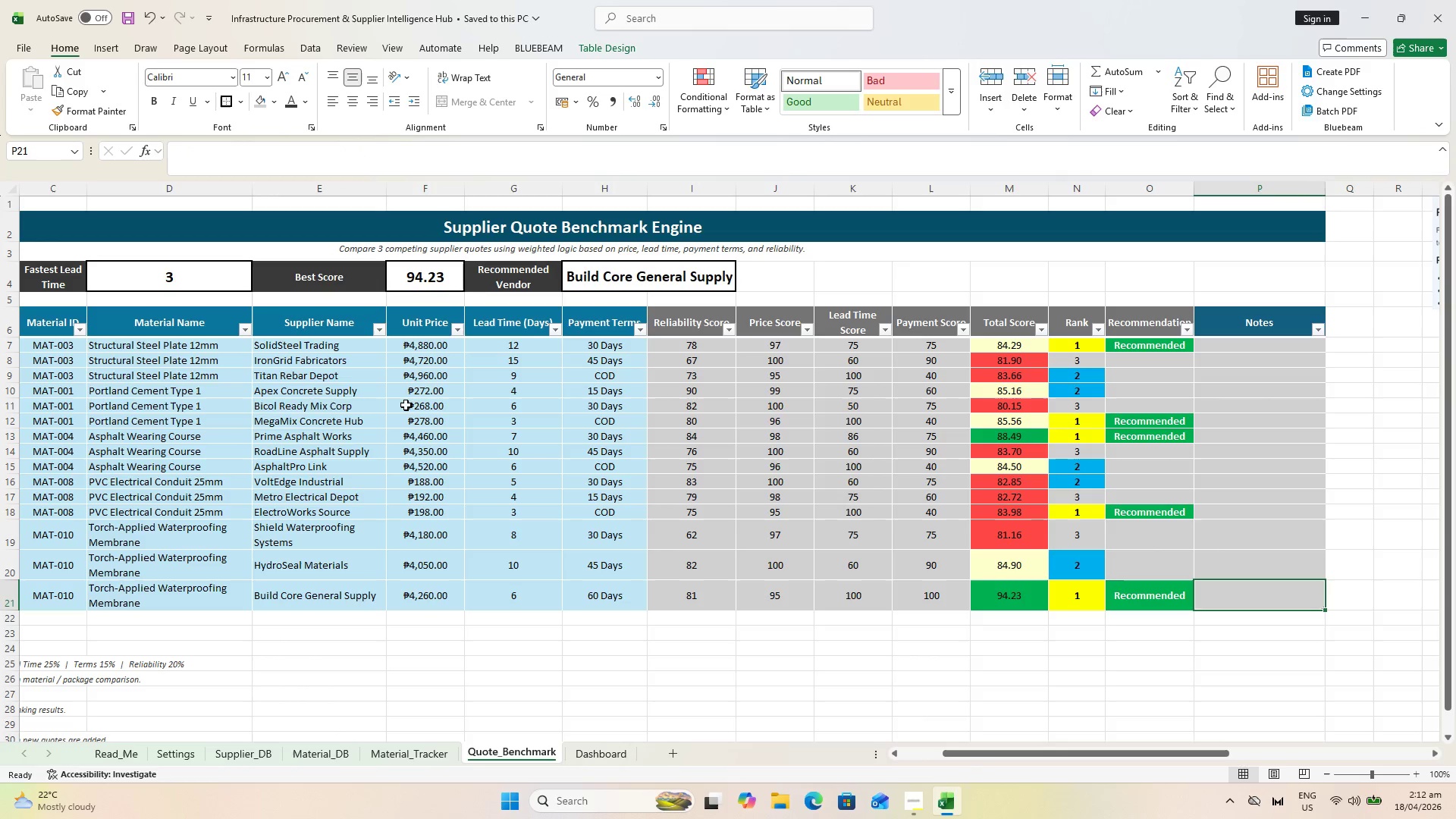 
hold_key(key=ShiftLeft, duration=0.73)
 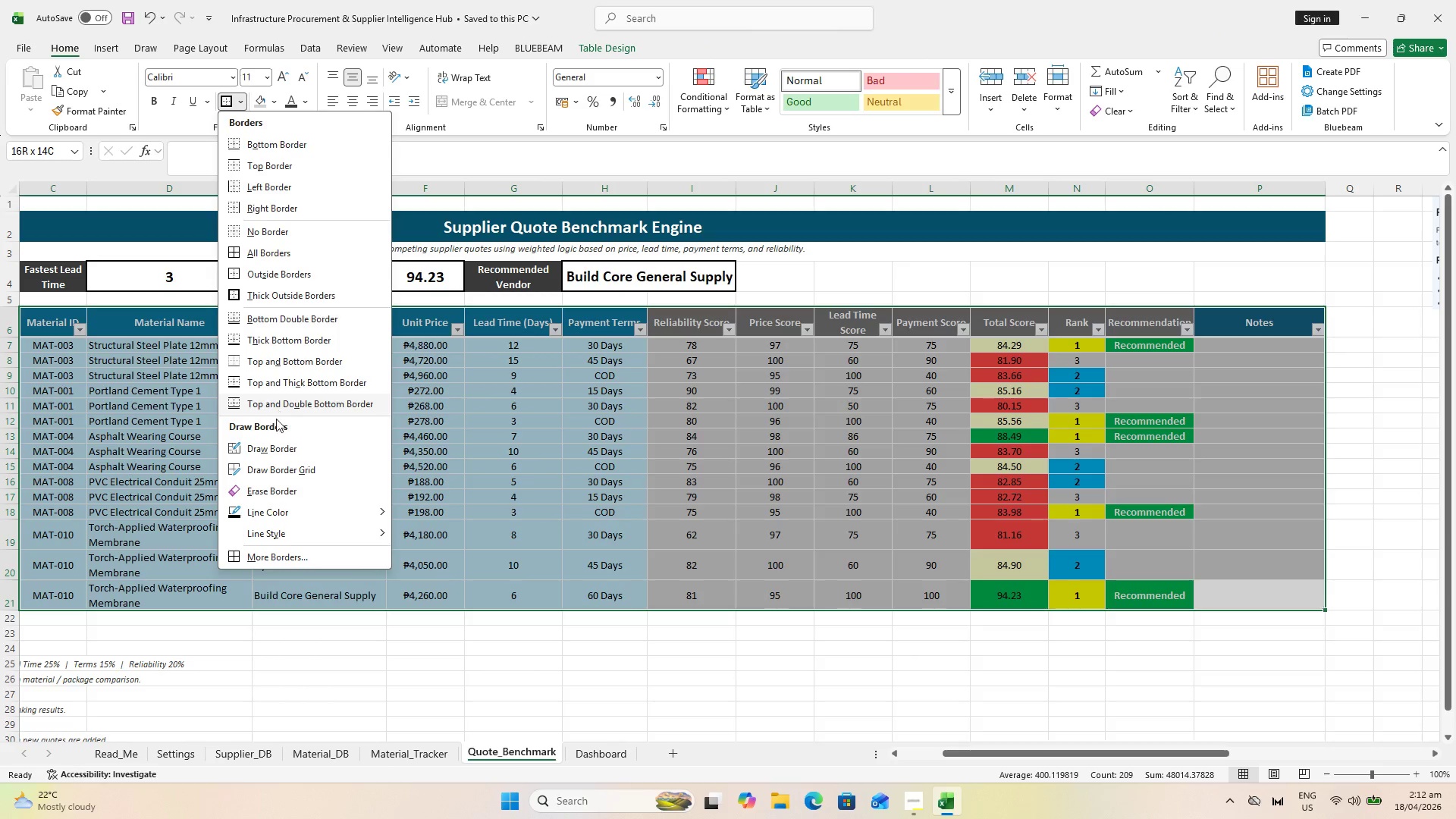 
left_click([281, 555])
 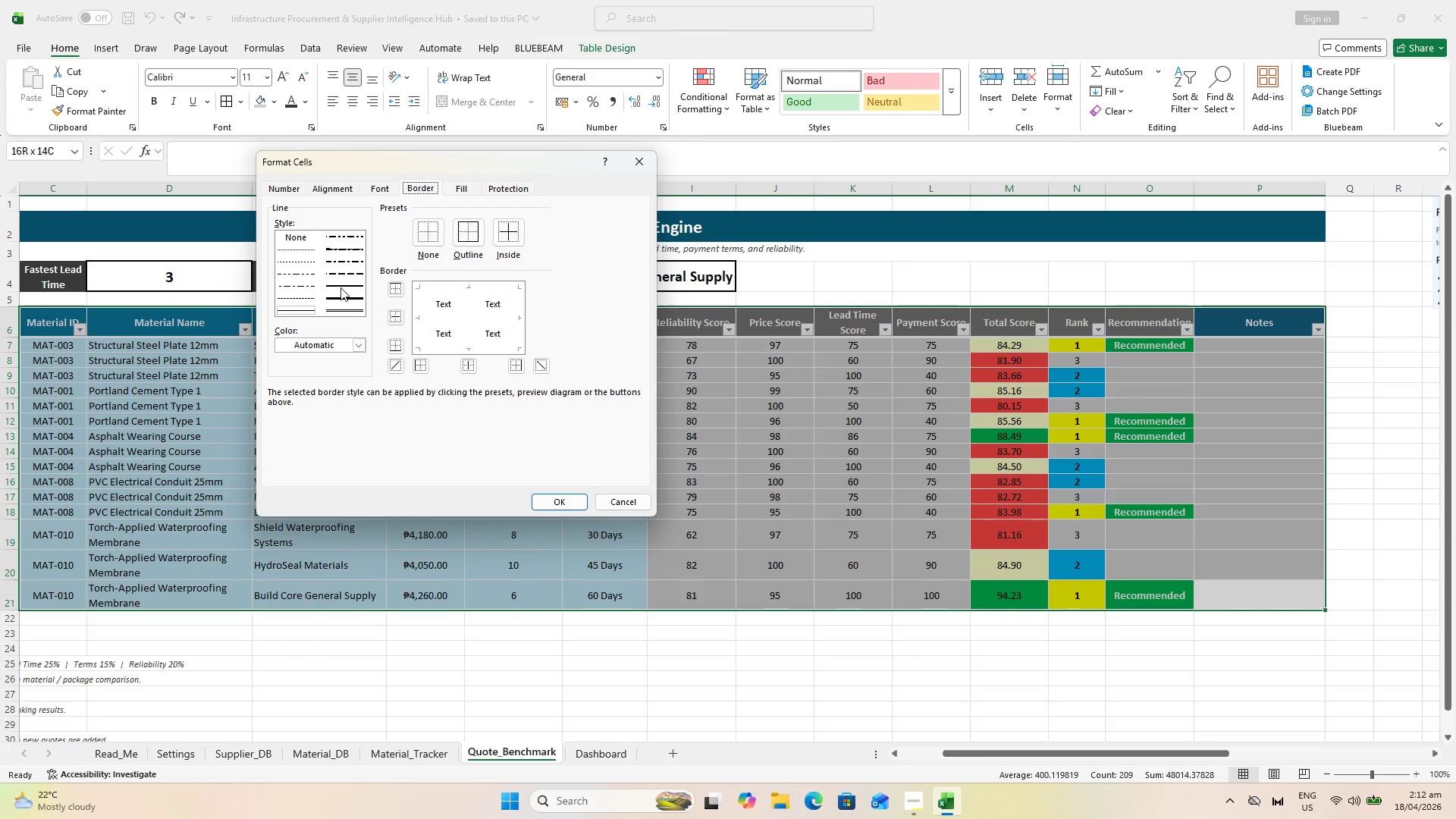 
left_click([344, 295])
 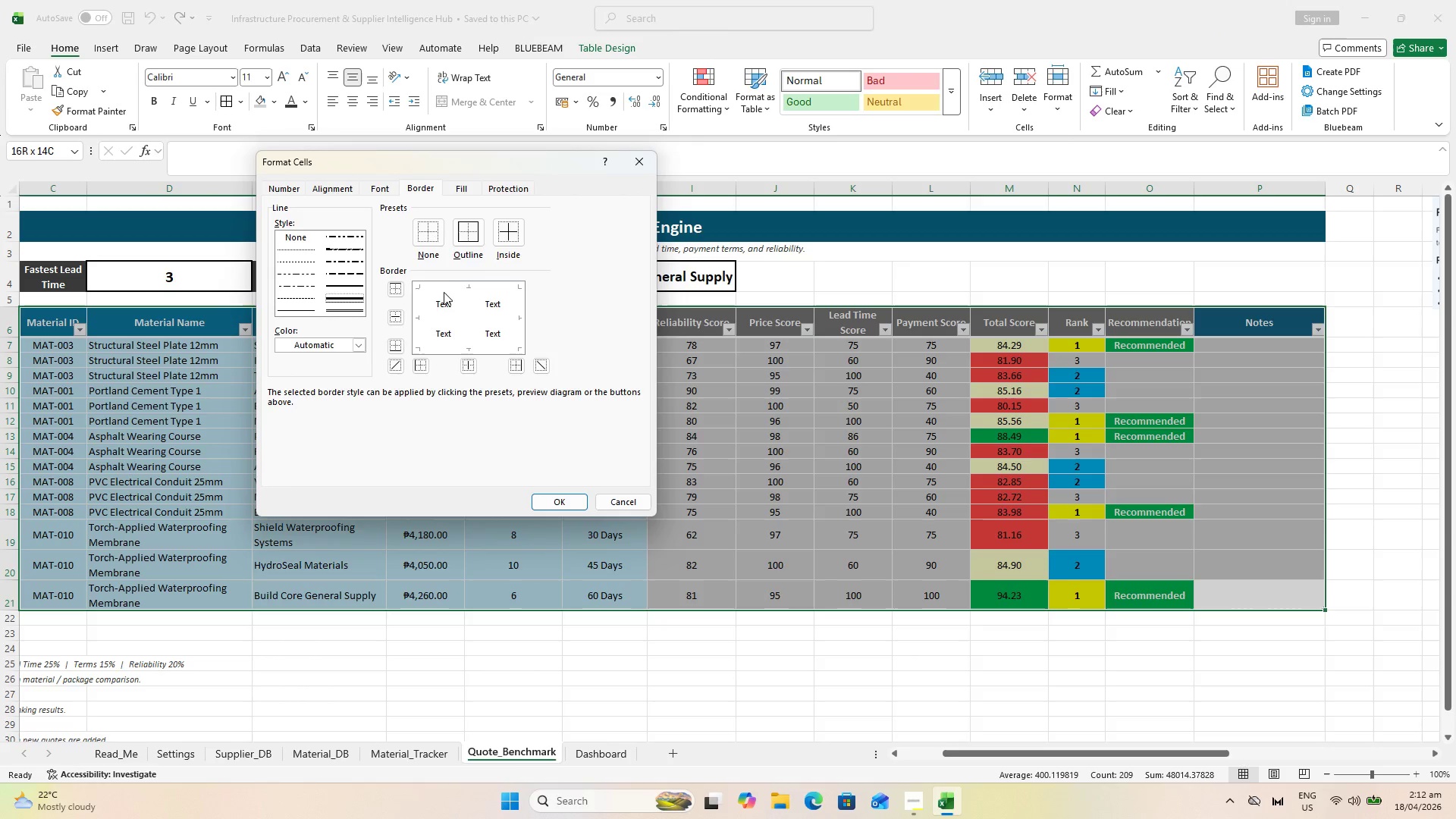 
left_click([448, 286])
 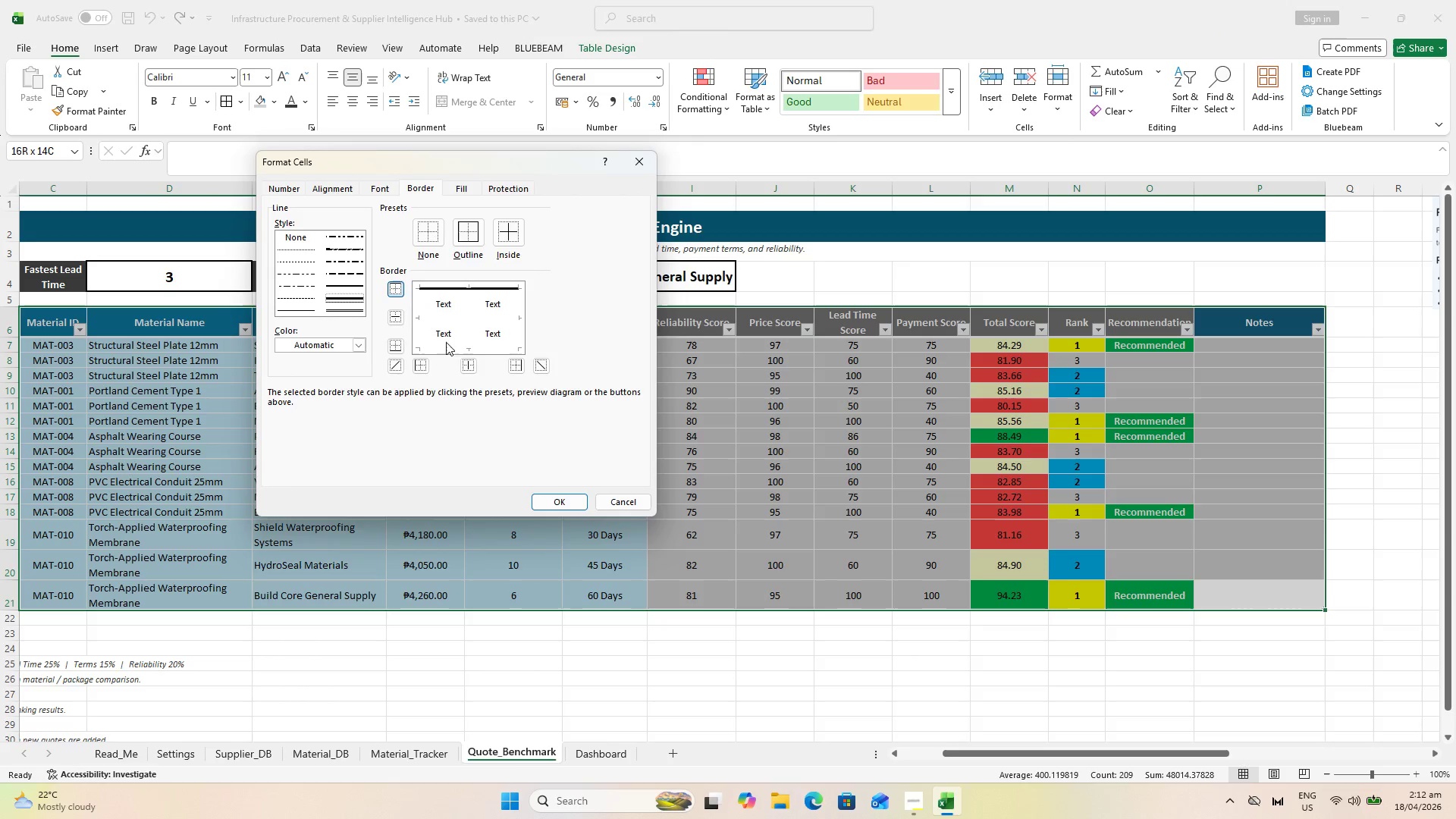 
left_click([445, 344])
 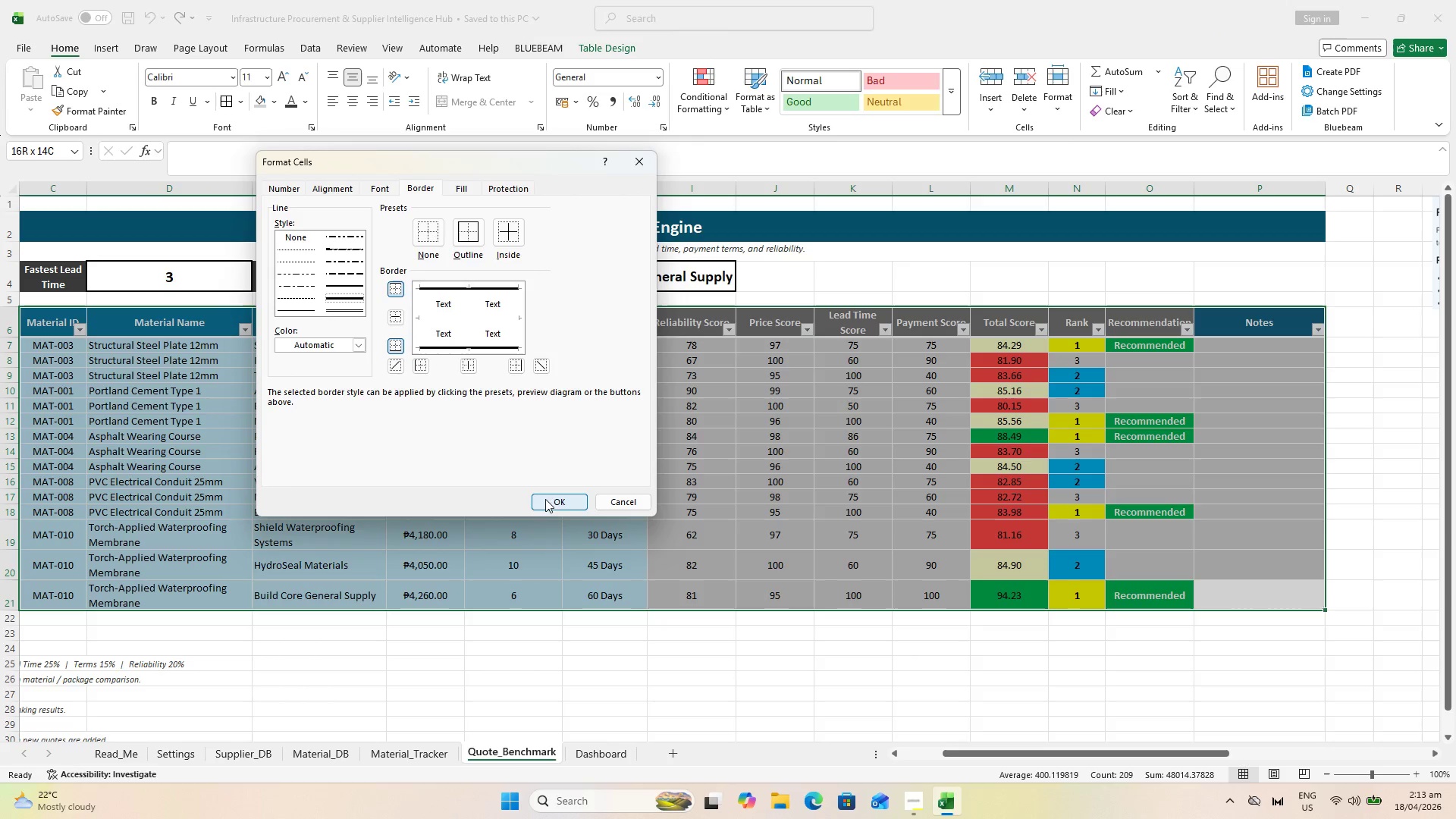 
left_click([552, 505])
 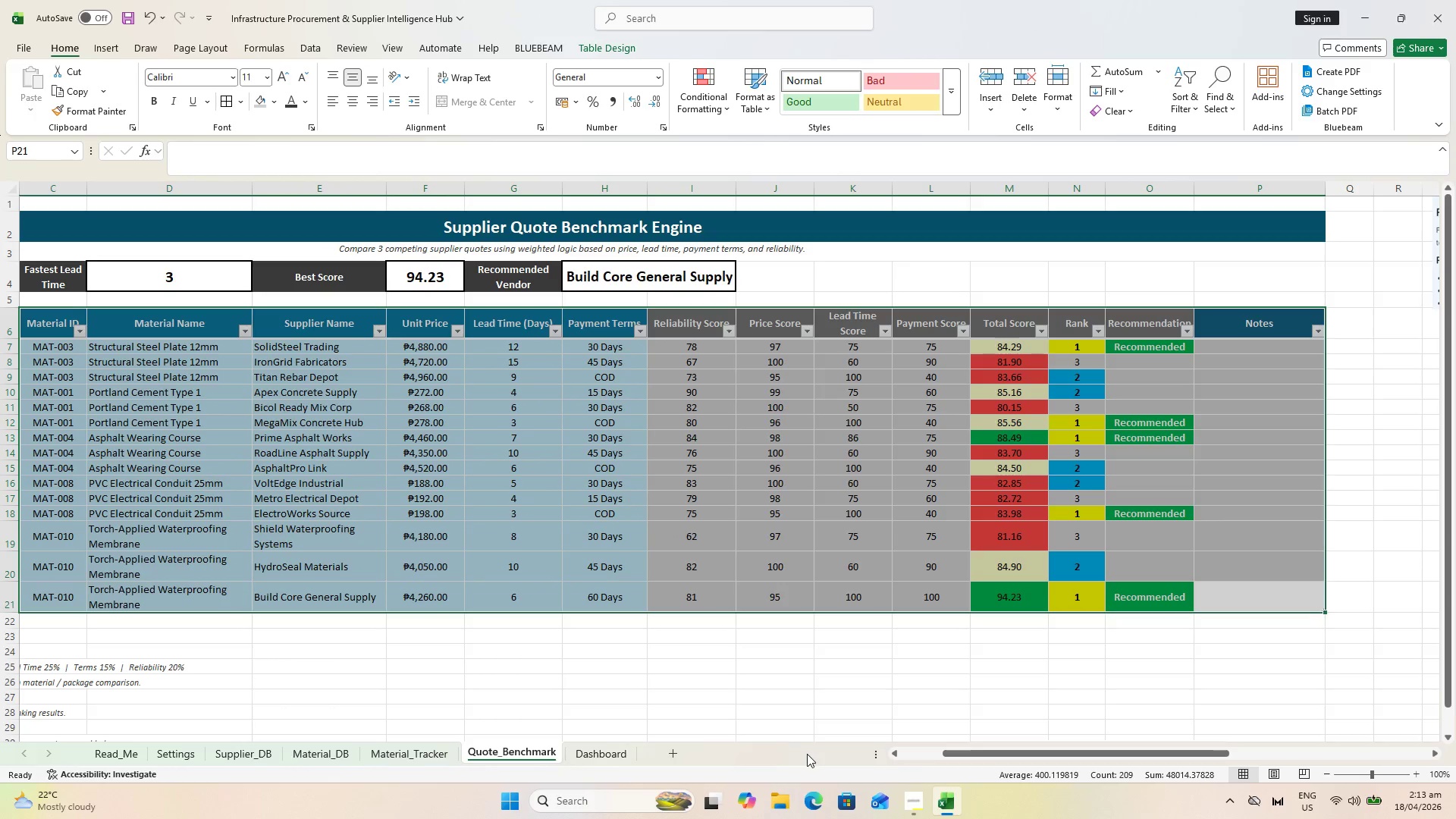 
key(Control+S)
 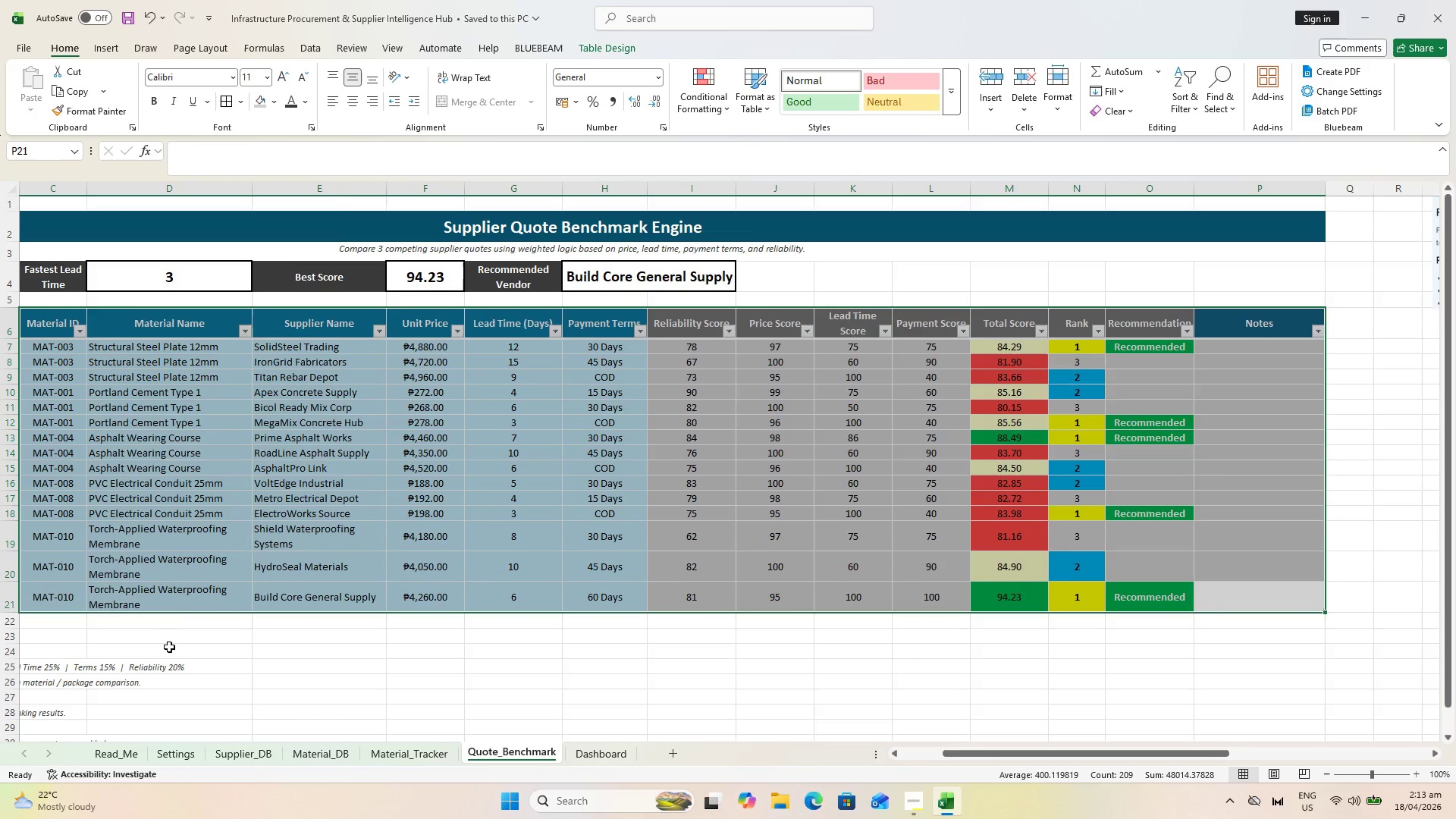 
scroll: coordinate [111, 674], scroll_direction: down, amount: 1.0
 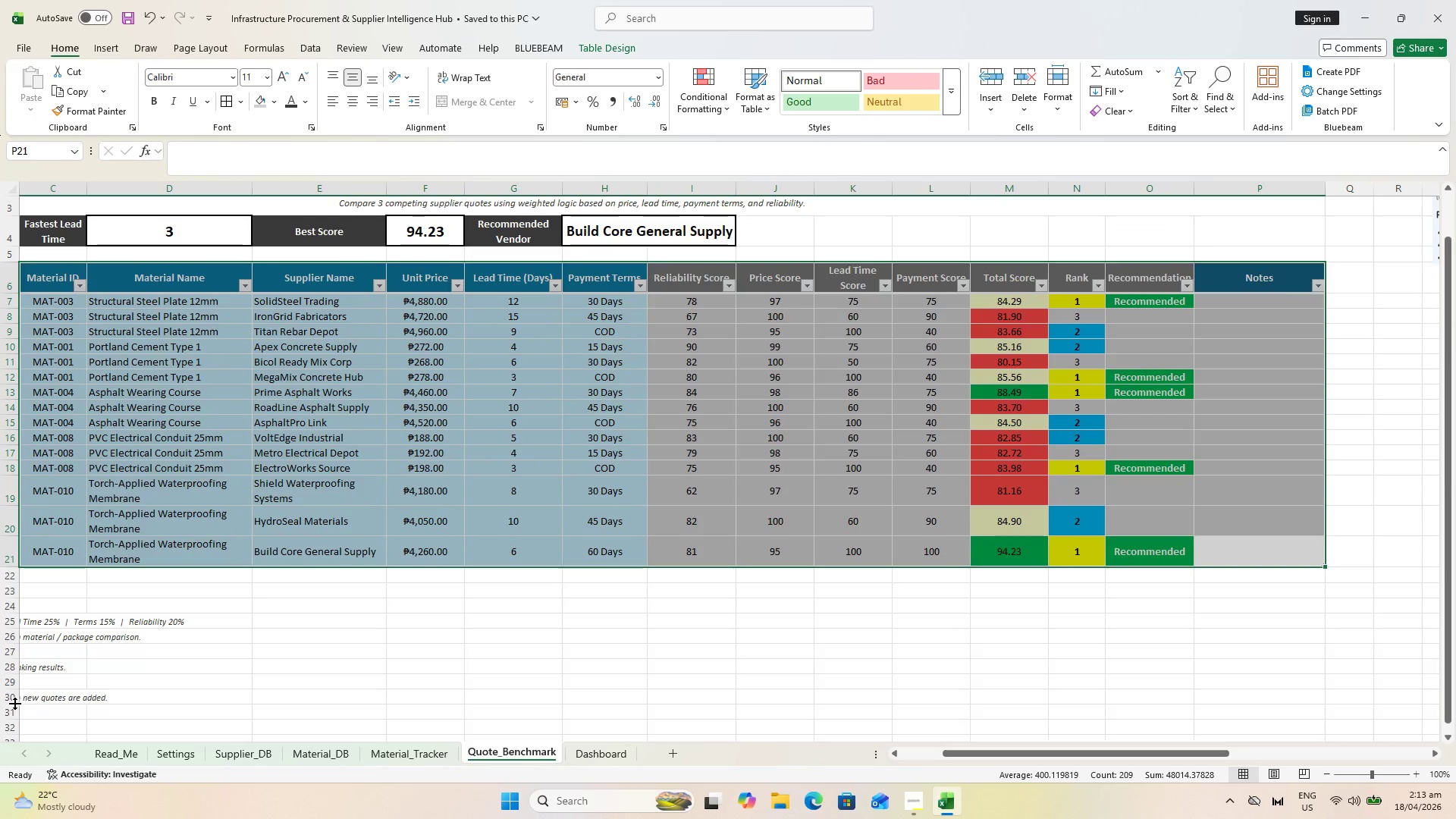 
left_click([9, 698])
 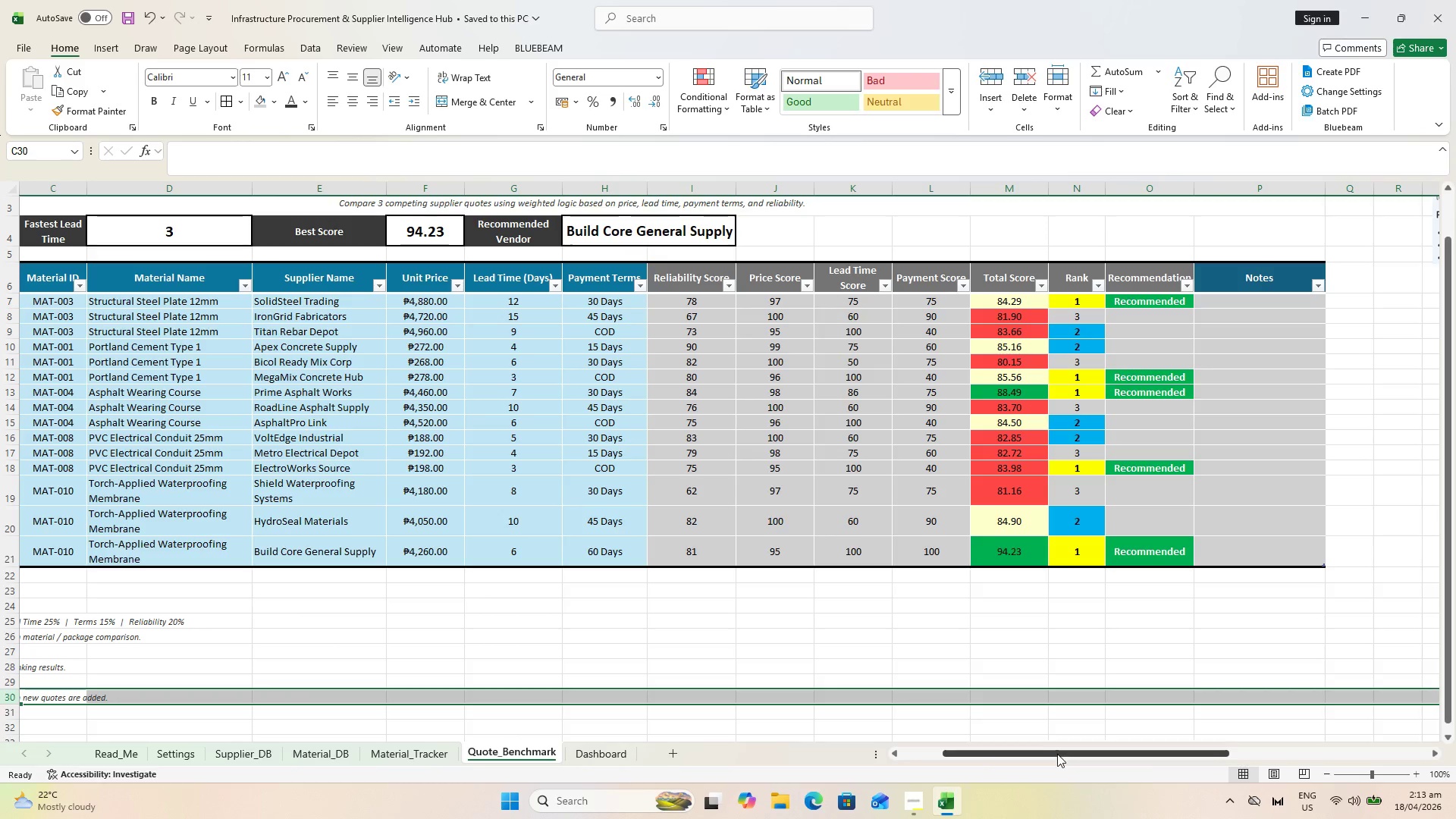 
left_click_drag(start_coordinate=[1055, 750], to_coordinate=[896, 755])
 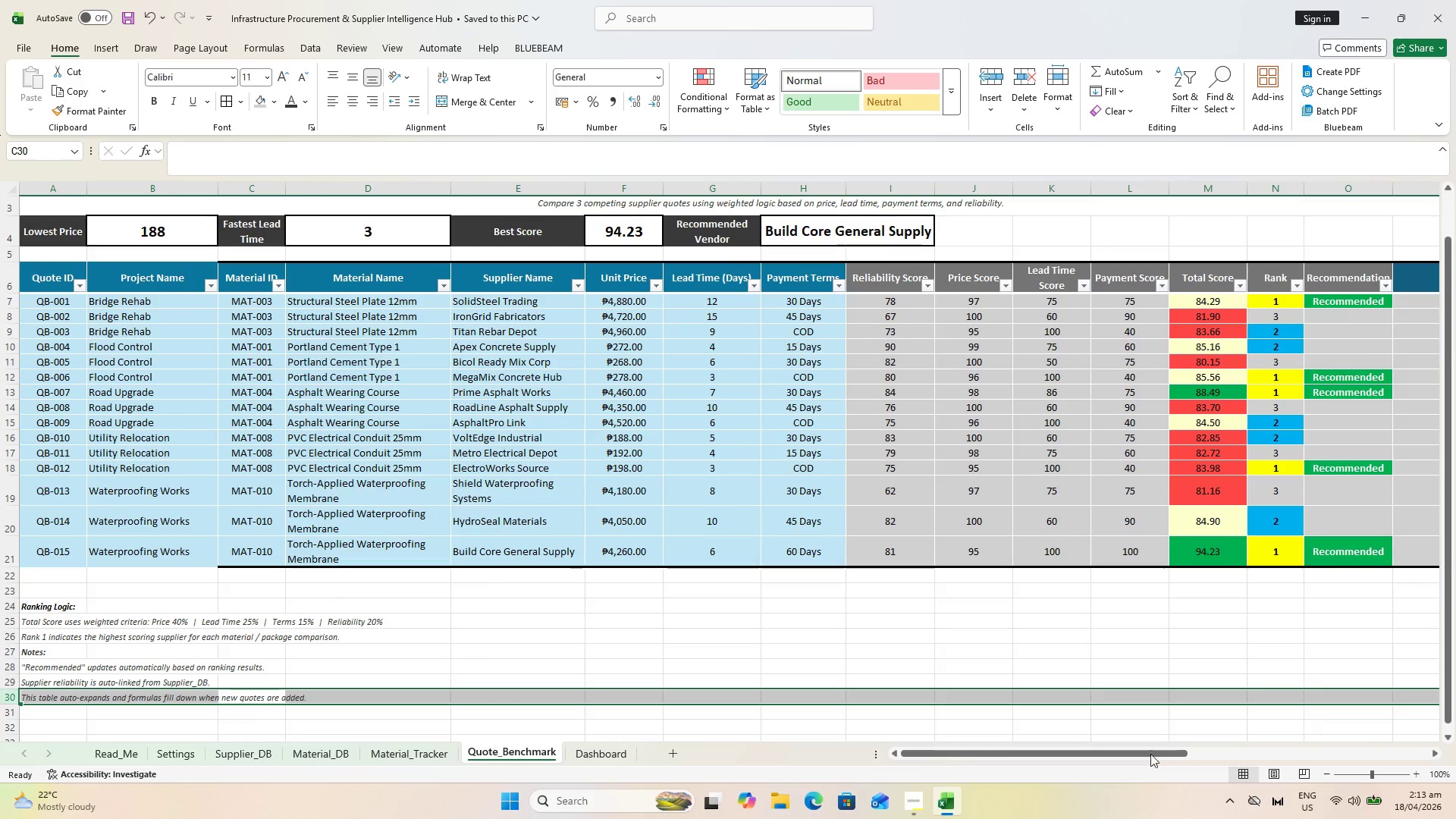 
left_click_drag(start_coordinate=[1093, 758], to_coordinate=[1125, 751])
 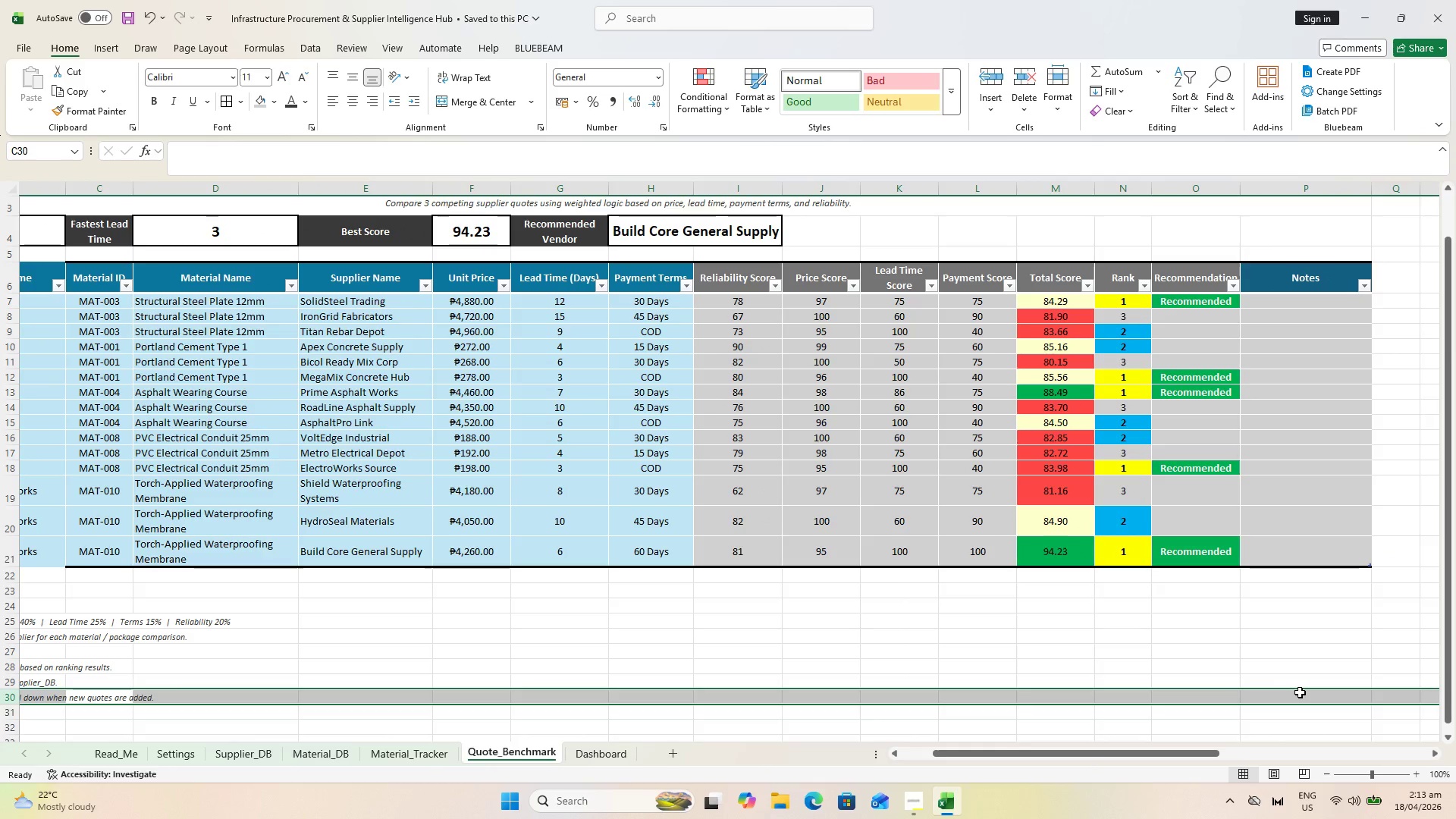 
left_click([1301, 693])
 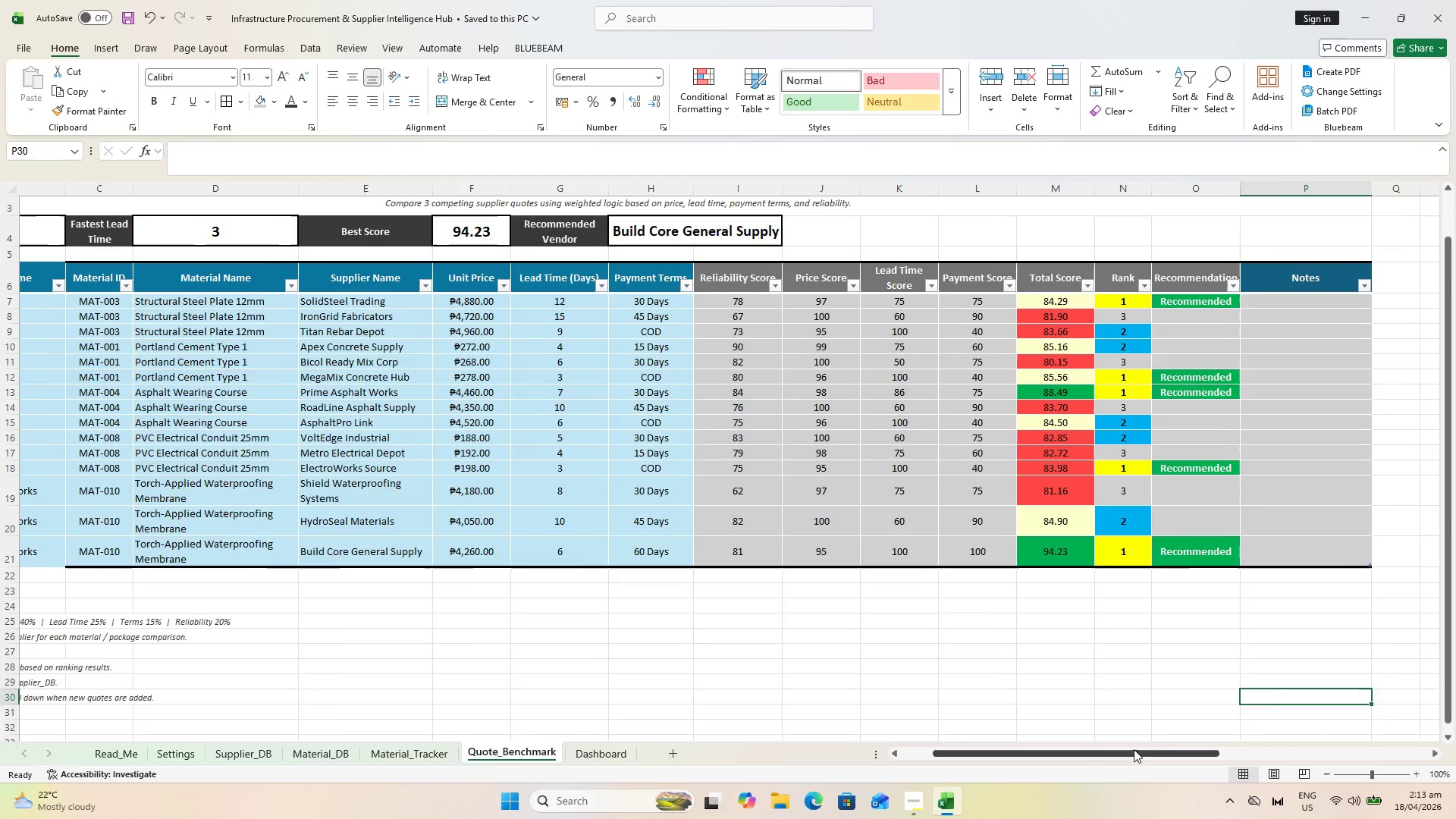 
left_click_drag(start_coordinate=[1134, 749], to_coordinate=[769, 712])
 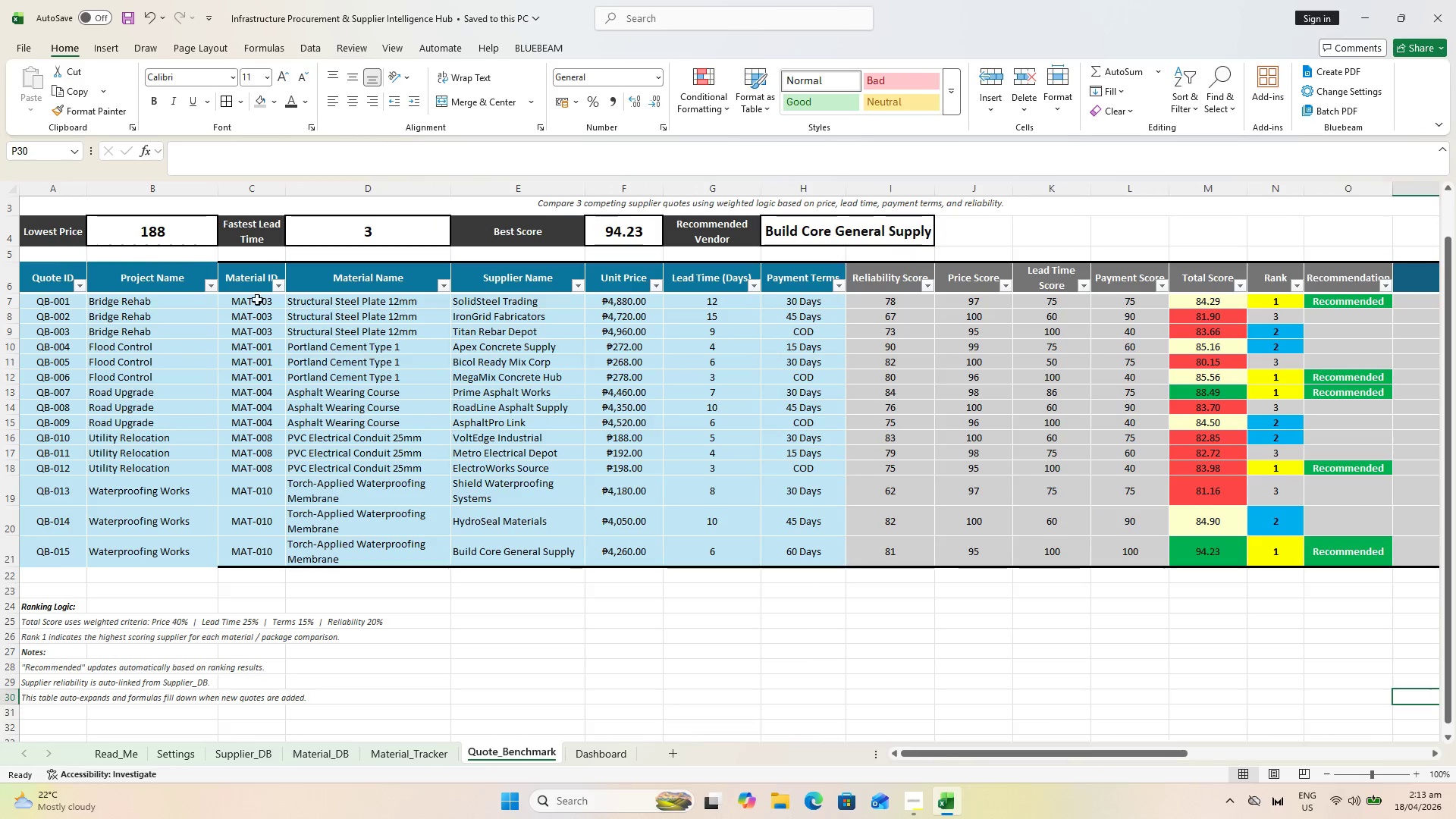 
hold_key(key=ShiftLeft, duration=0.48)
 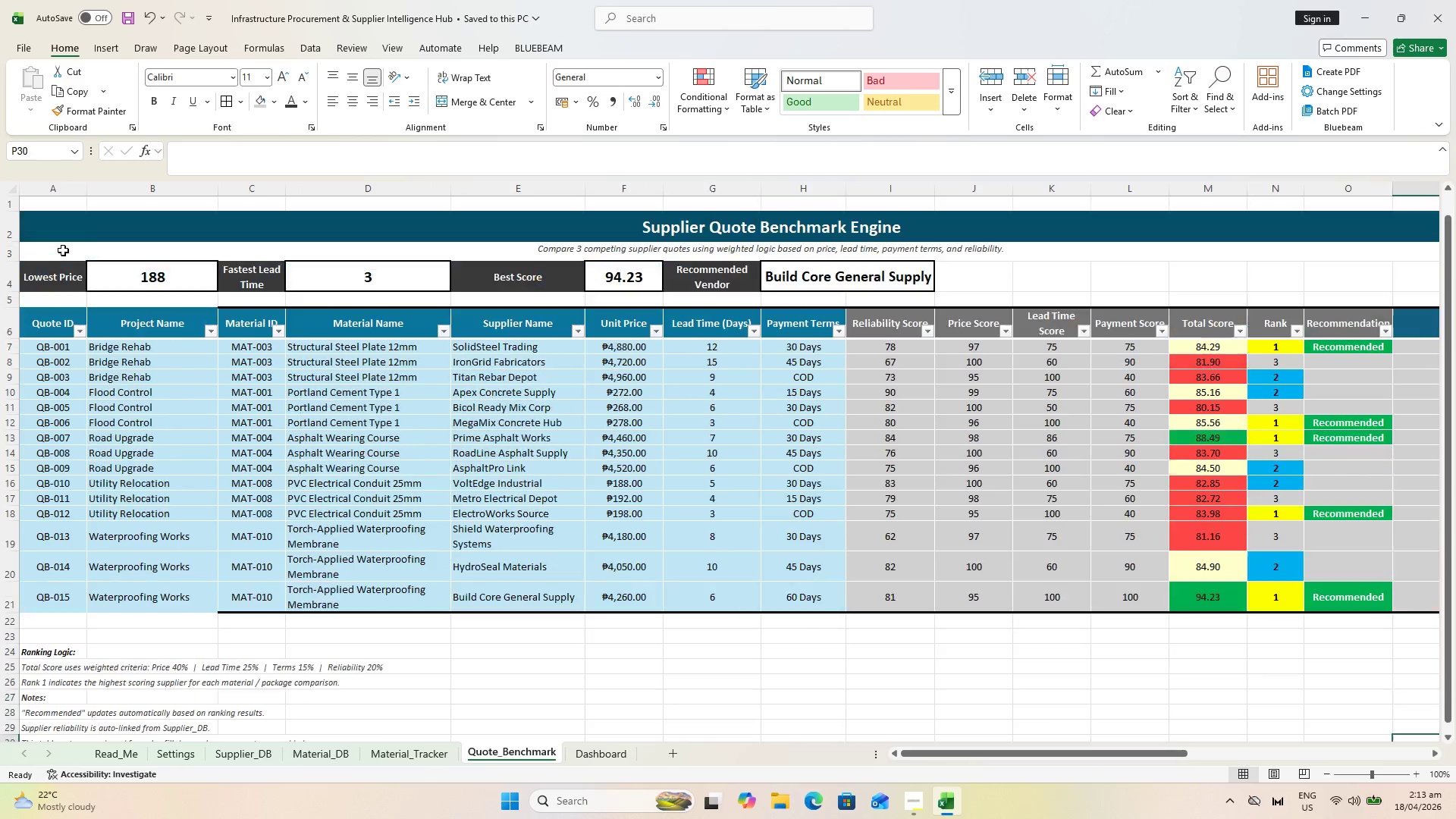 
hold_key(key=ShiftLeft, duration=0.45)
 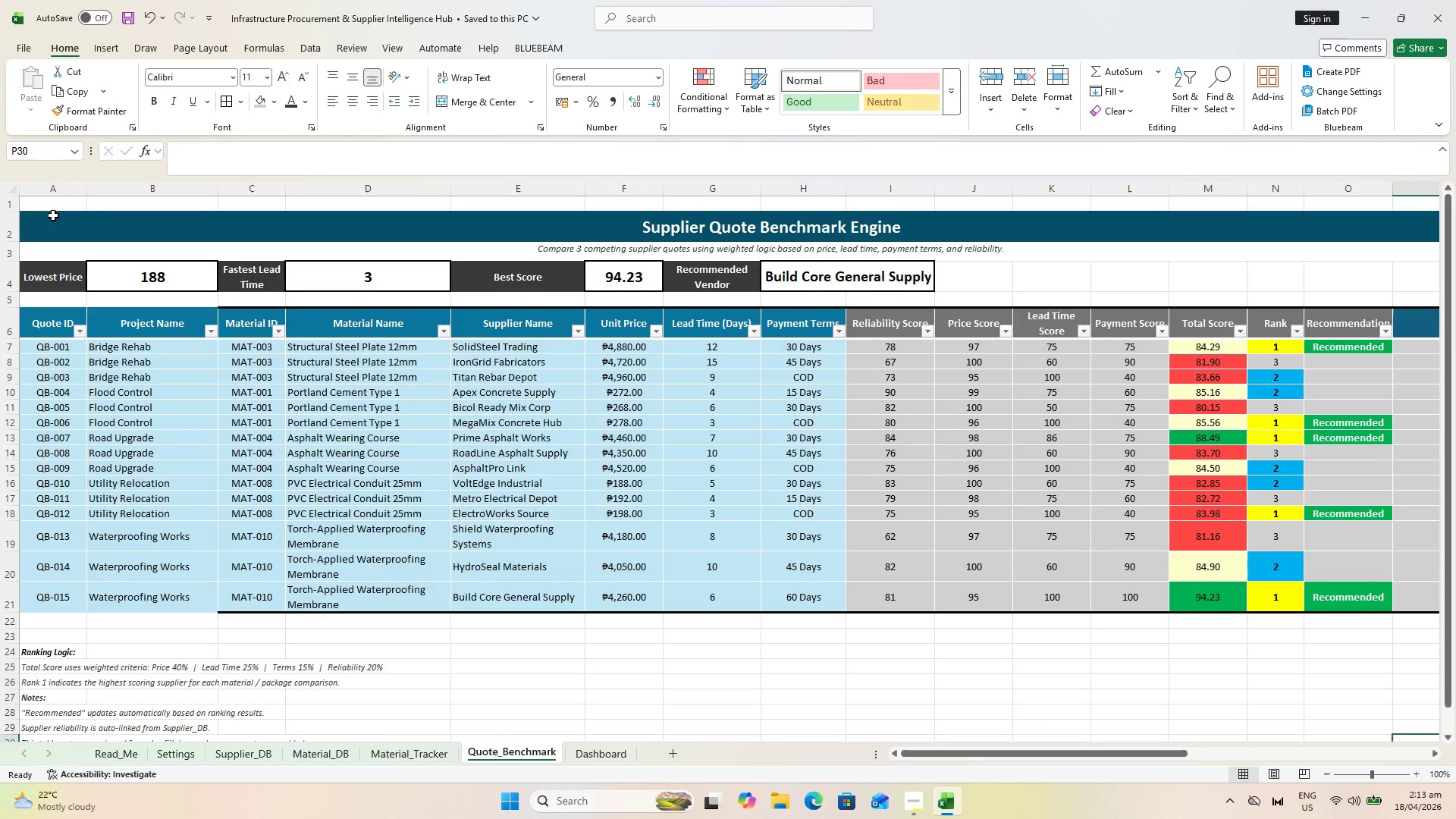 
scroll: coordinate [53, 215], scroll_direction: up, amount: 6.0
 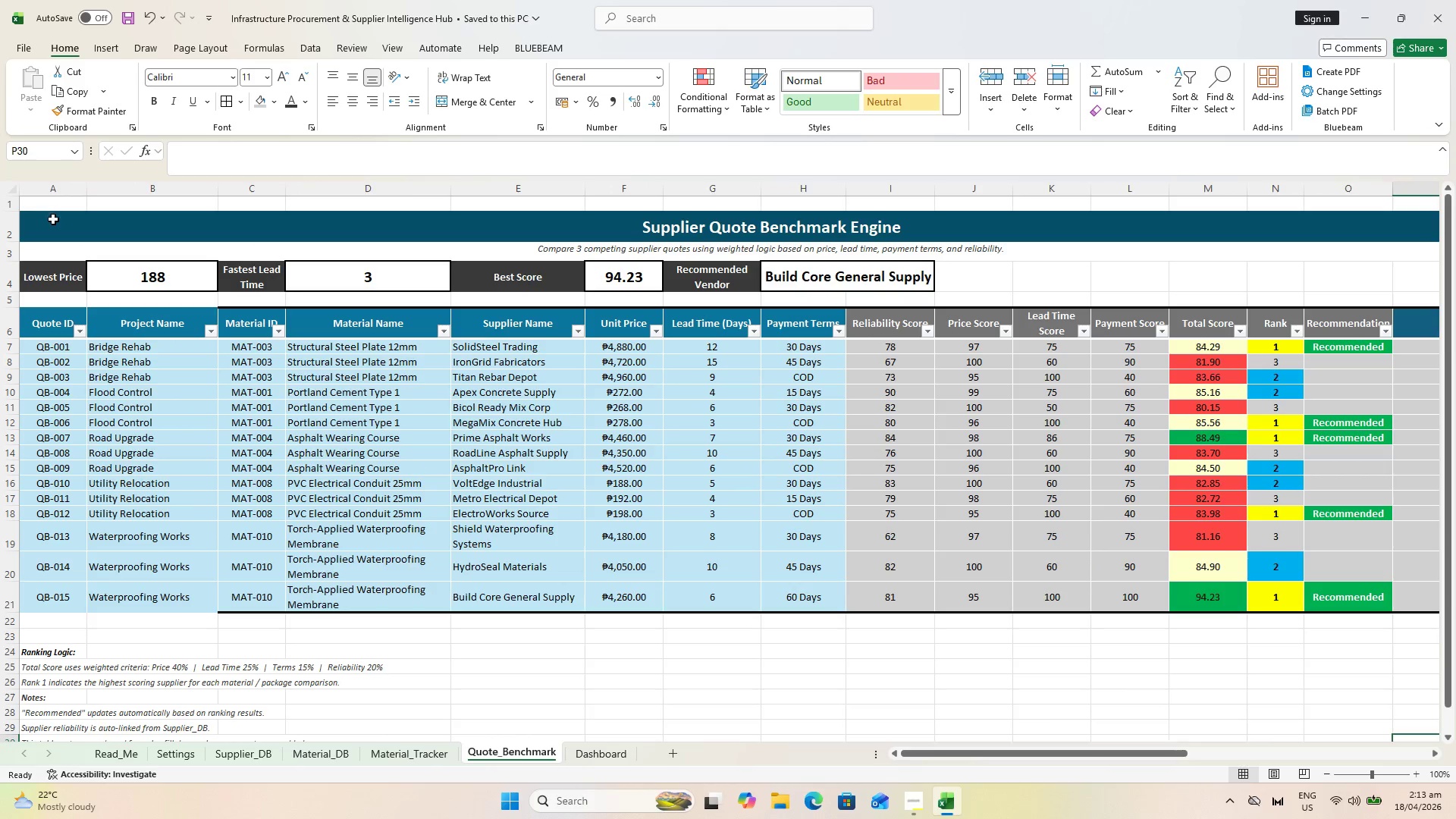 
hold_key(key=ShiftLeft, duration=0.67)
left_click([53, 229])
 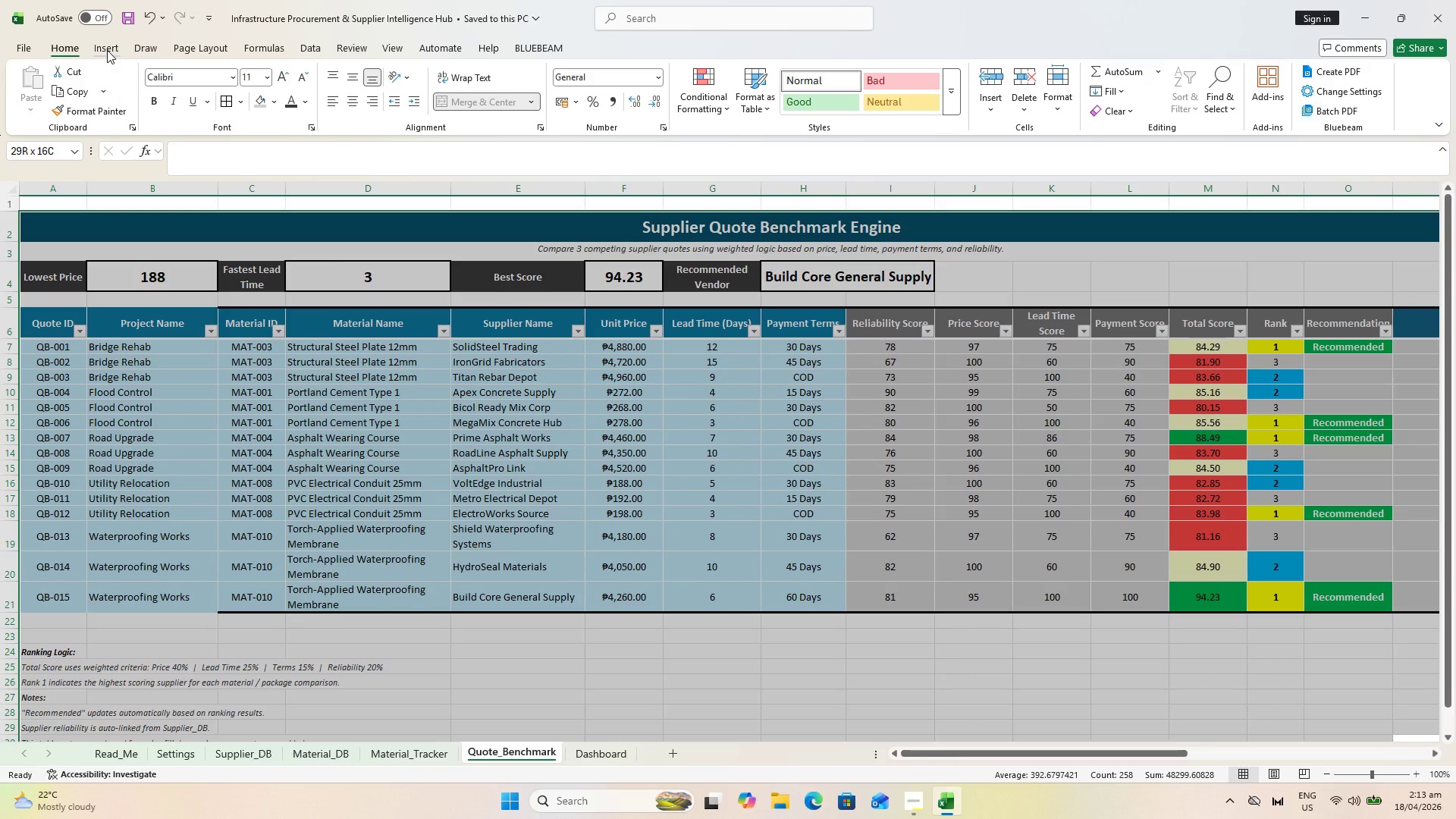 
wait(8.3)
 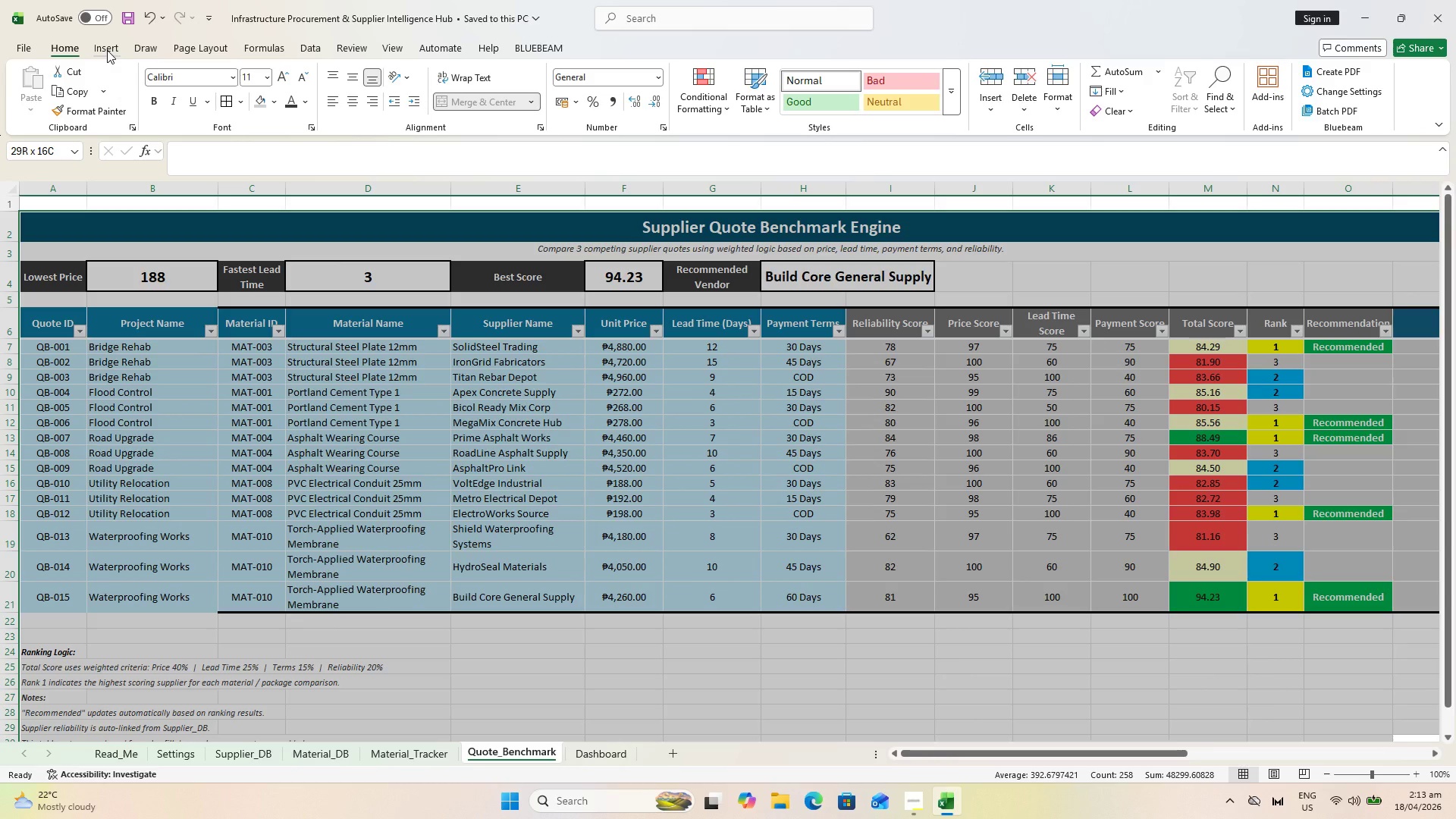 
left_click([215, 61])
 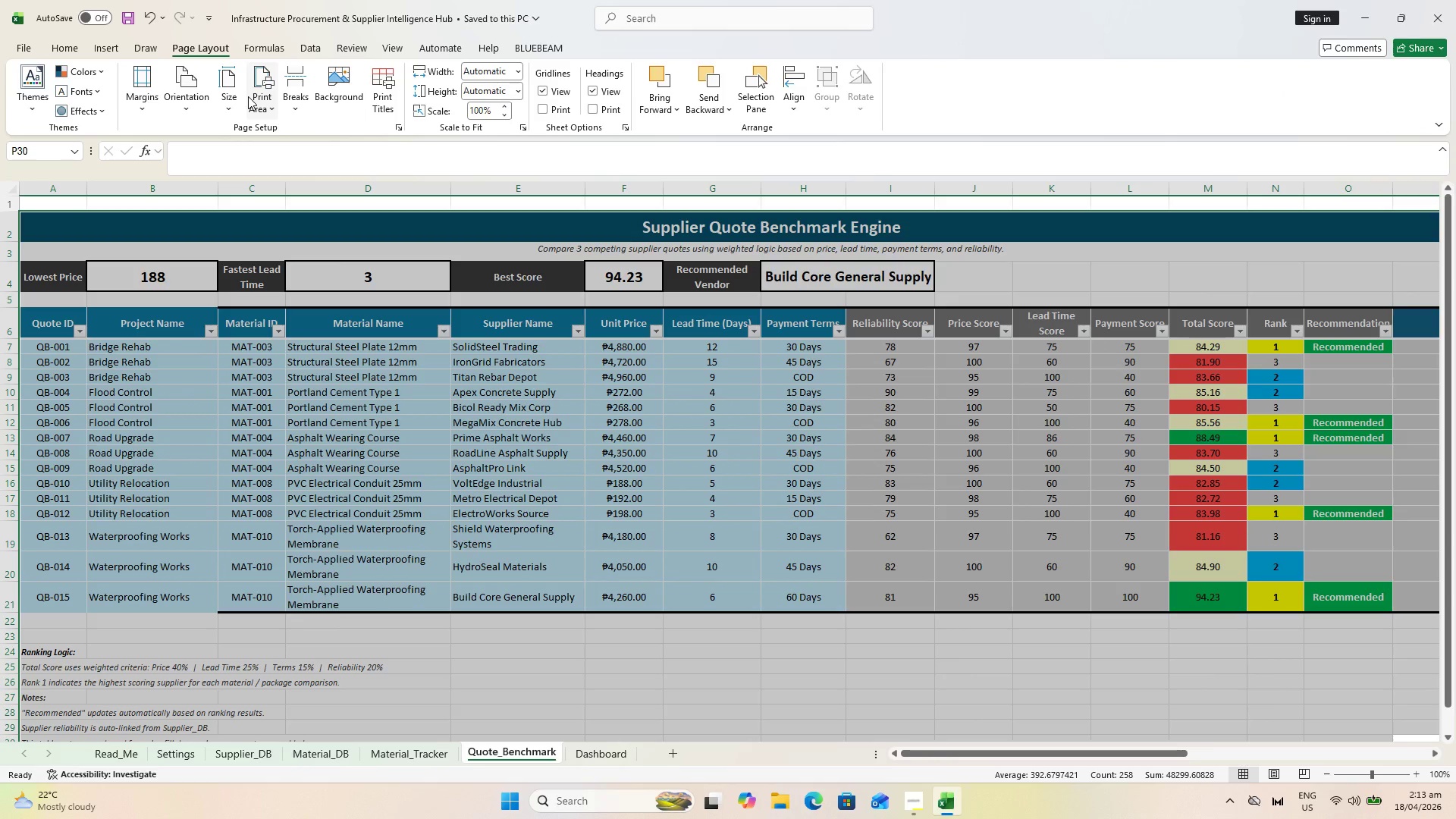 
left_click([248, 96])
 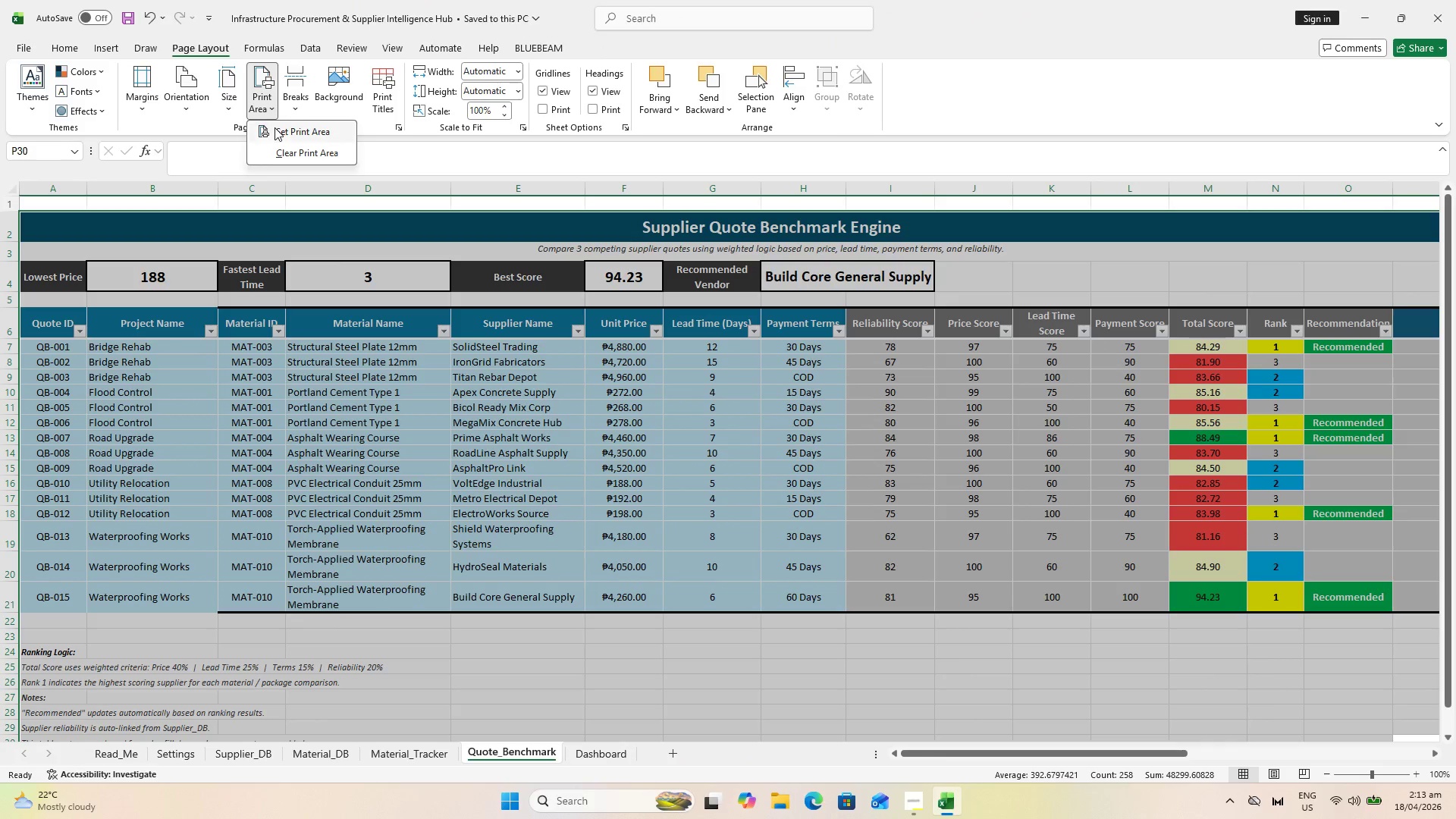 
left_click([275, 127])
 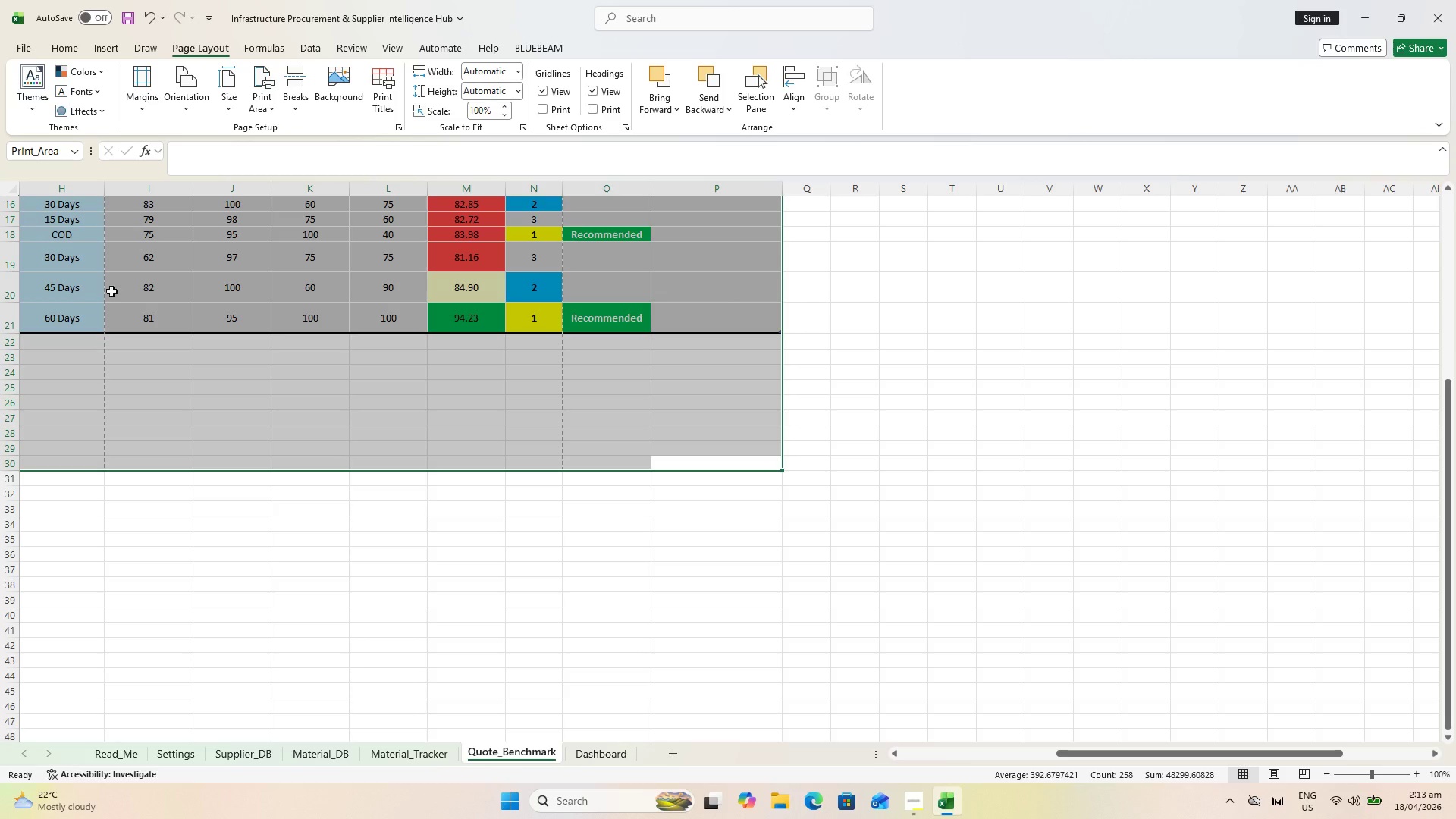 
scroll: coordinate [425, 450], scroll_direction: up, amount: 9.0
 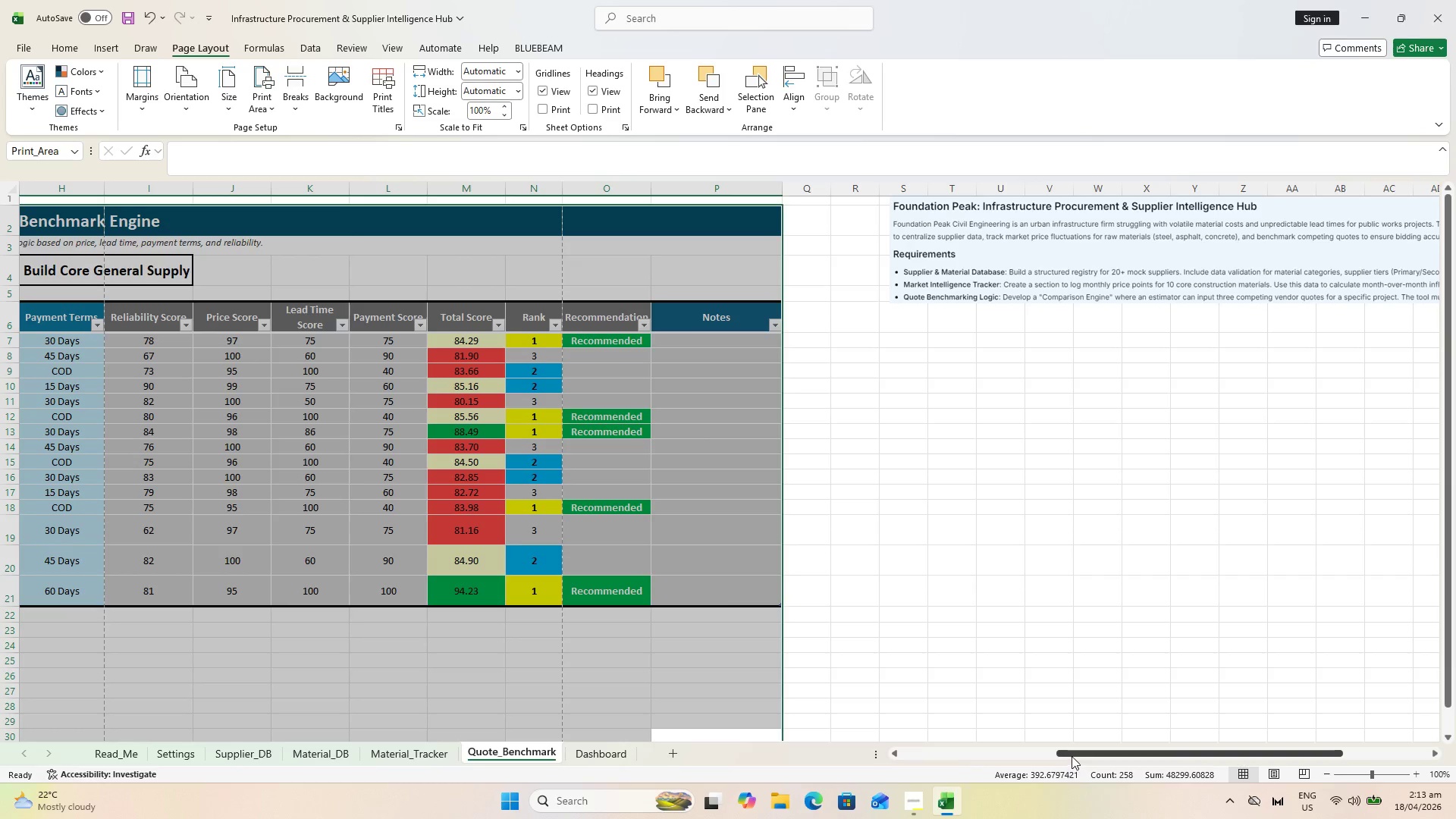 
left_click_drag(start_coordinate=[1072, 754], to_coordinate=[770, 693])
 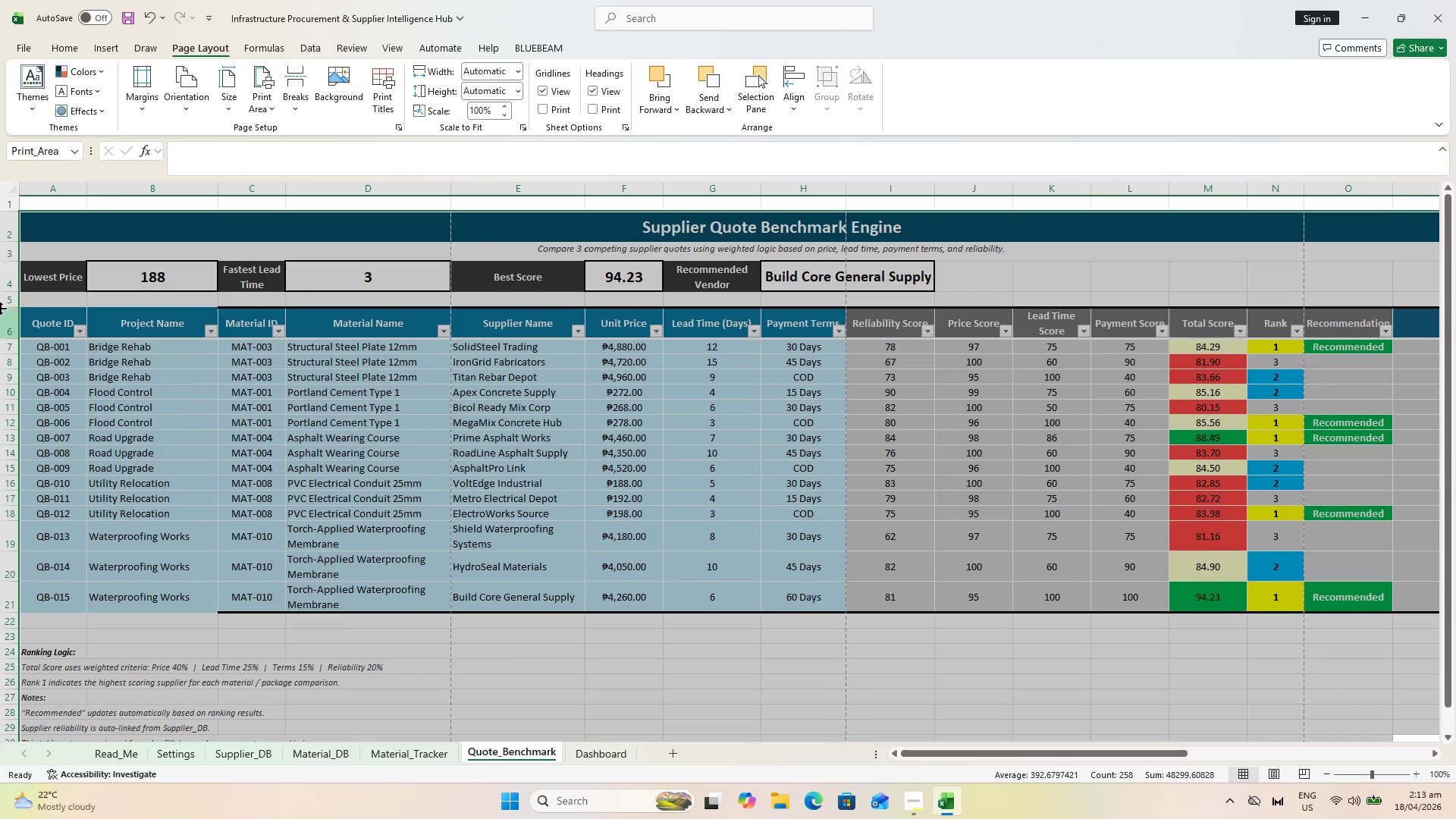 
scroll: coordinate [0, 217], scroll_direction: up, amount: 3.0
 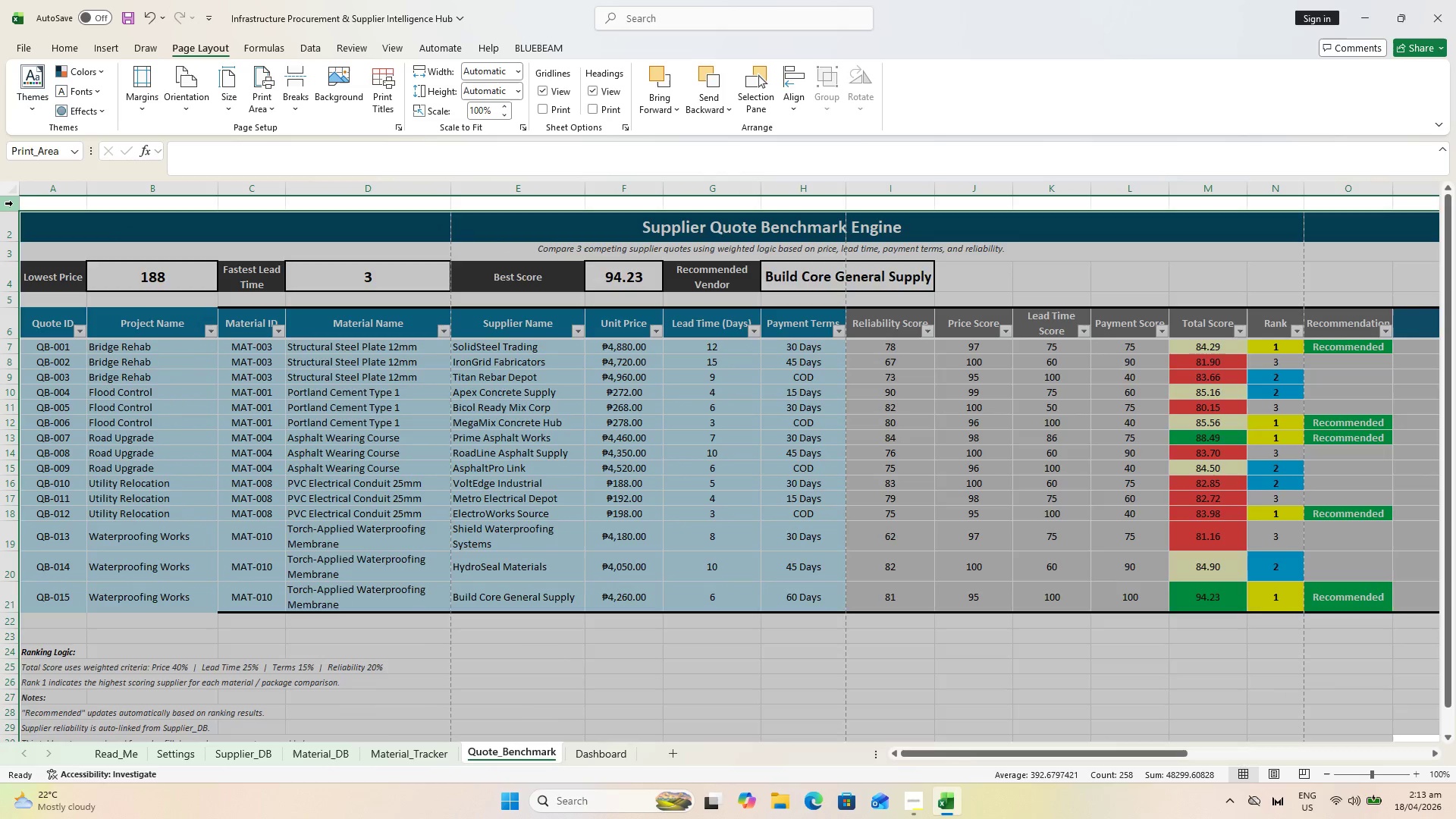 
left_click([14, 203])
 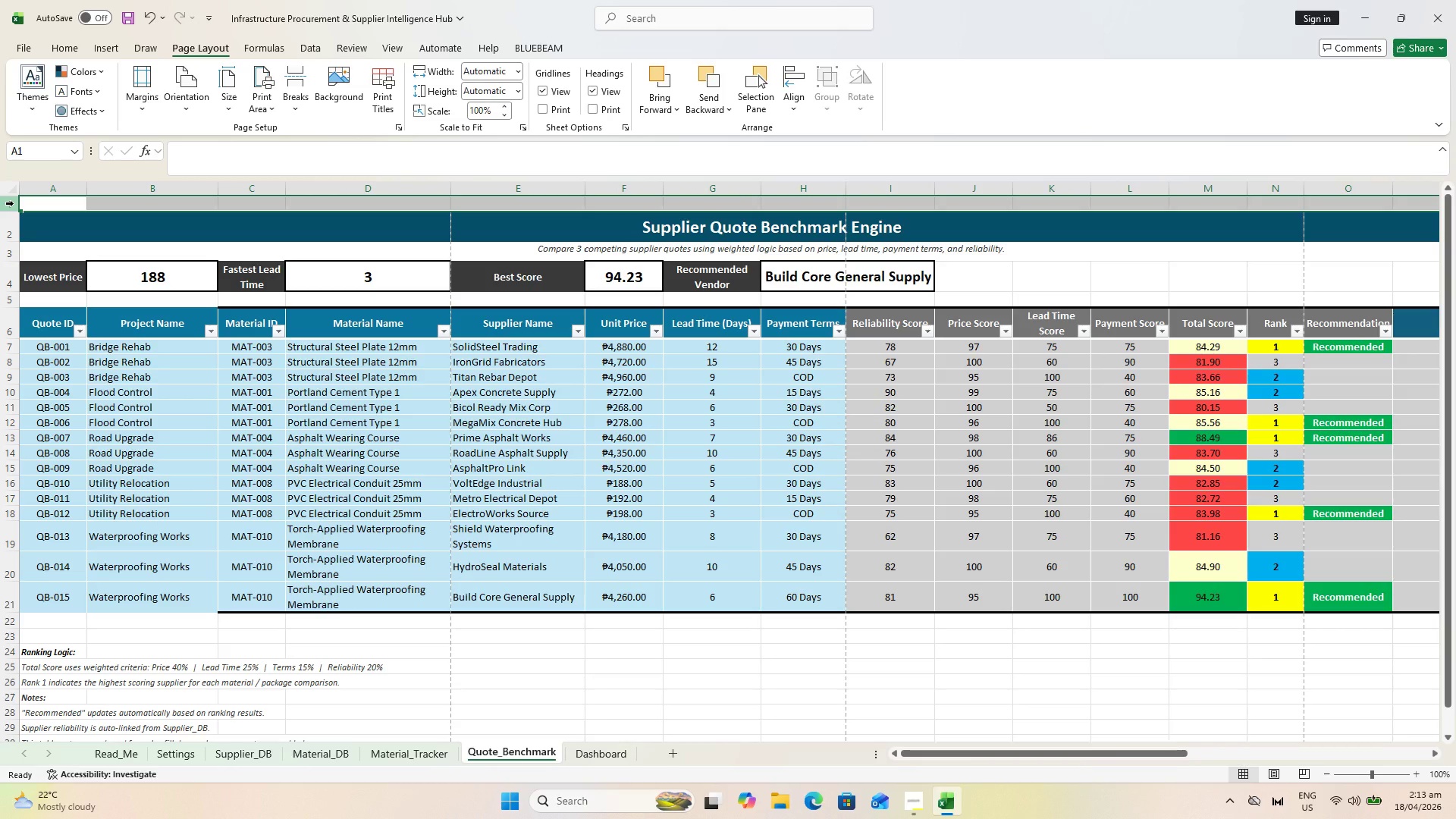 
key(Control+Minus)
 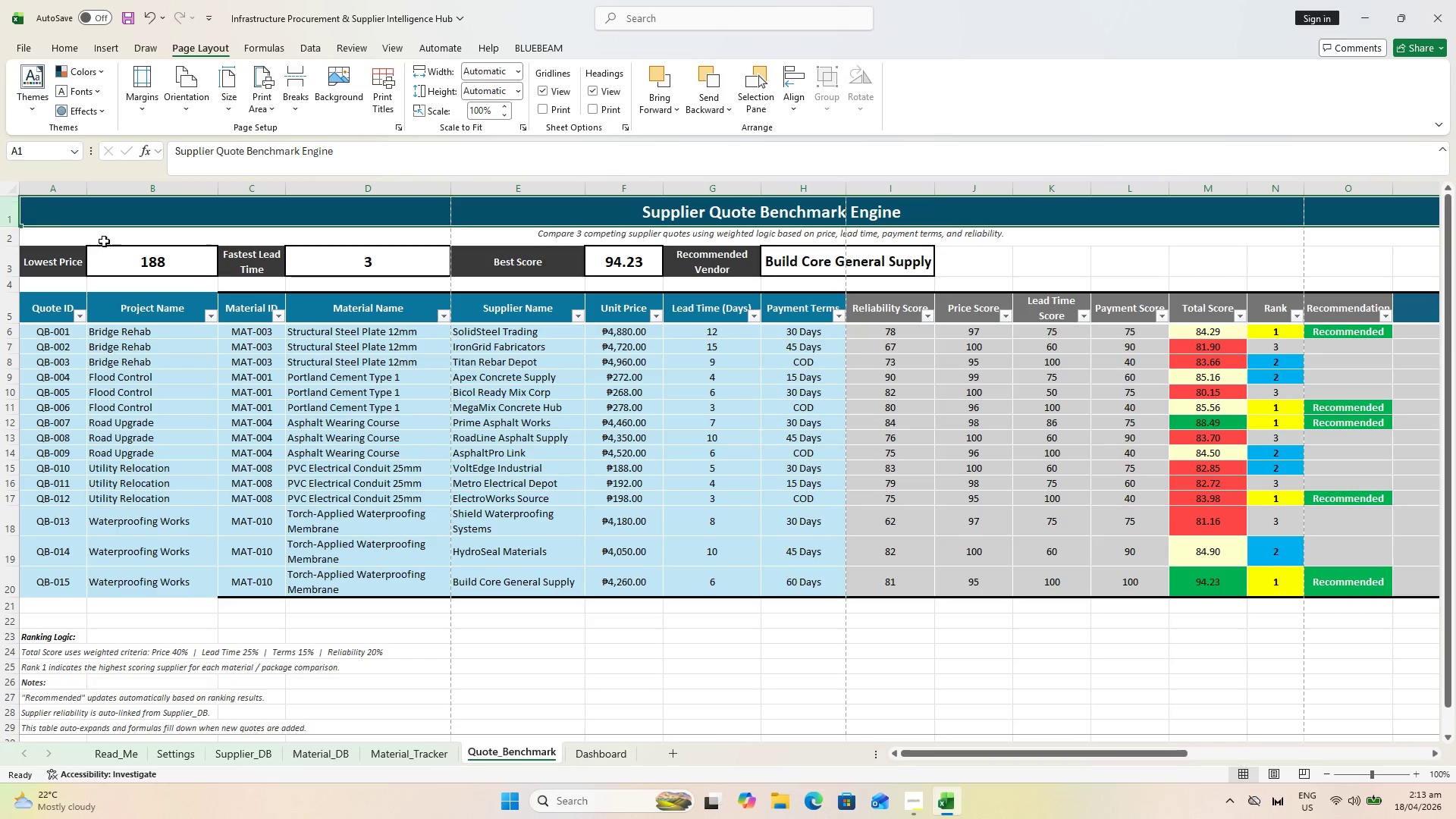 
key(Control+S)
 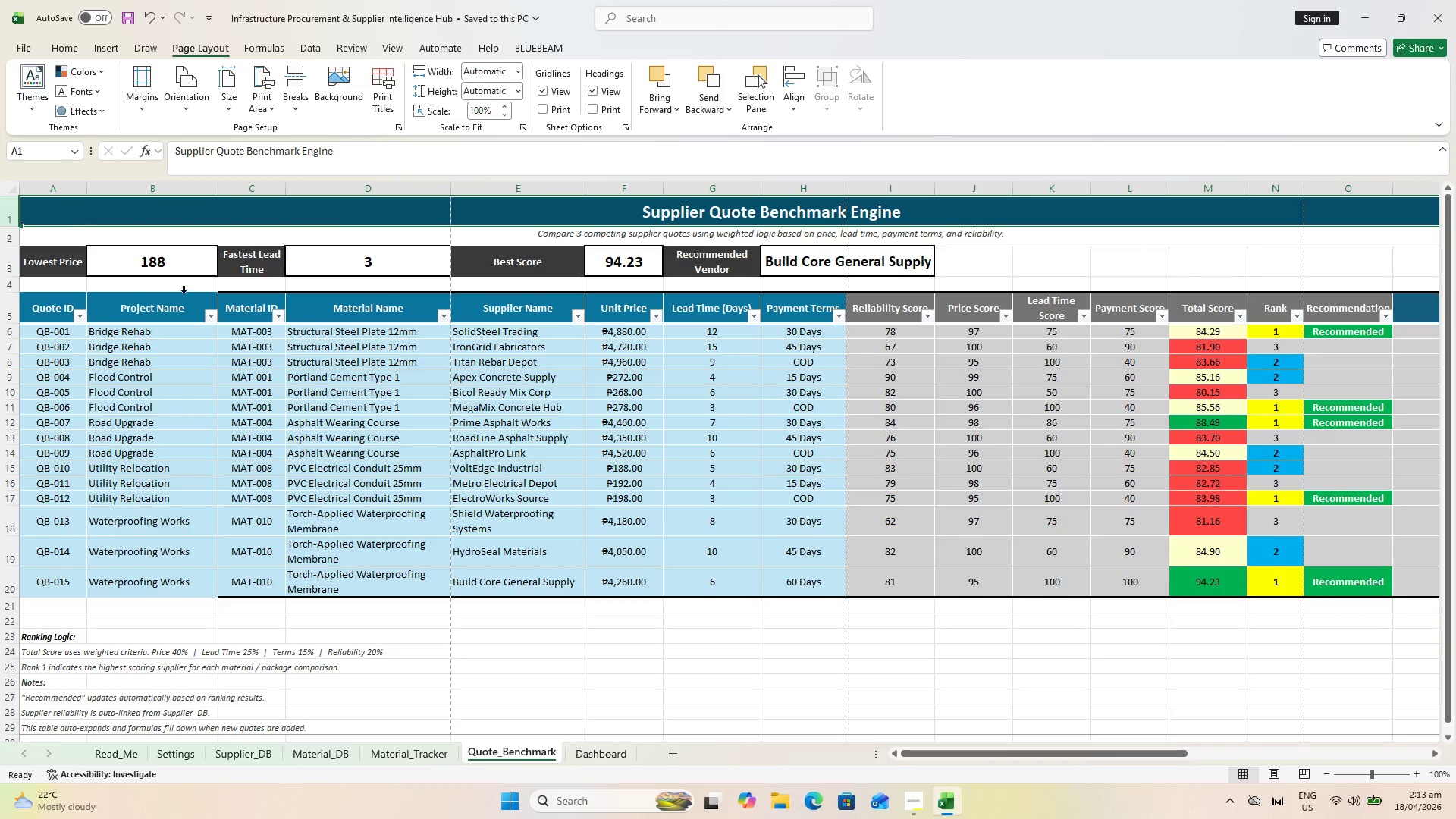 
scroll: coordinate [563, 509], scroll_direction: down, amount: 4.0
 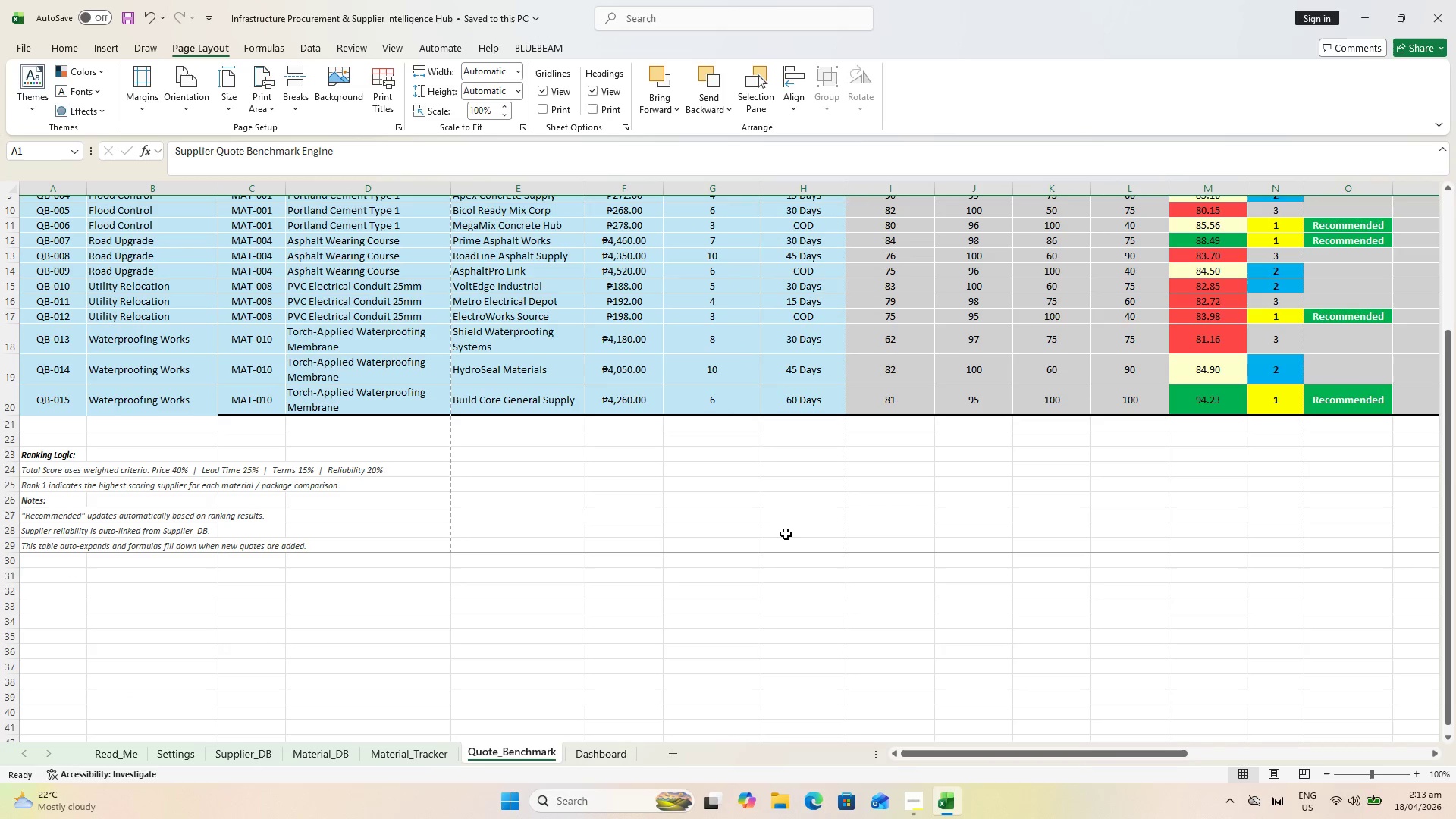 
left_click([790, 525])
 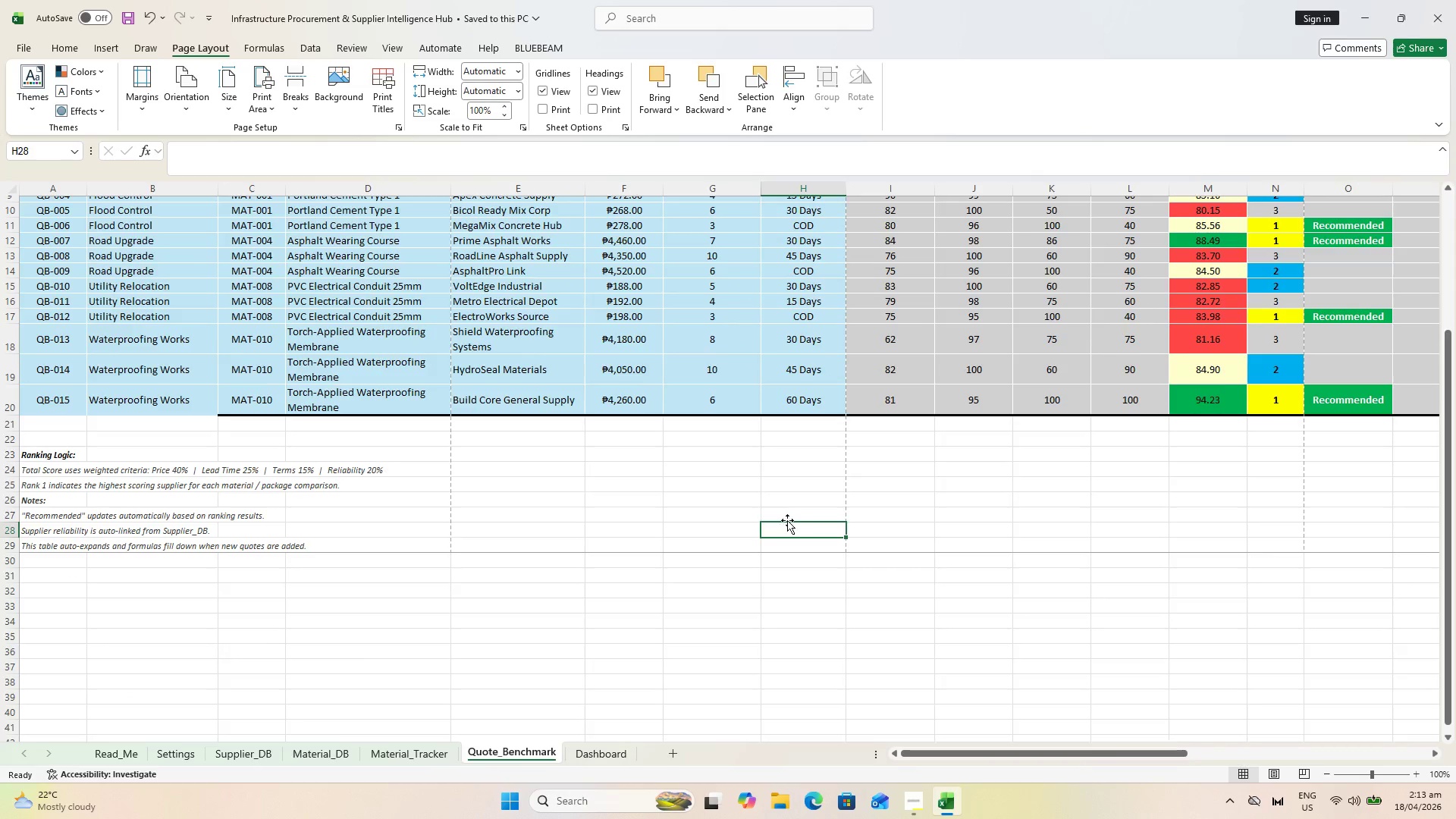 
scroll: coordinate [774, 511], scroll_direction: up, amount: 5.0
 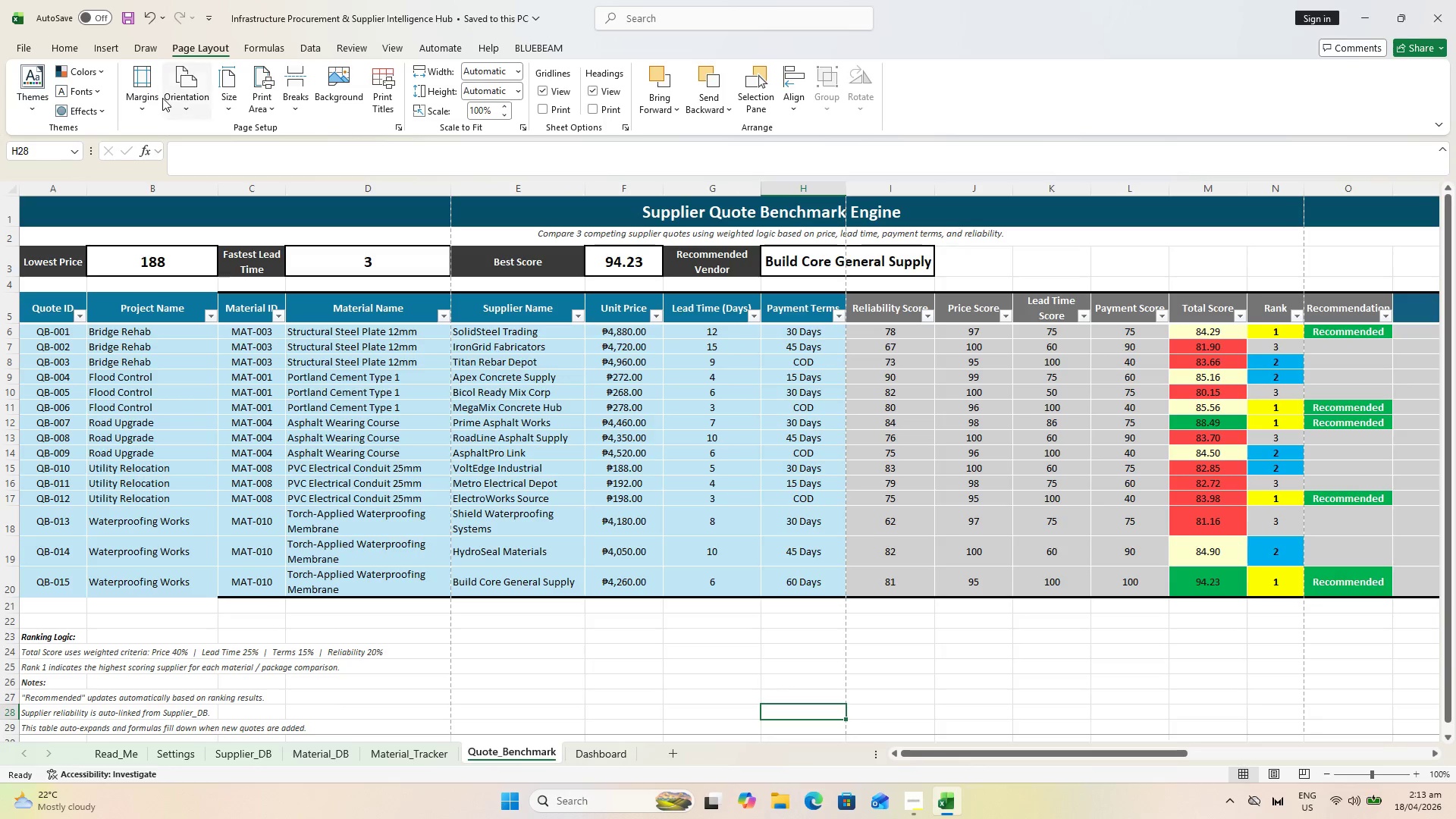 
left_click([148, 101])
 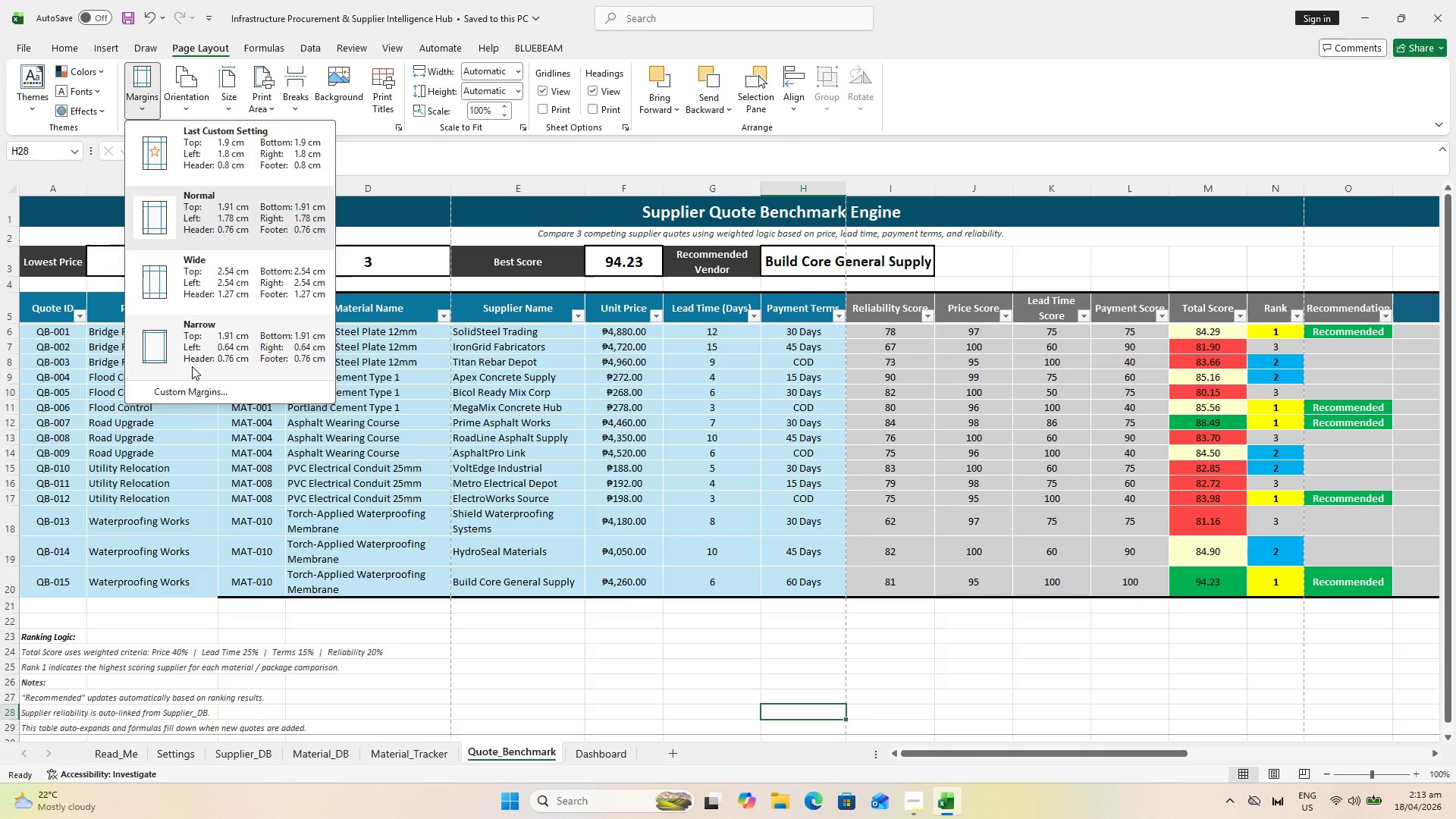 
left_click([192, 394])
 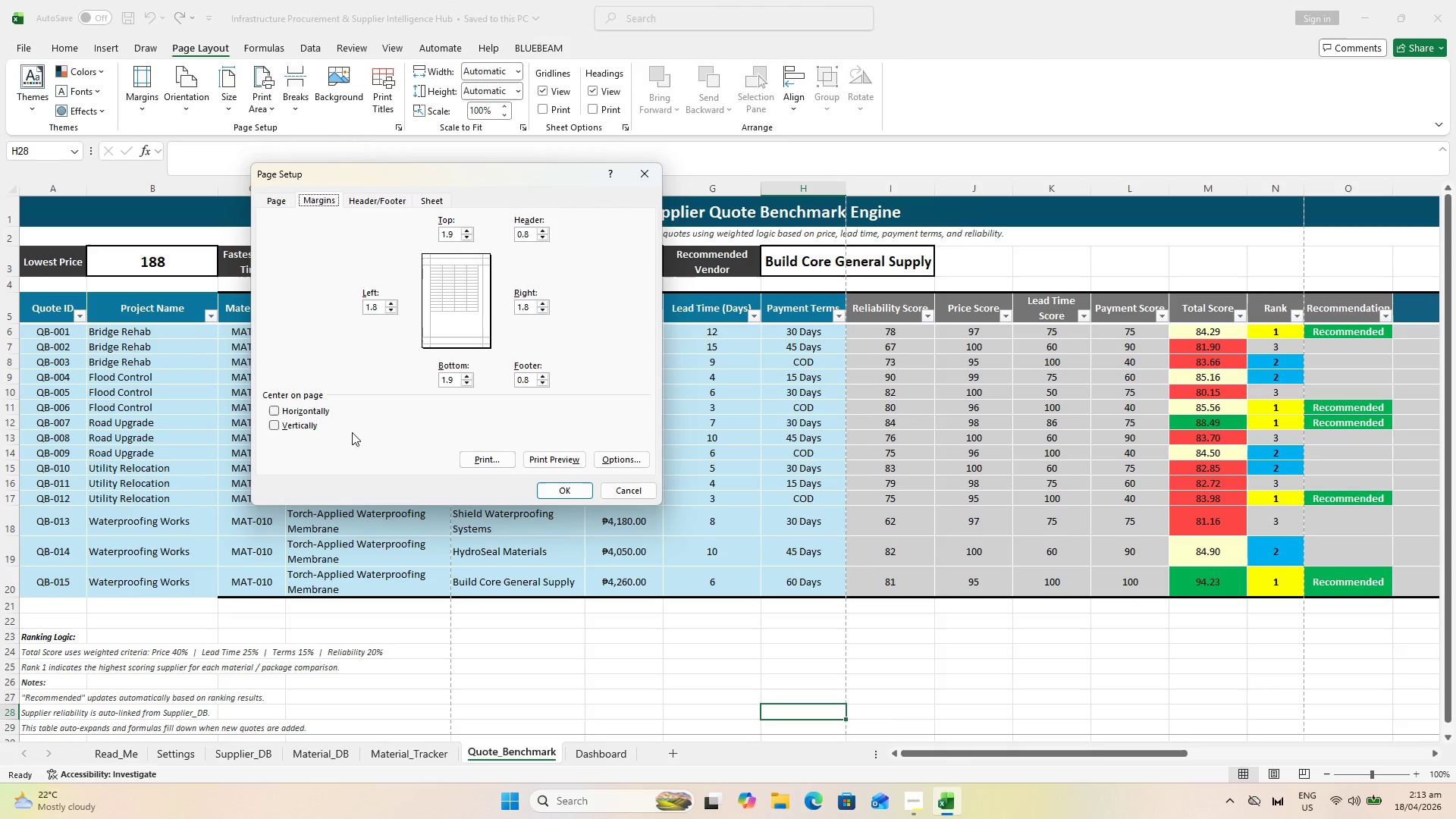 
left_click([299, 412])
 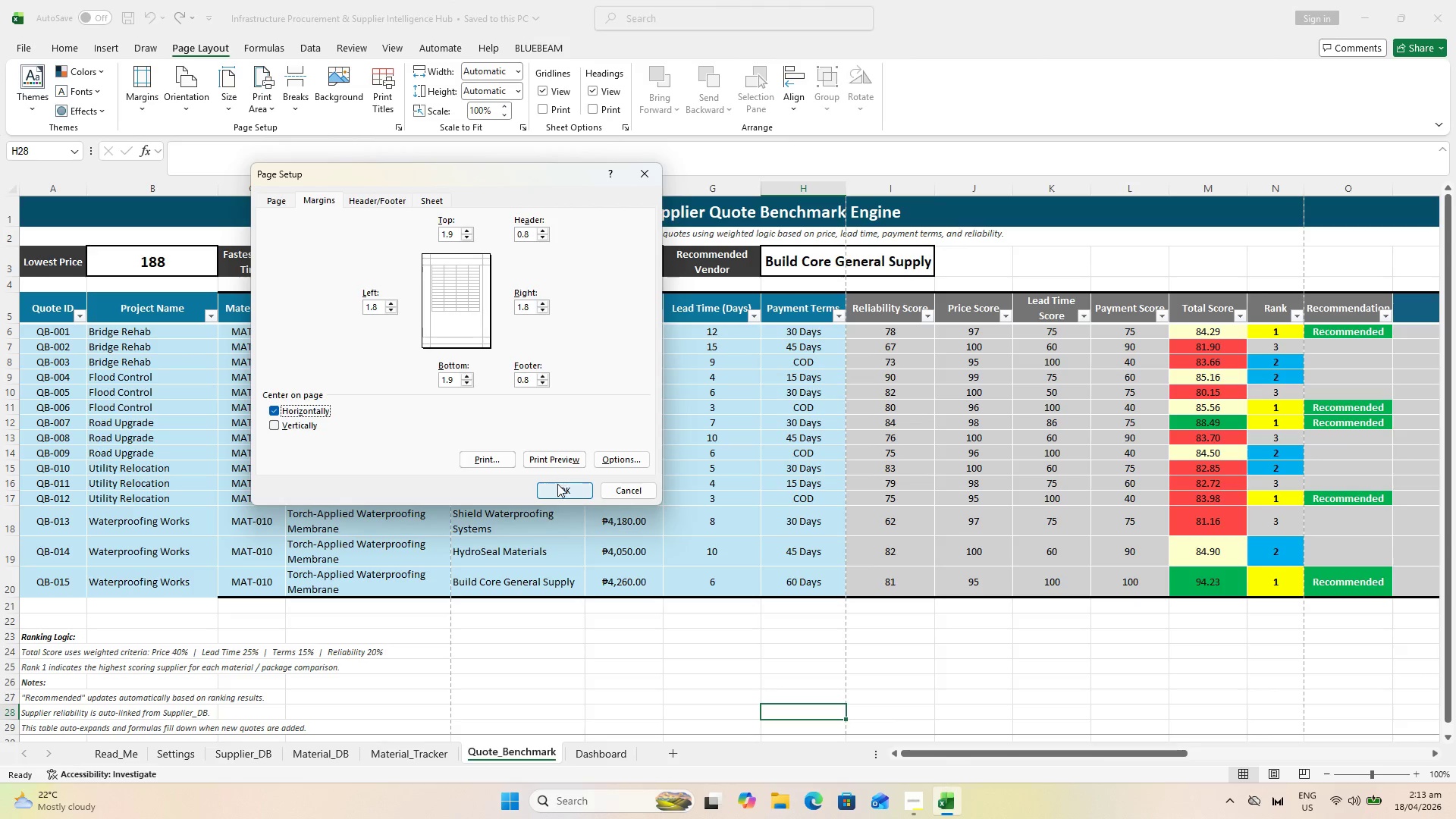 
left_click([562, 488])
 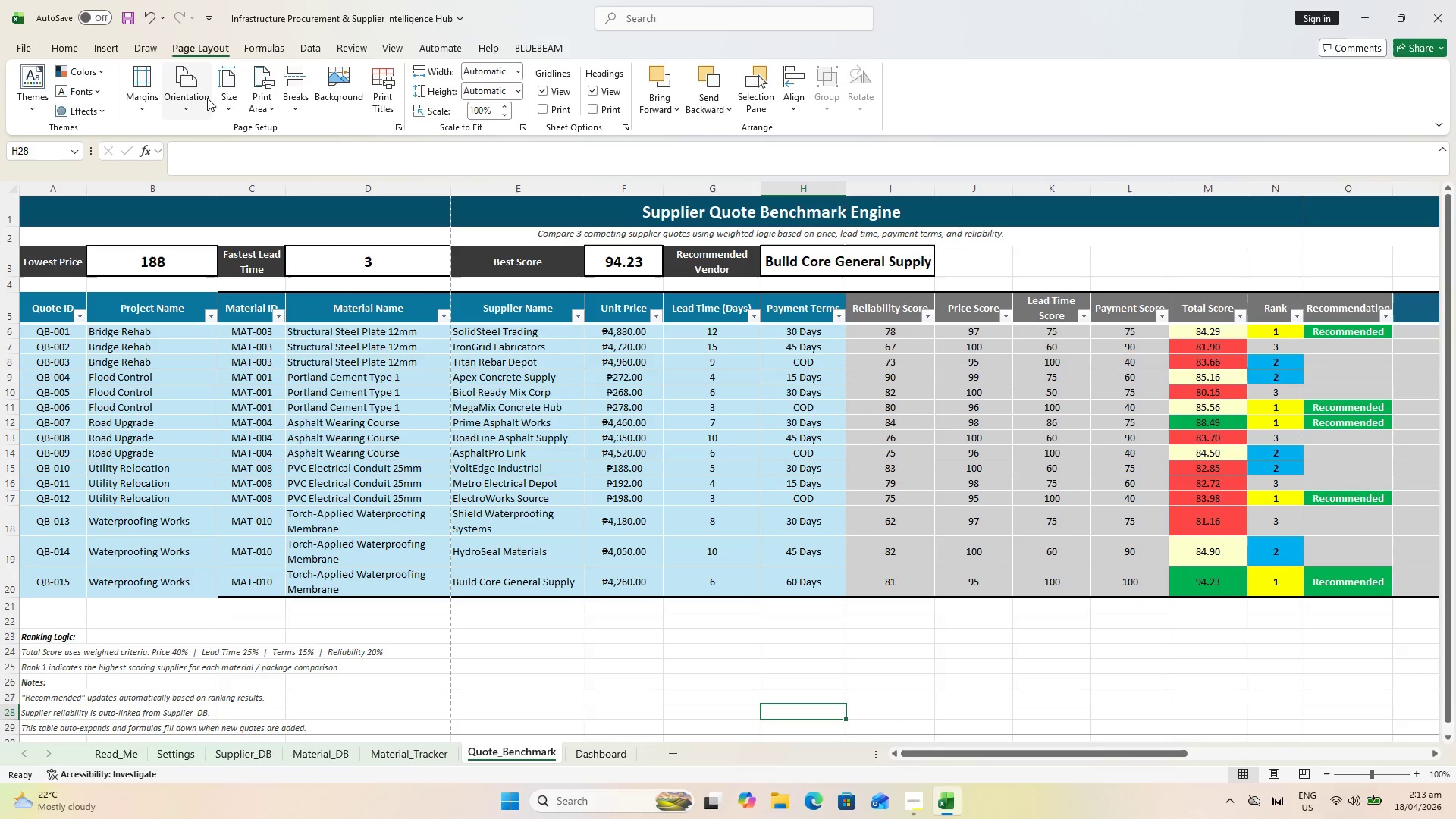 
left_click([197, 98])
 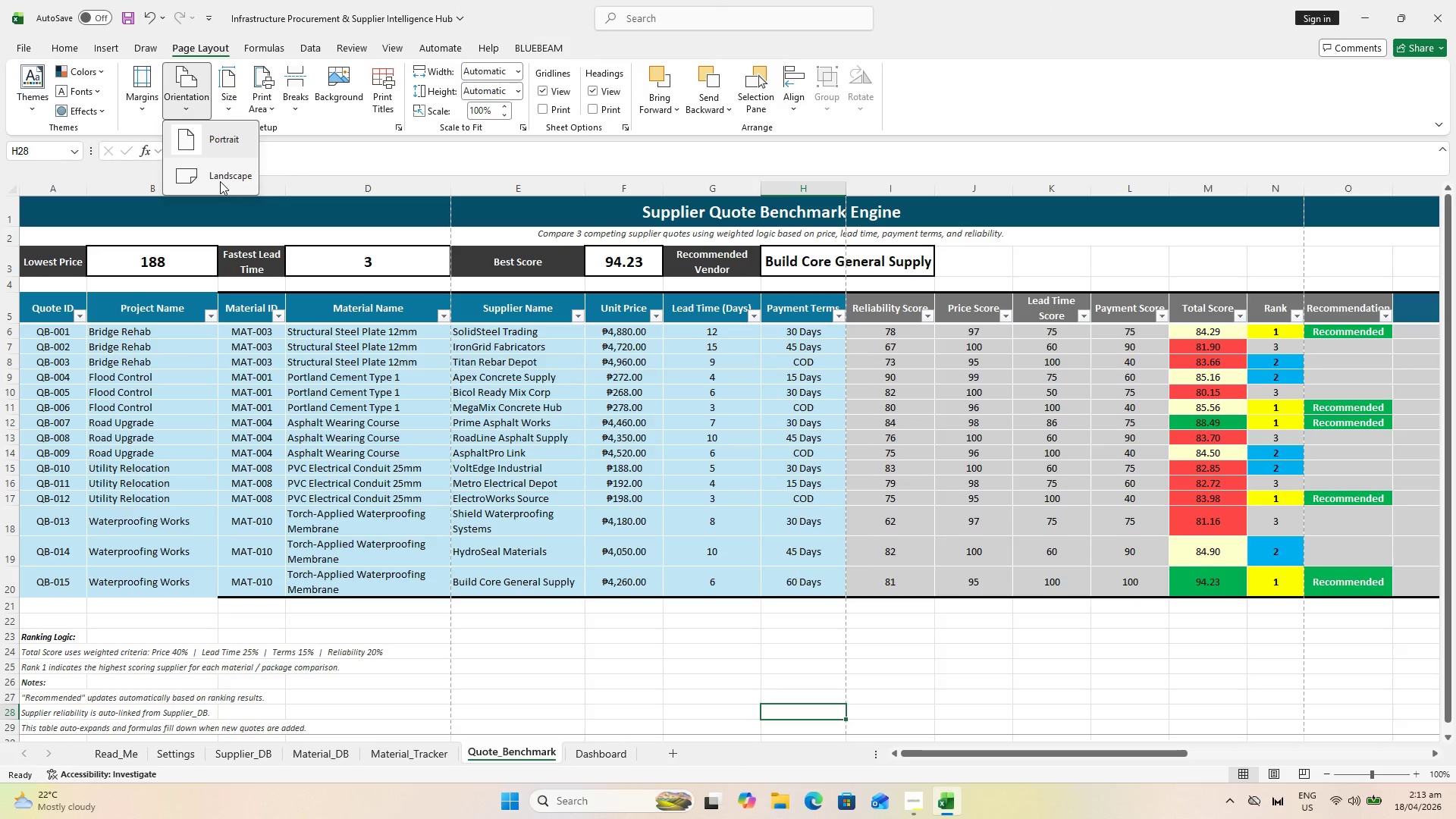 
left_click([217, 178])
 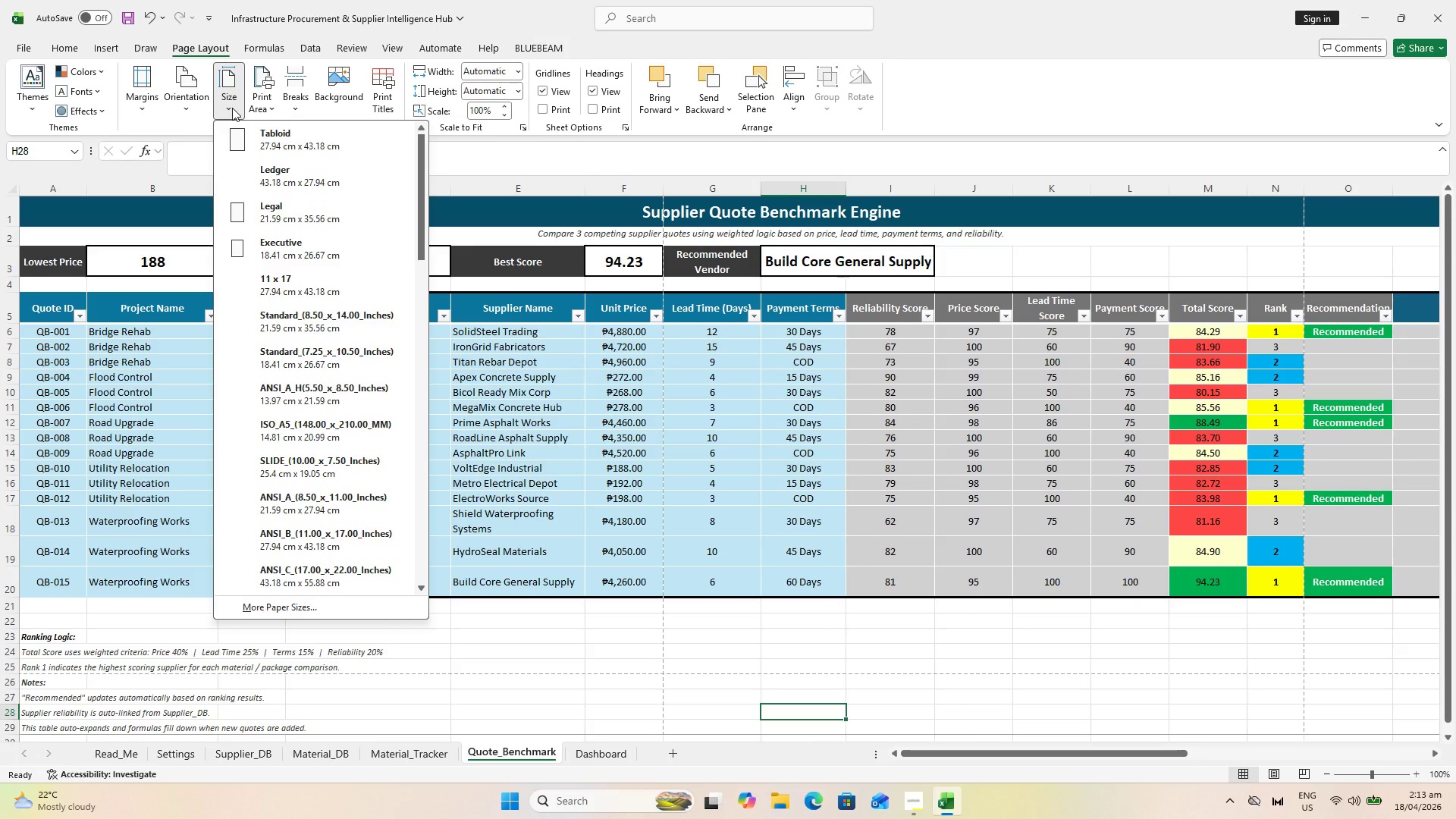 
key(Escape)
 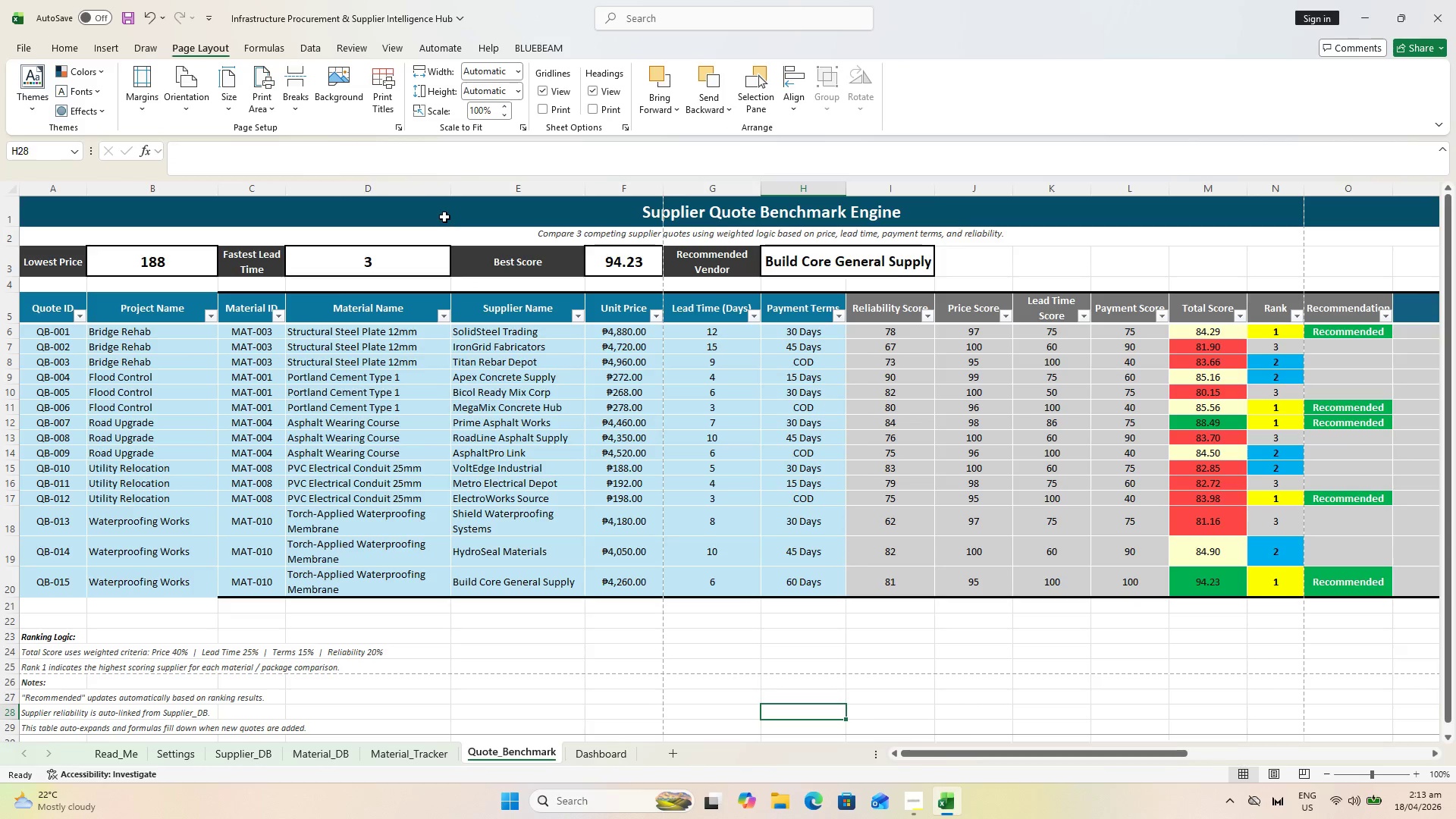 
key(Control+ControlLeft)